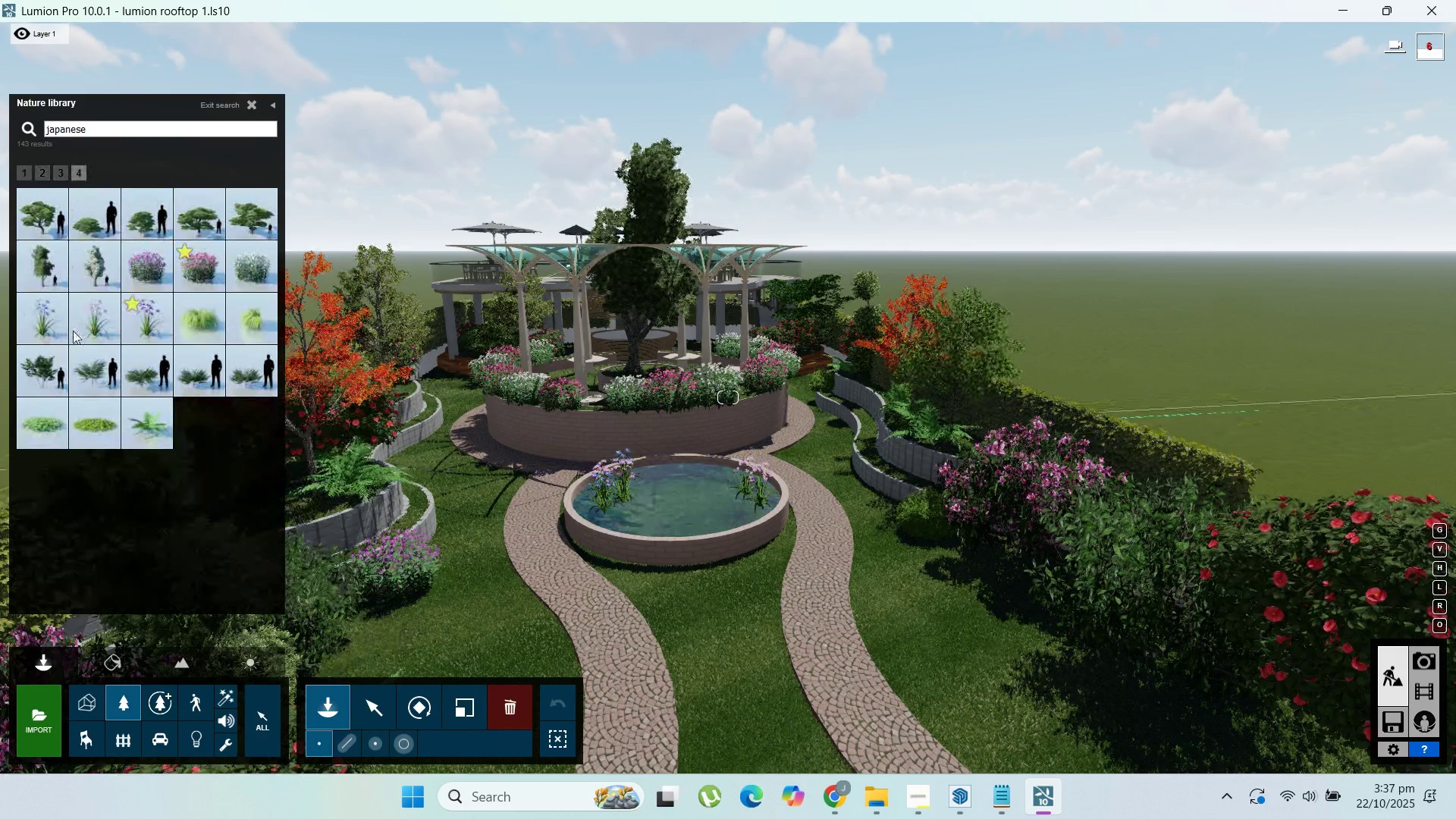 
left_click([94, 328])
 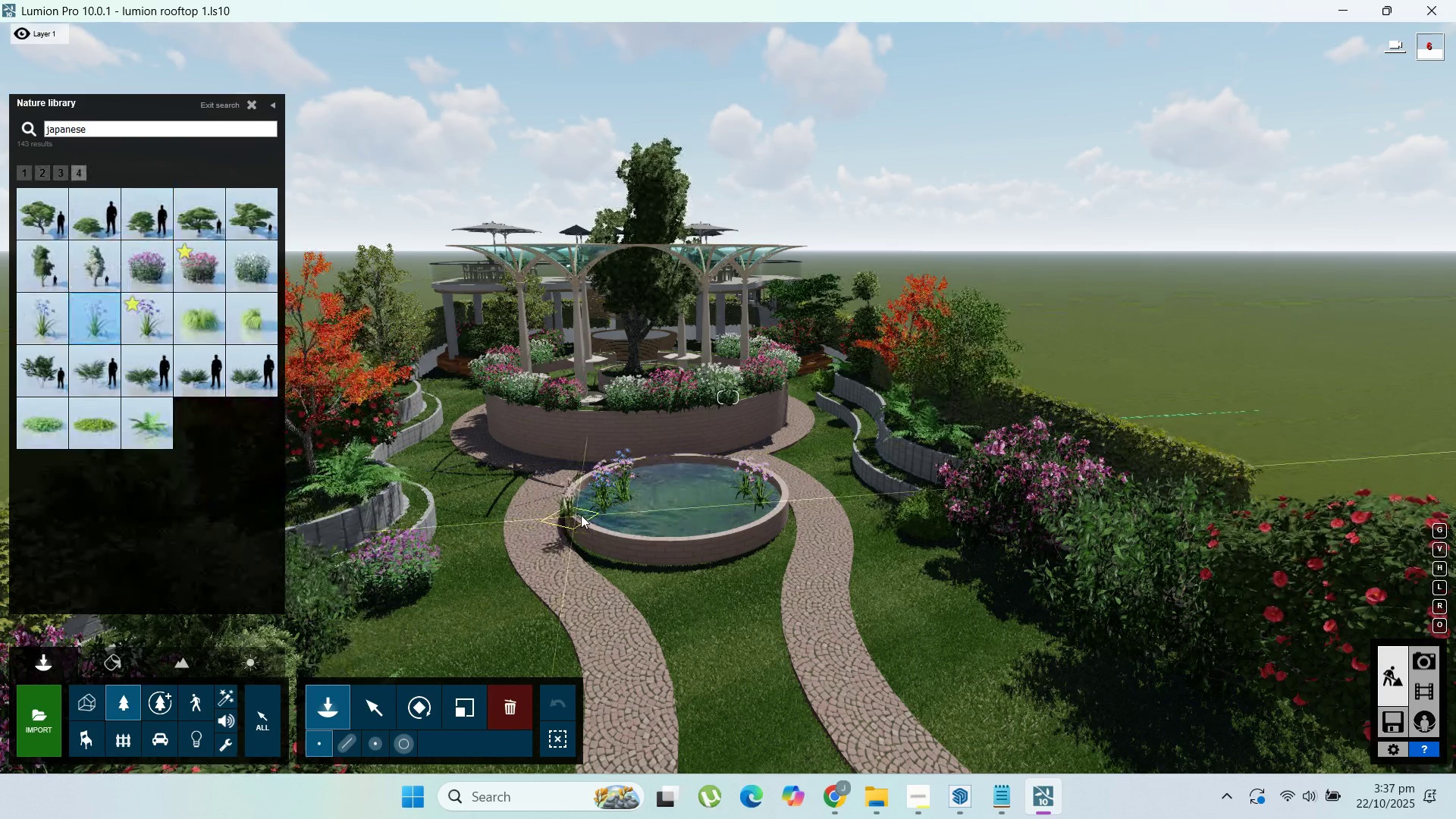 
left_click([581, 515])
 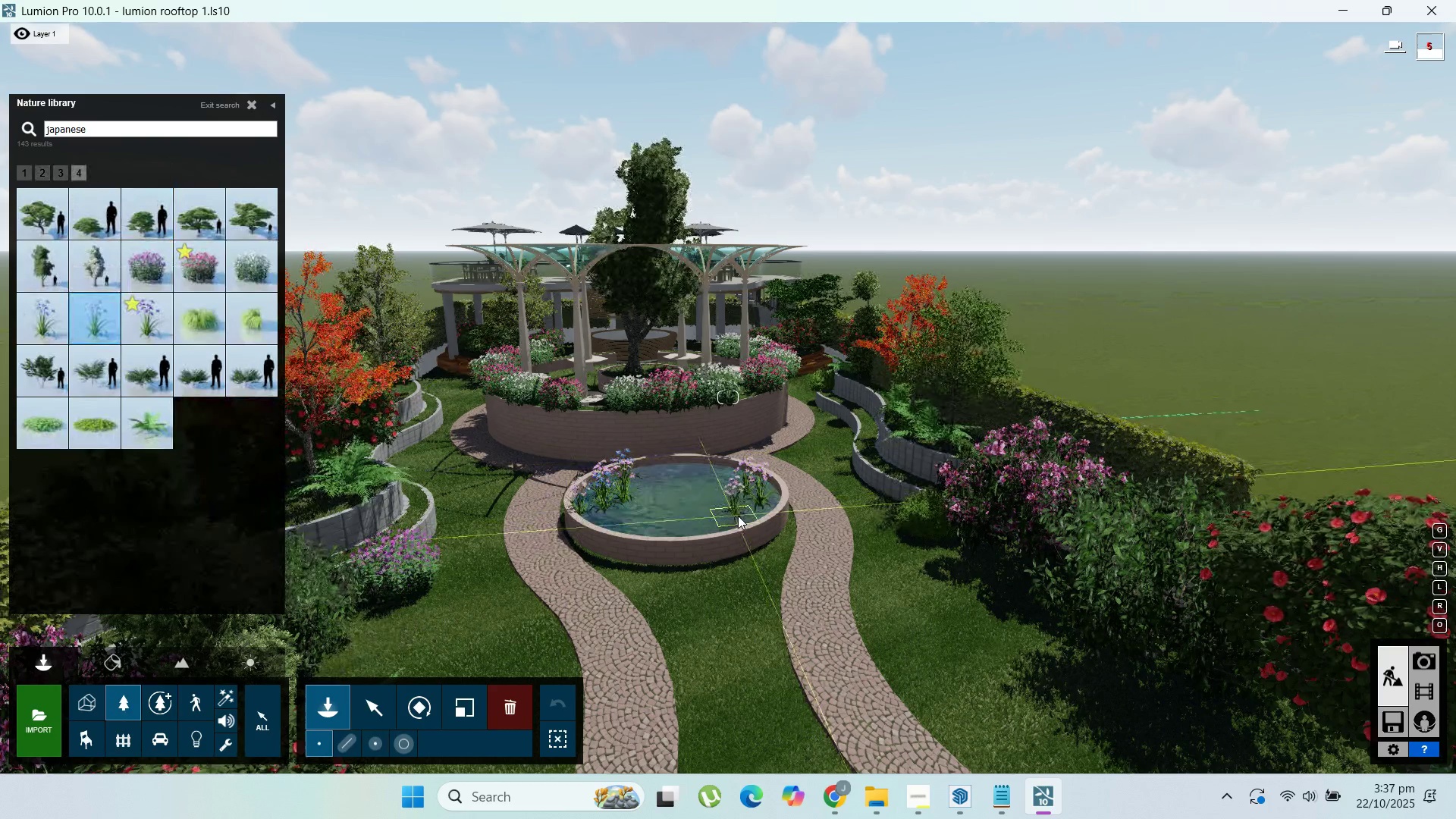 
left_click([738, 516])
 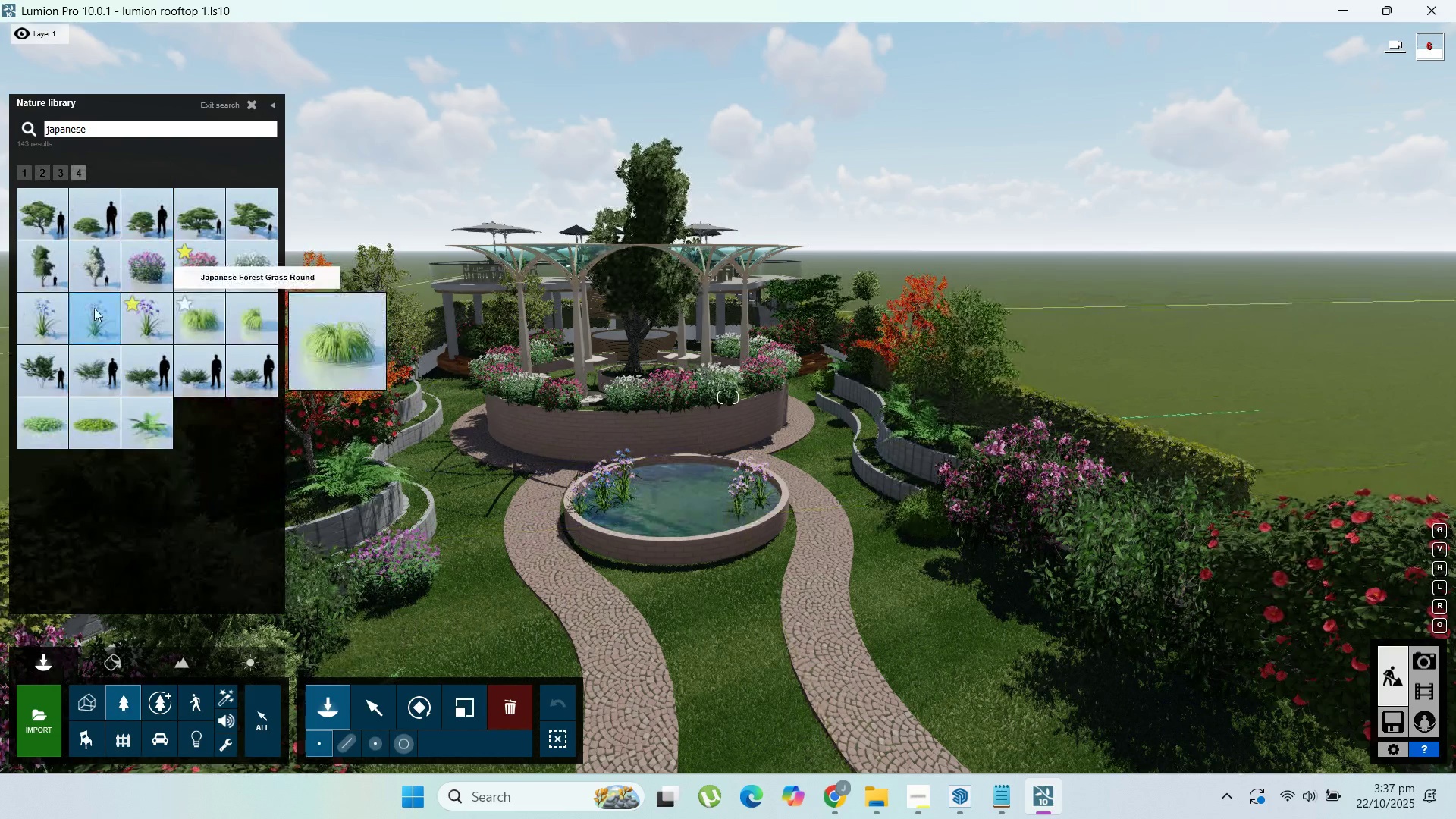 
left_click([165, 329])
 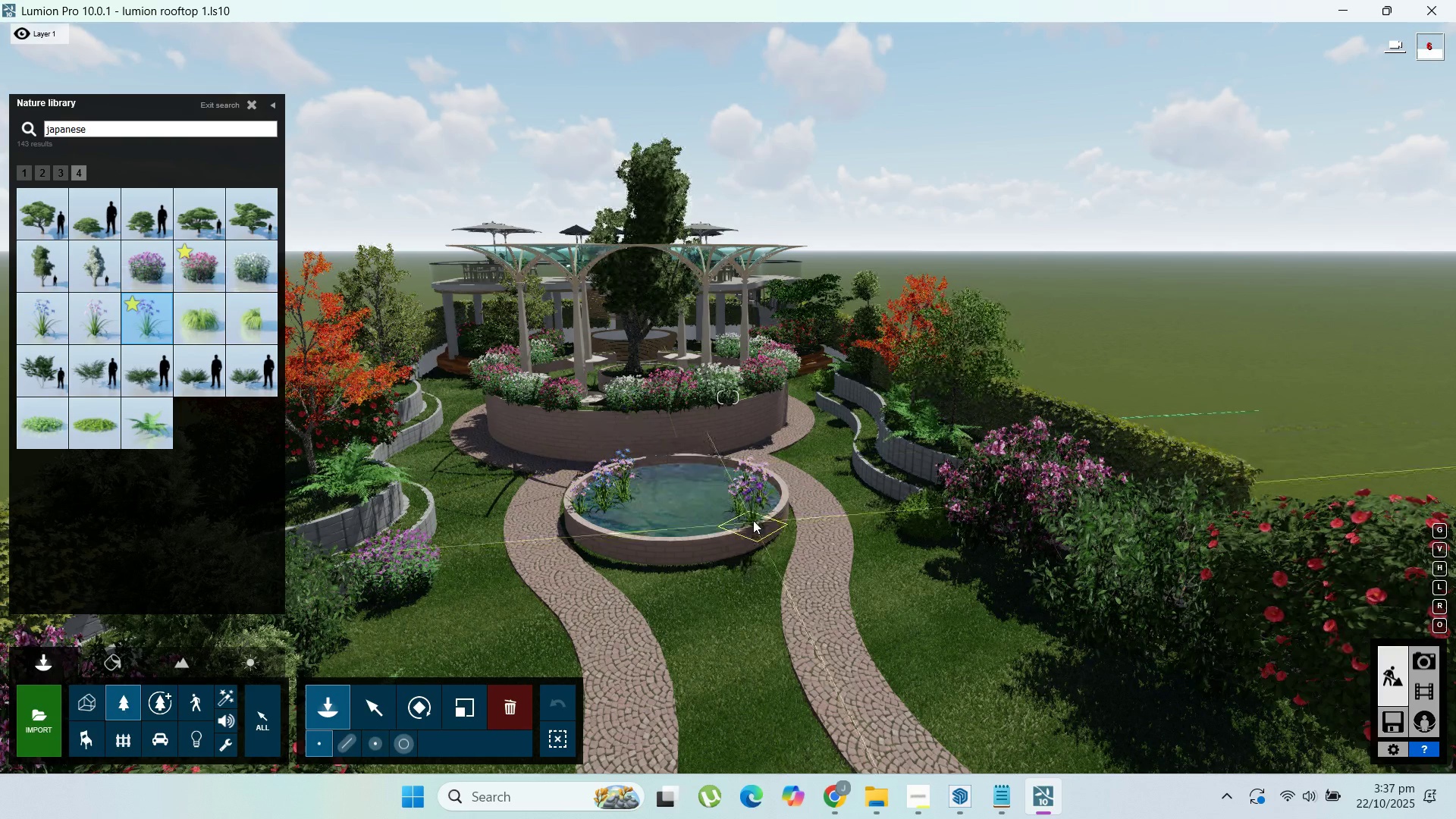 
left_click([752, 513])
 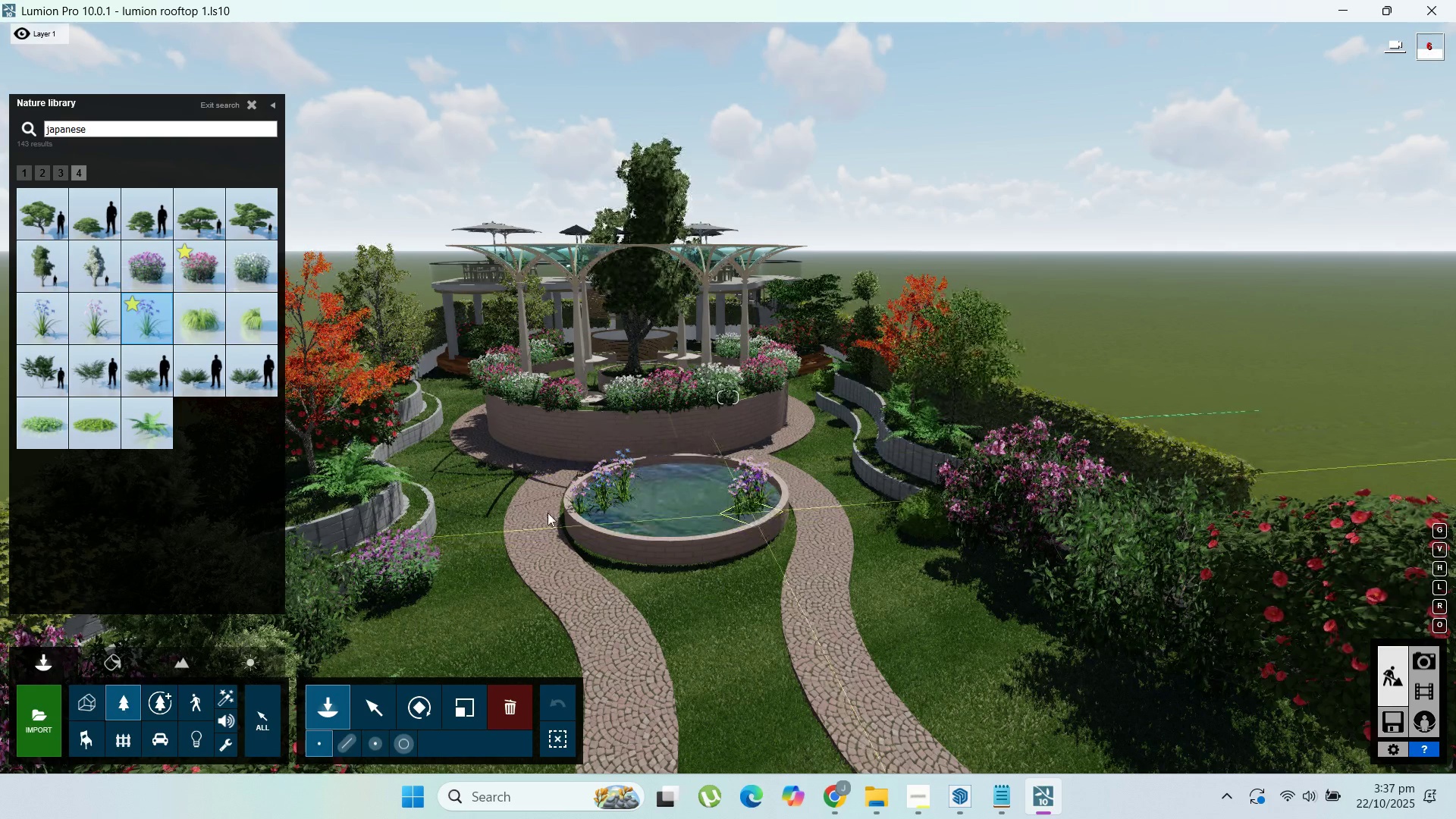 
scroll: coordinate [558, 601], scroll_direction: up, amount: 2.0
 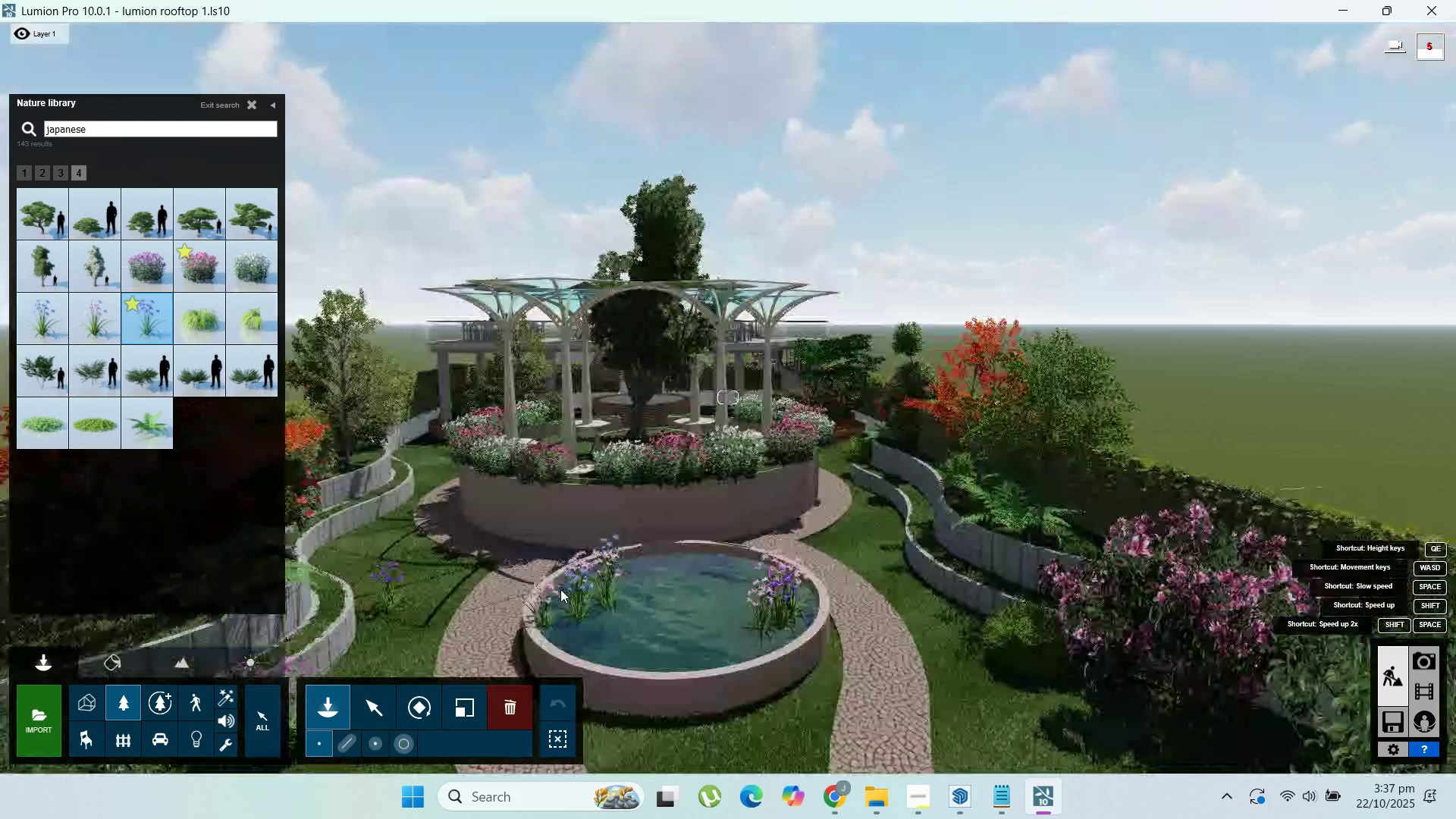 
scroll: coordinate [607, 573], scroll_direction: down, amount: 8.0
 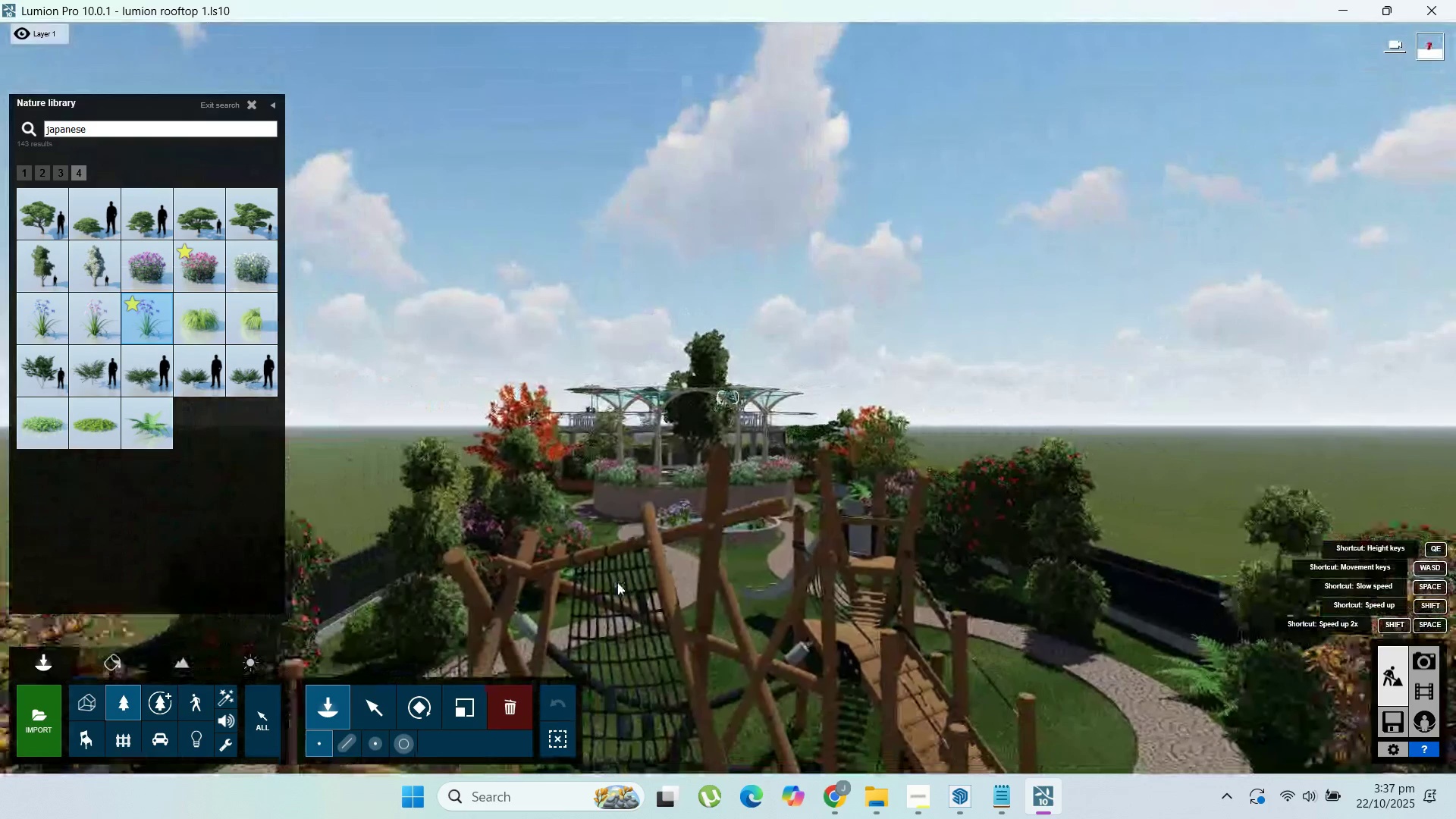 
hold_key(key=D, duration=1.06)
 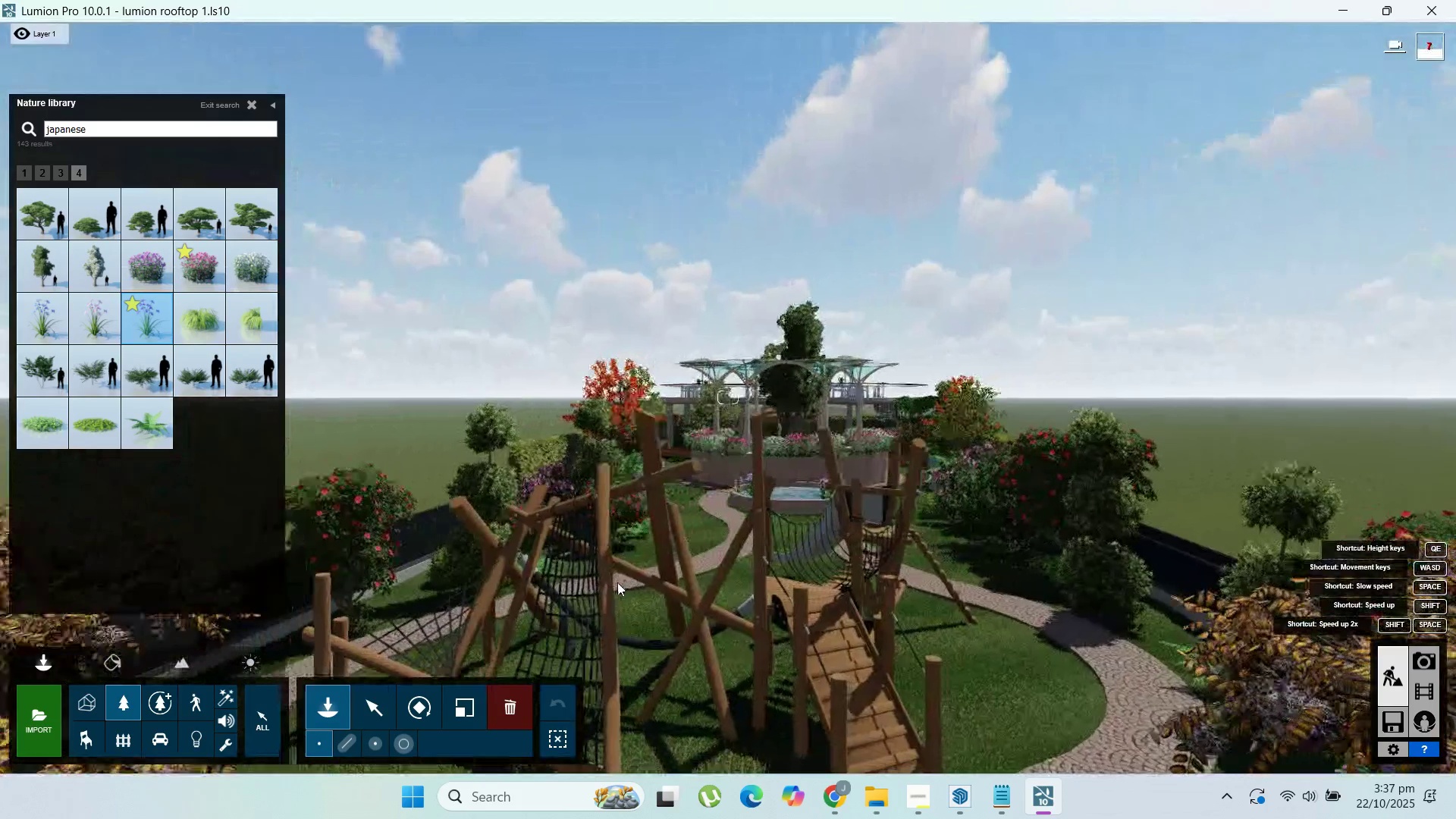 
hold_key(key=D, duration=0.71)
 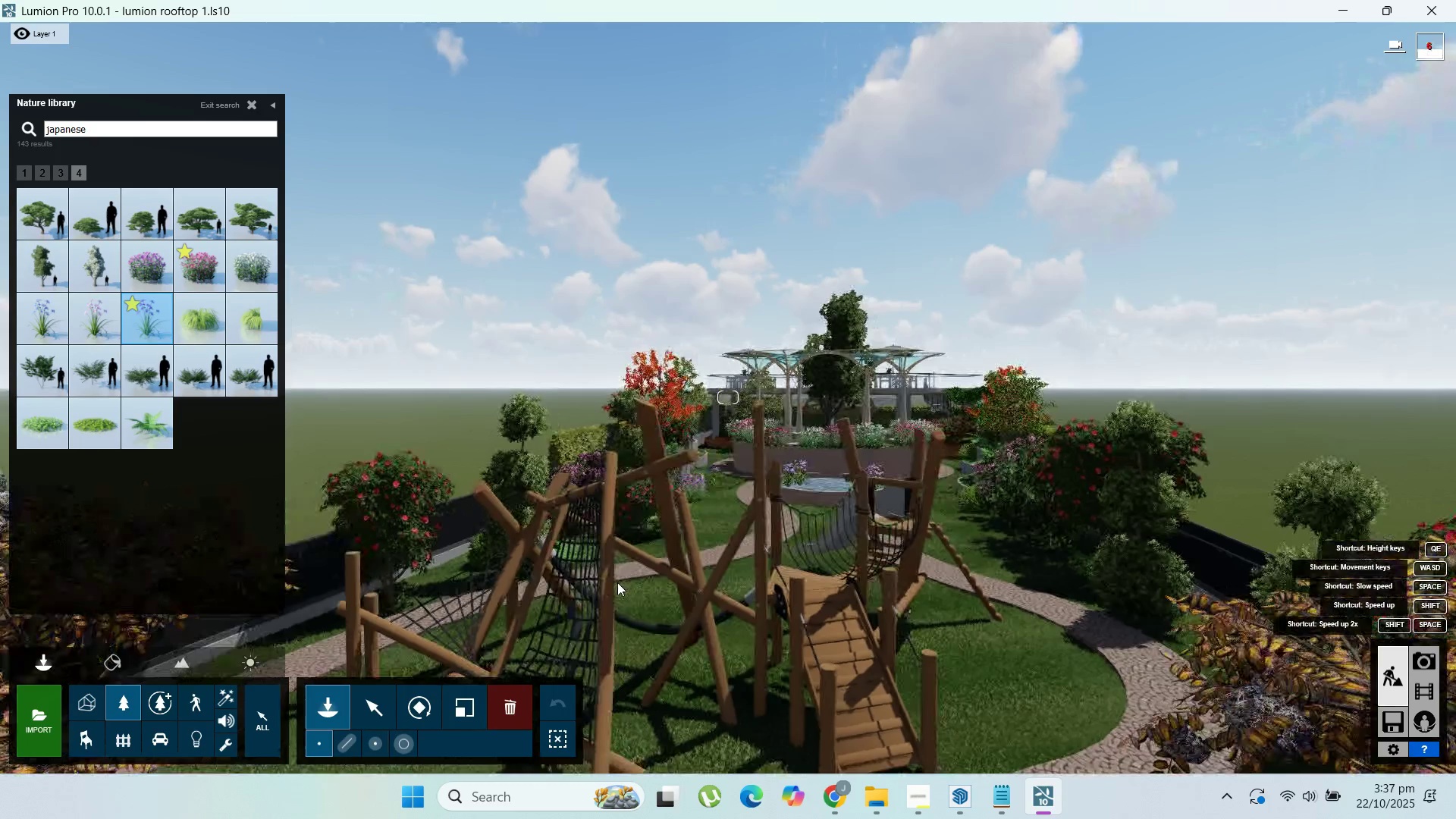 
hold_key(key=D, duration=1.53)
 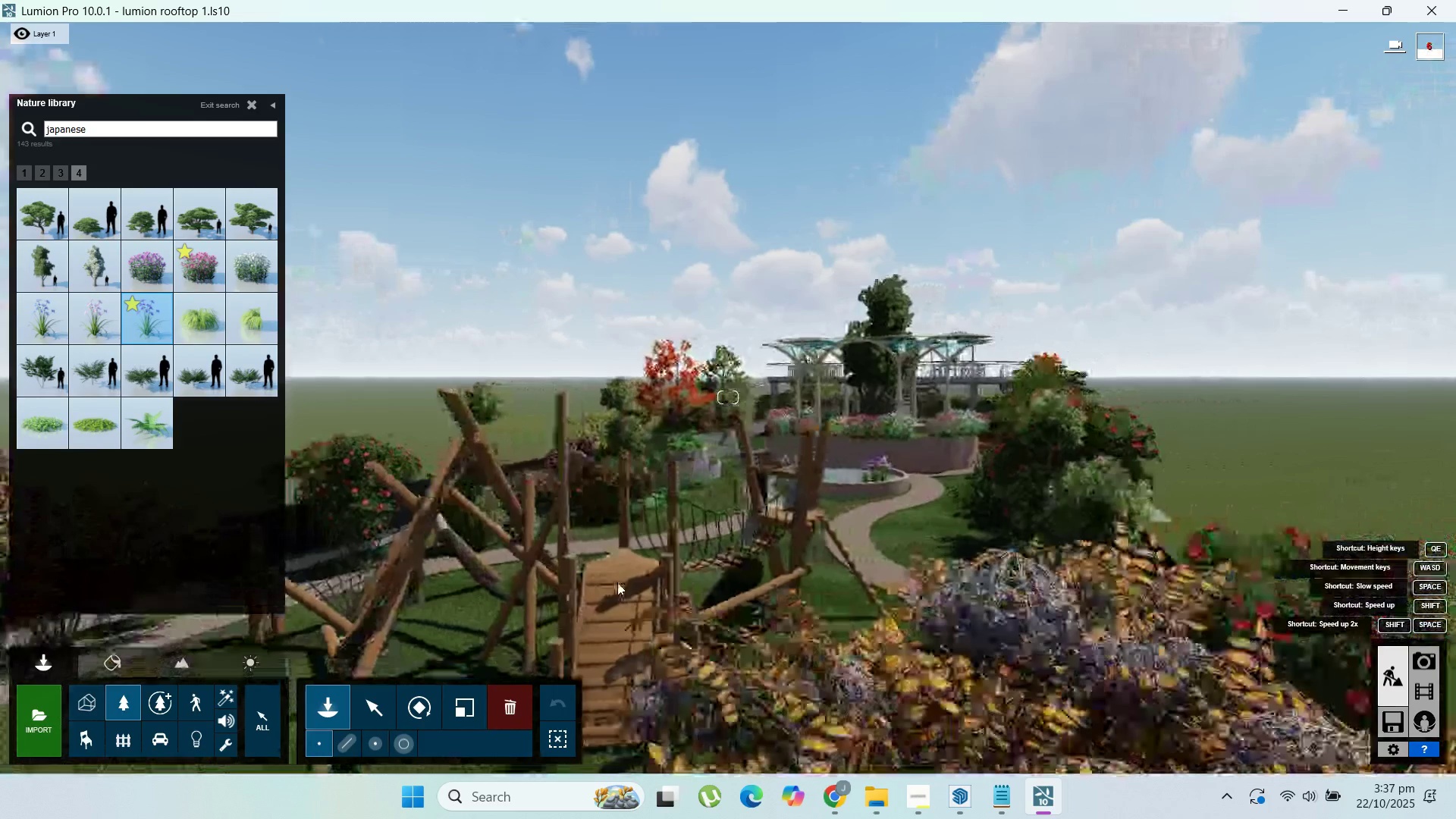 
hold_key(key=W, duration=1.5)
 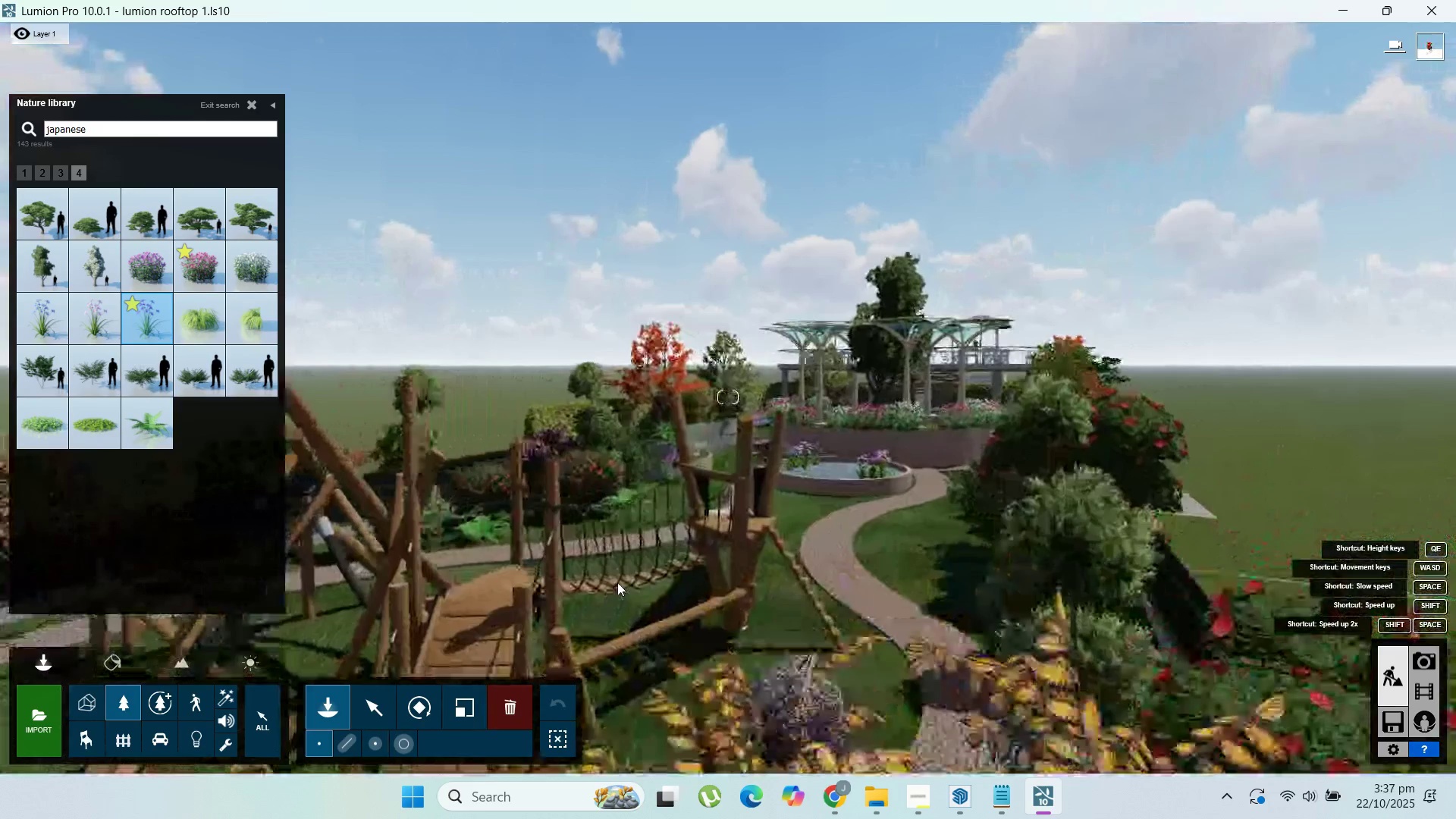 
type(wwwww)
 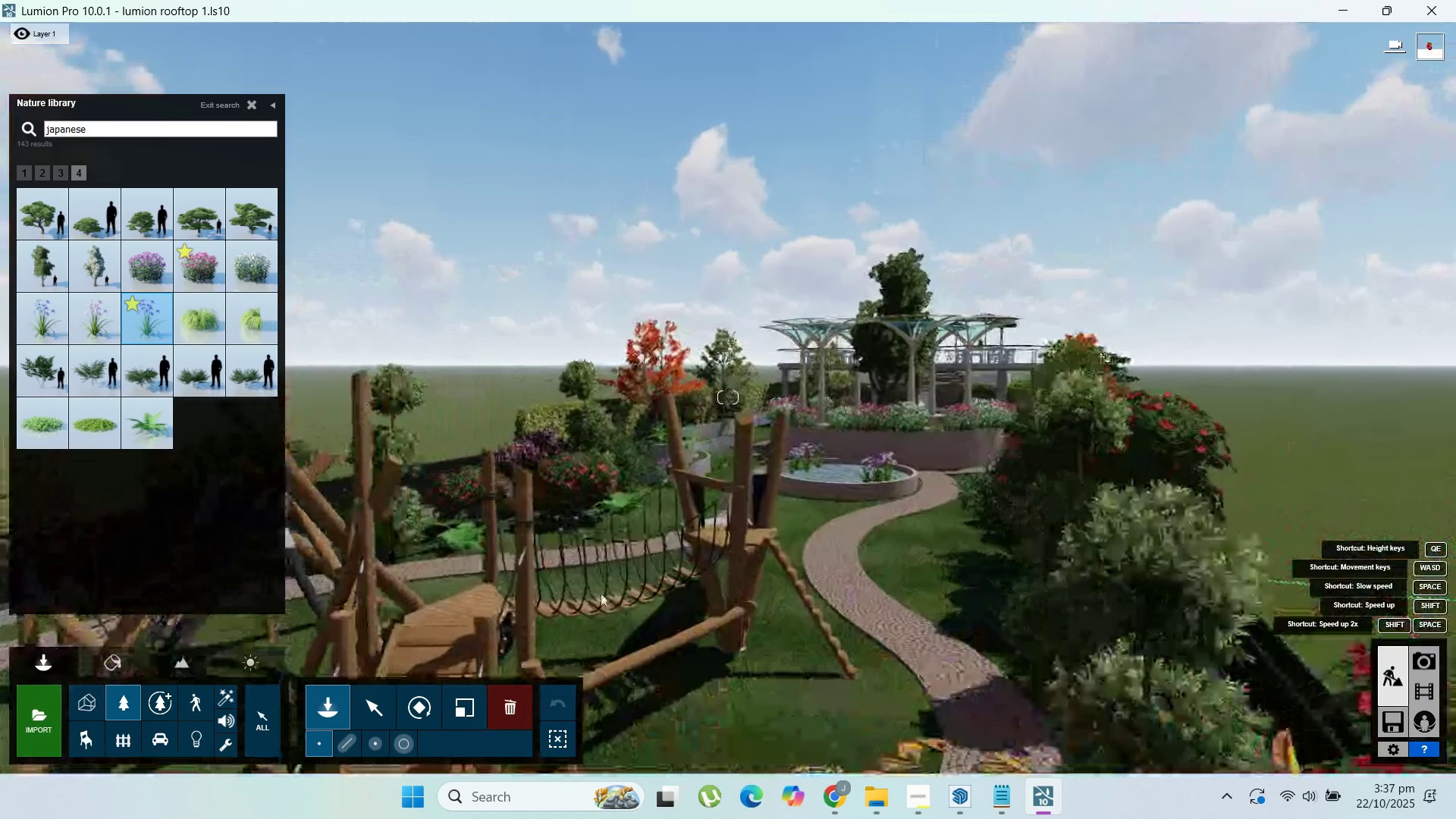 
hold_key(key=D, duration=0.58)
 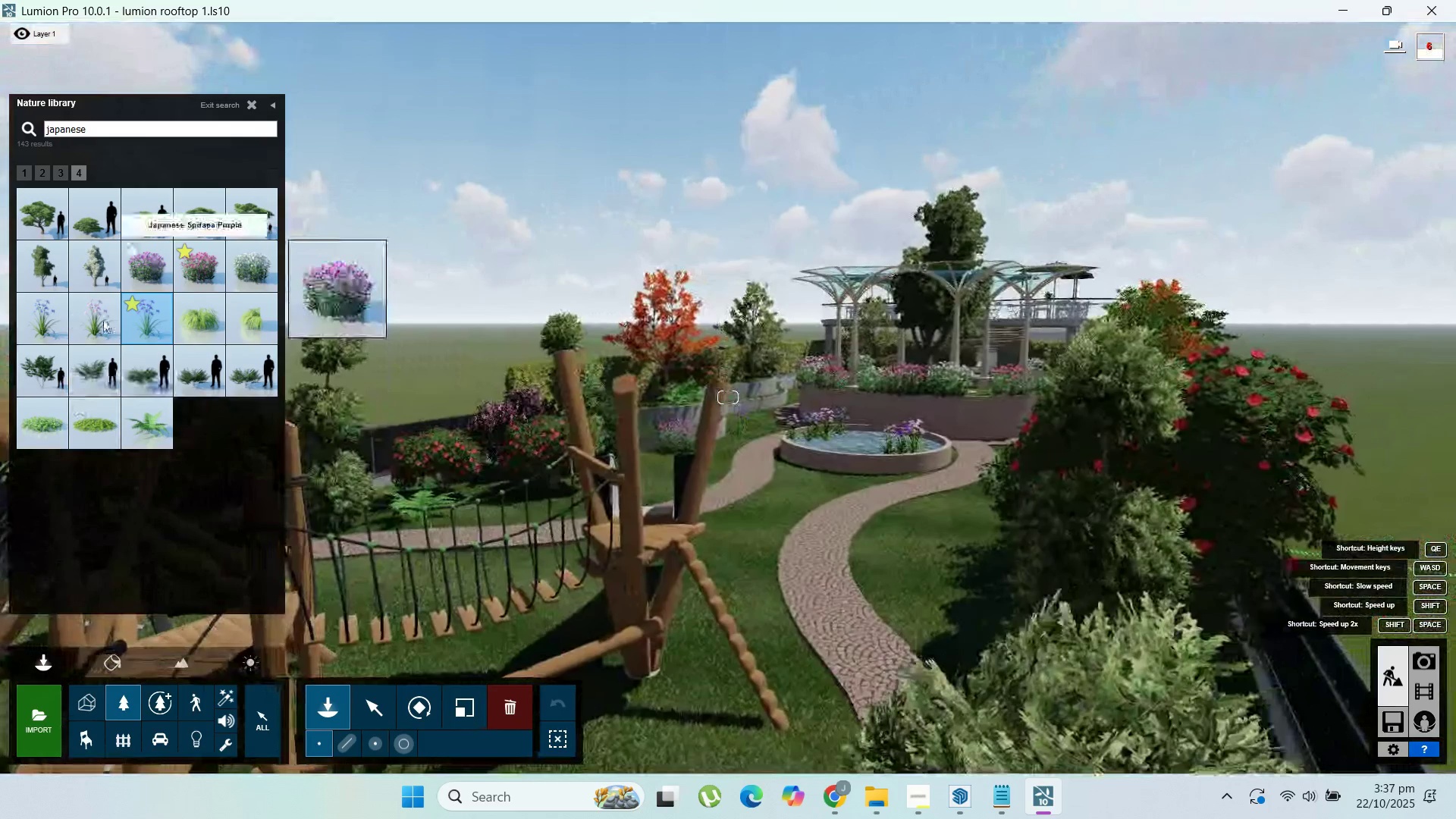 
left_click([192, 328])
 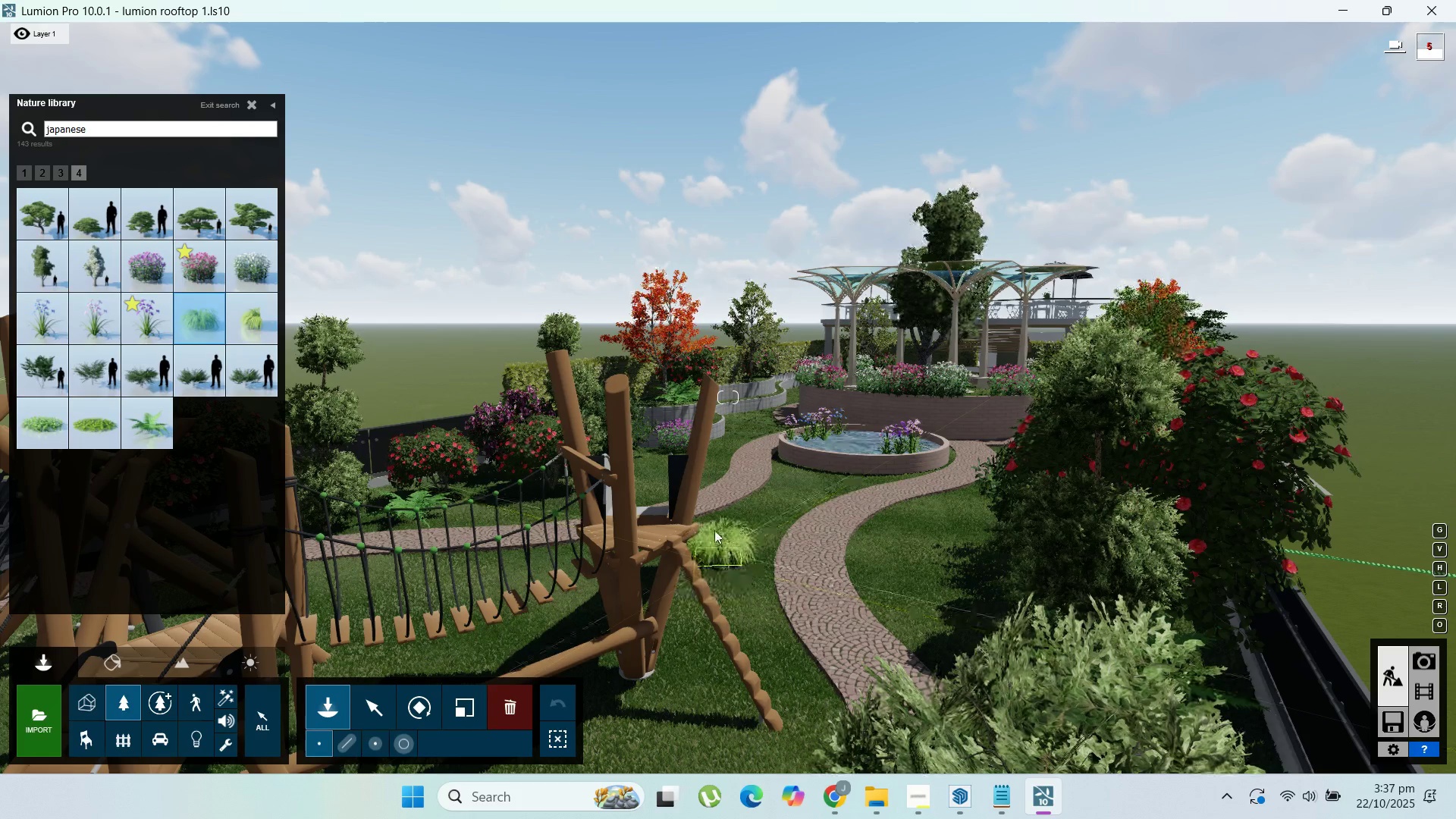 
mouse_move([203, 312])
 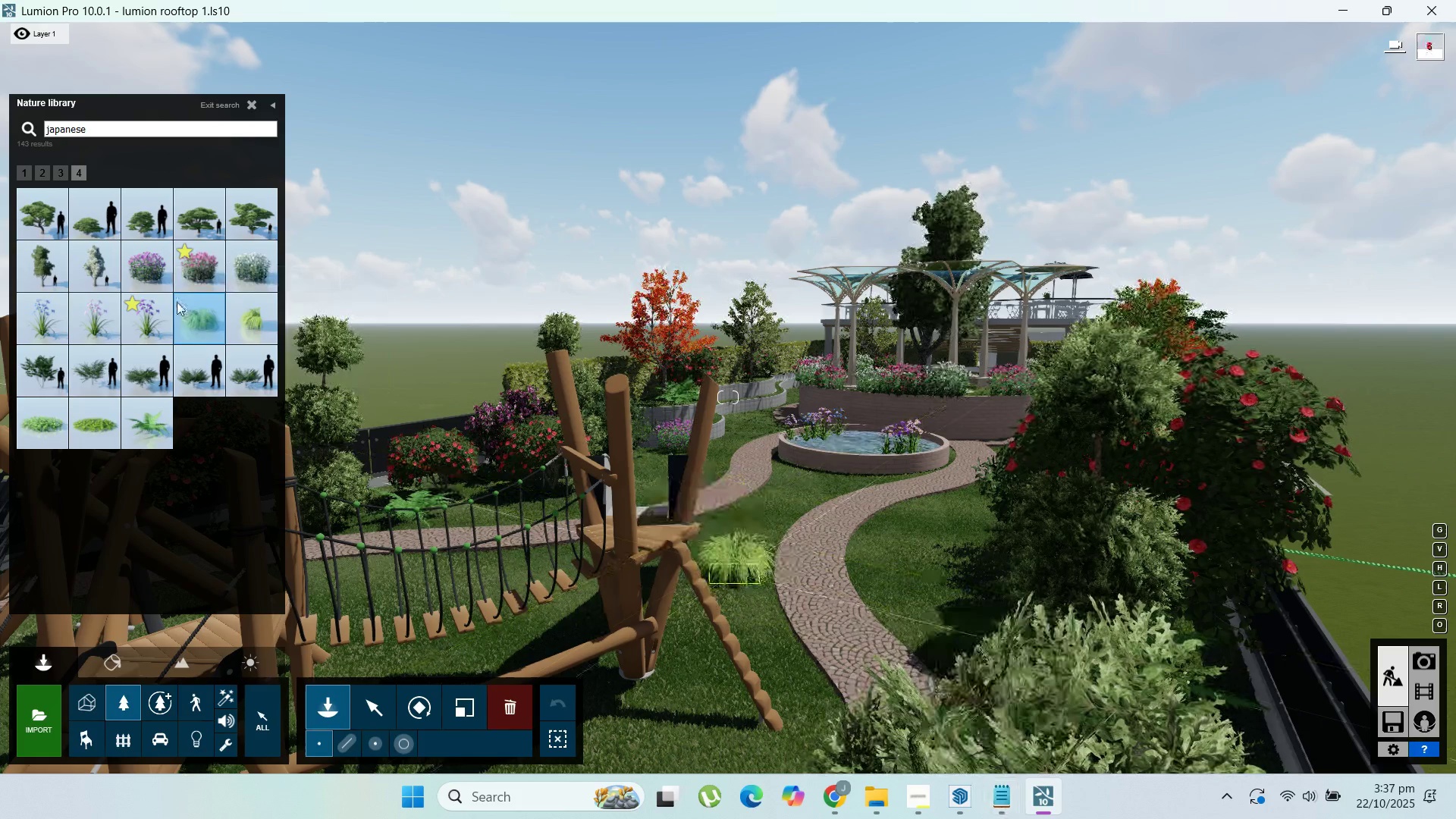 
left_click([35, 170])
 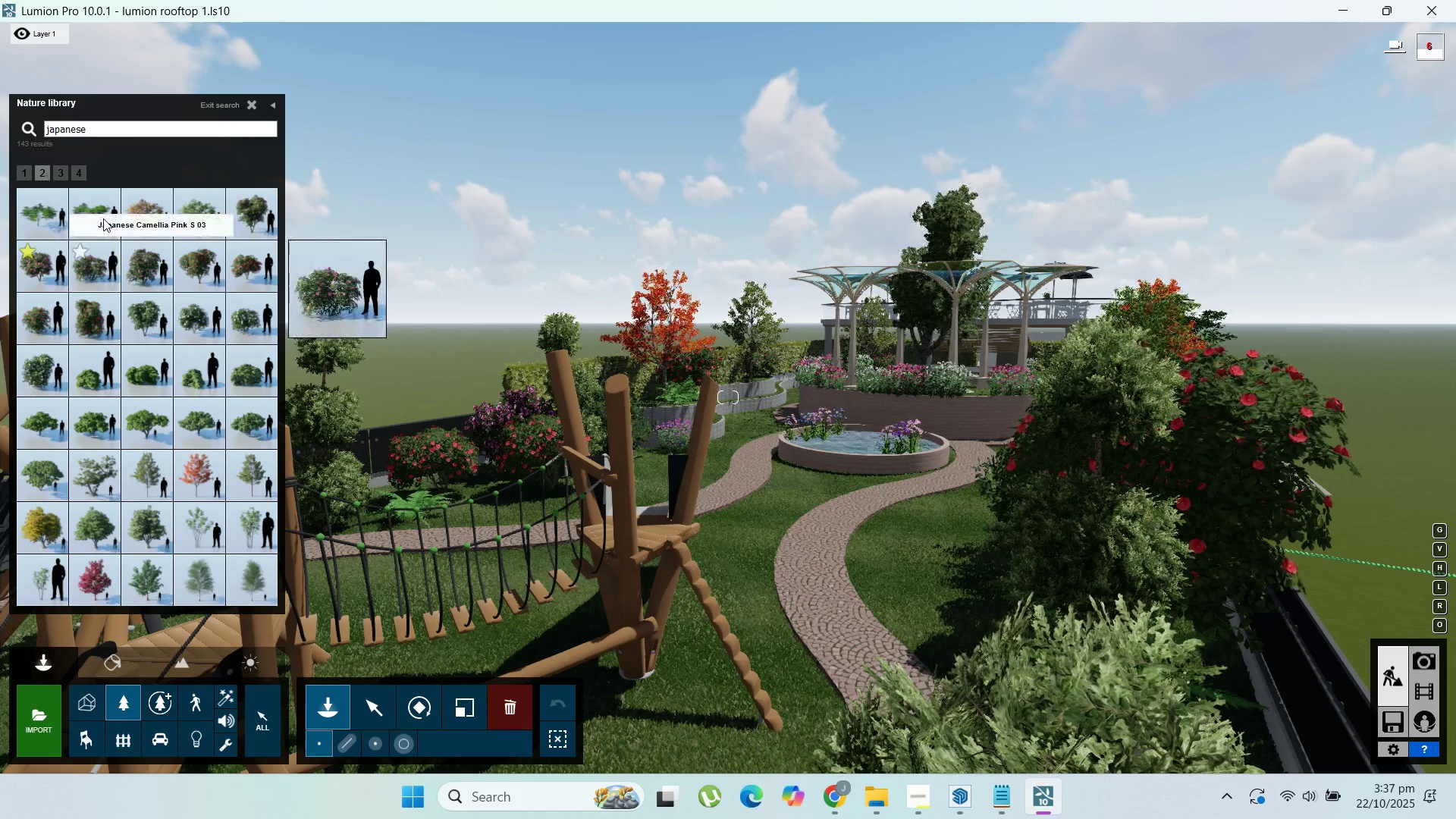 
mouse_move([139, 227])
 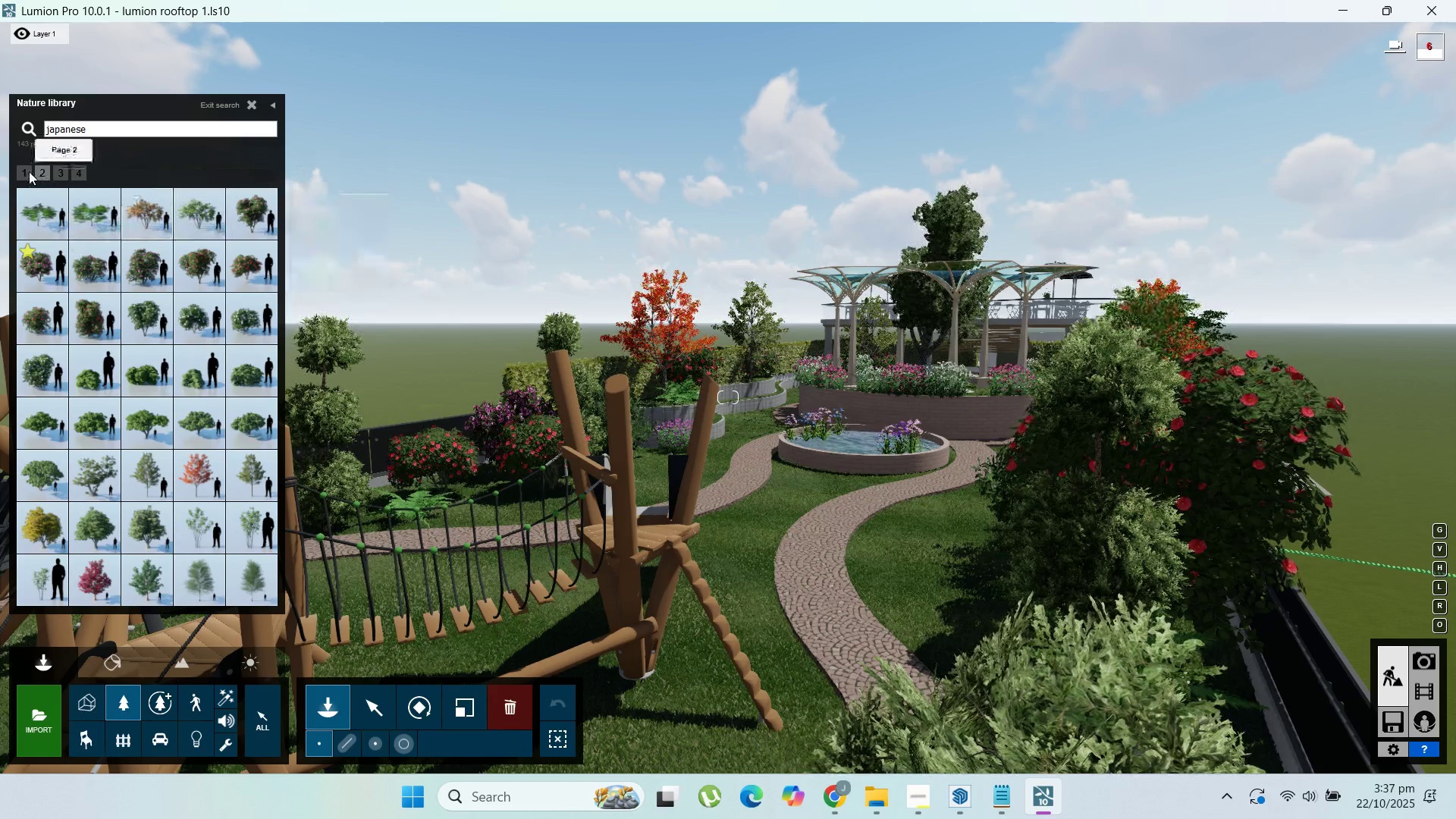 
left_click([29, 171])
 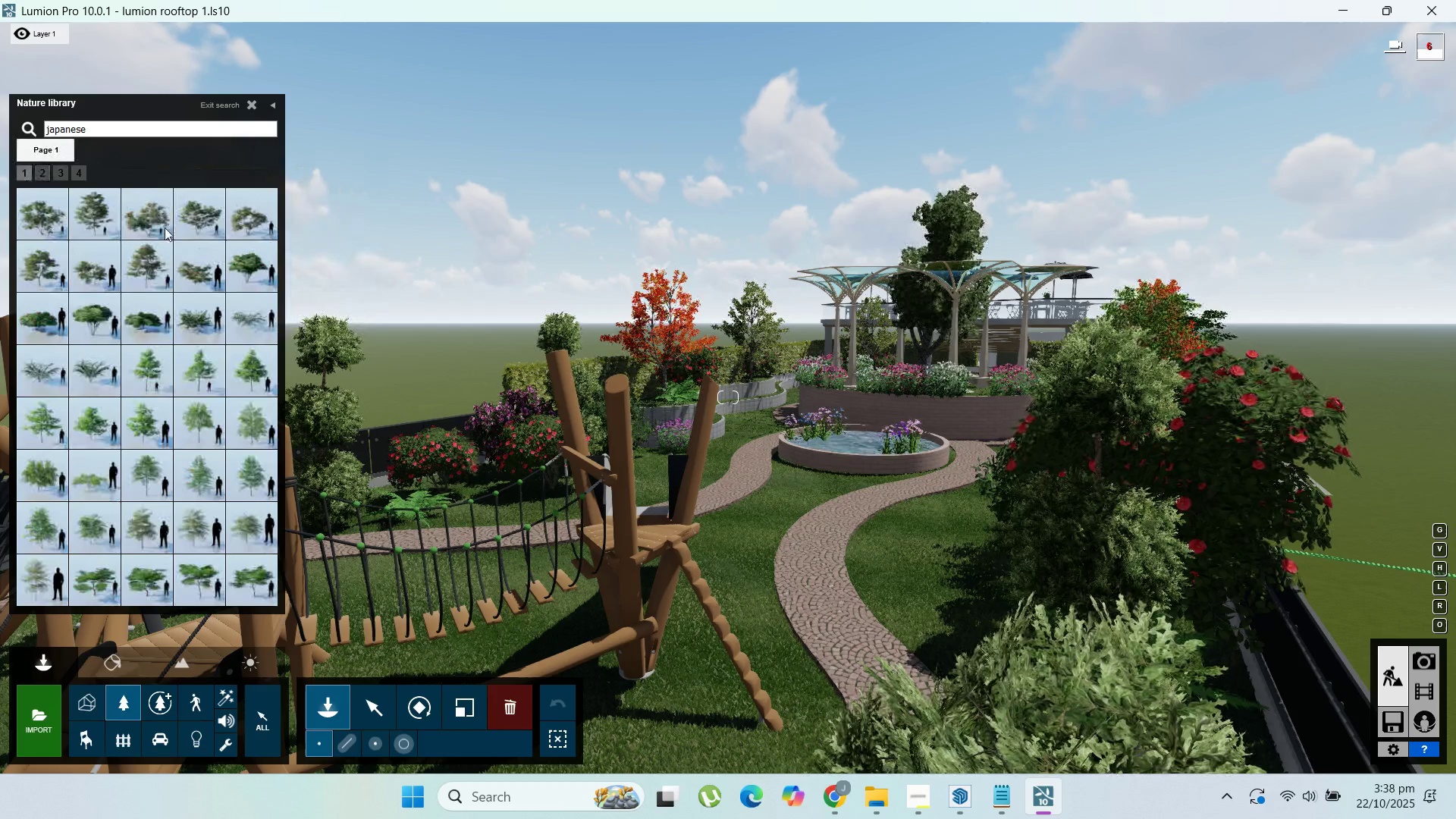 
mouse_move([177, 228])
 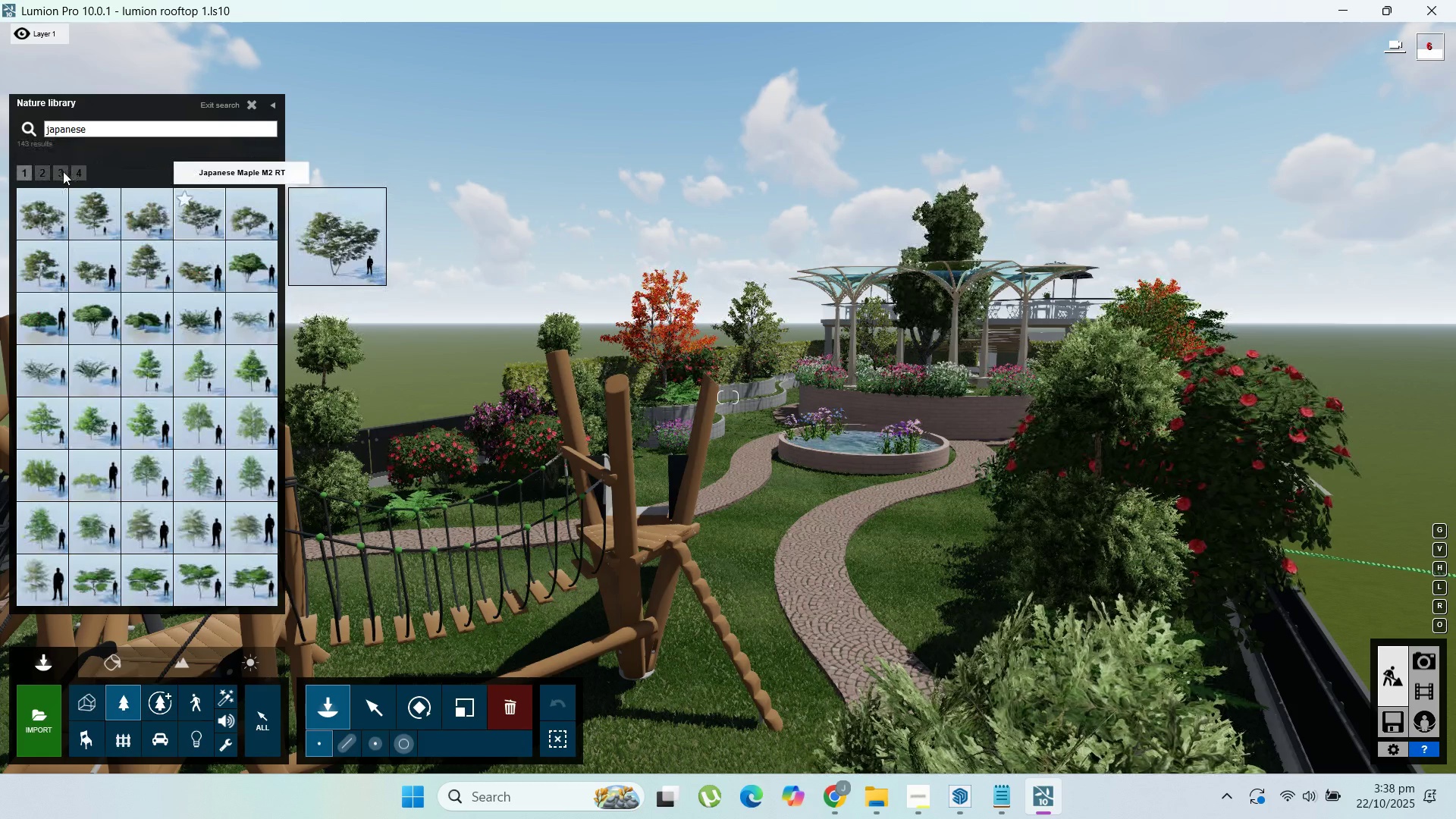 
left_click([63, 171])
 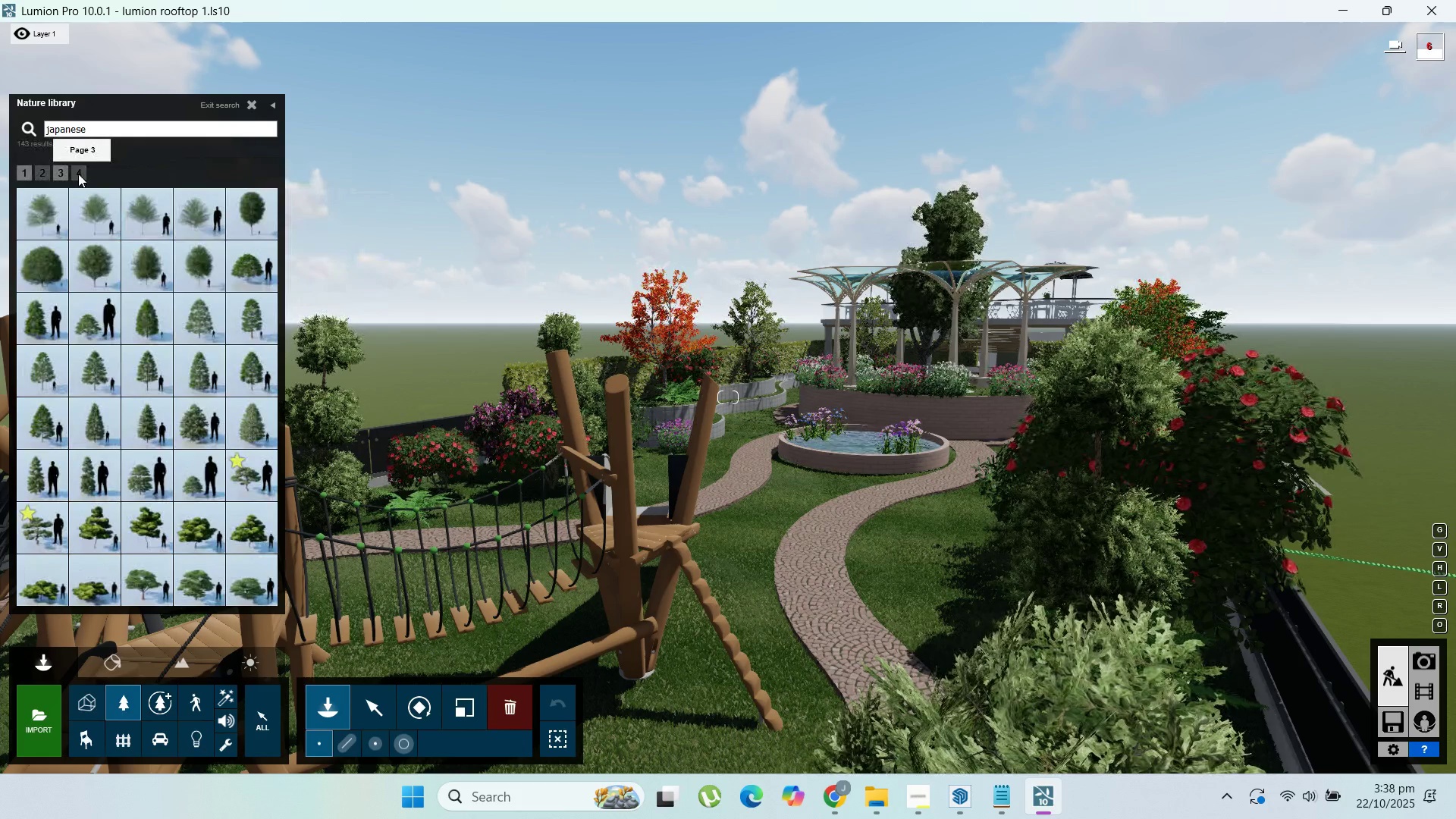 
left_click([78, 174])
 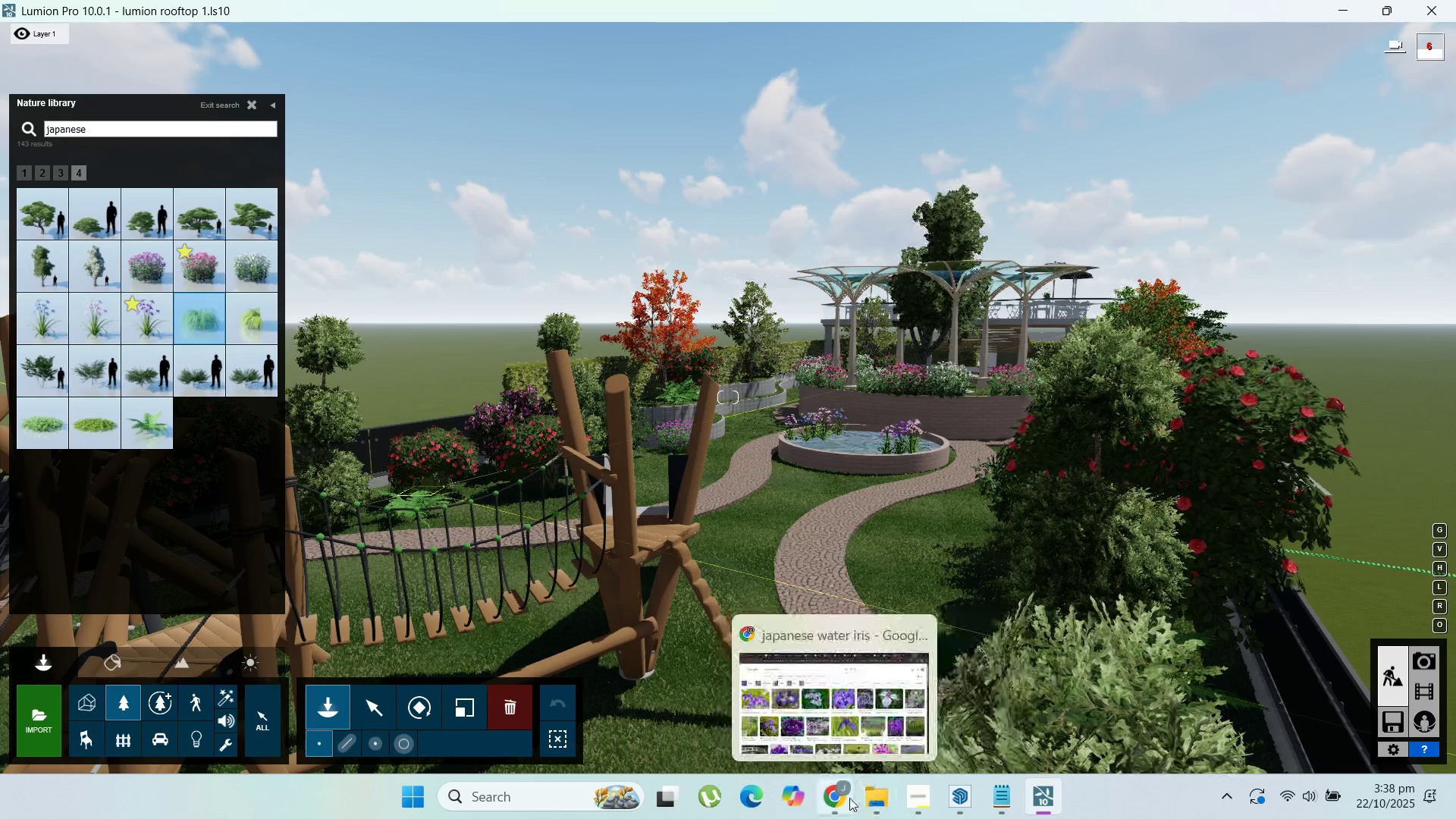 
left_click([846, 739])
 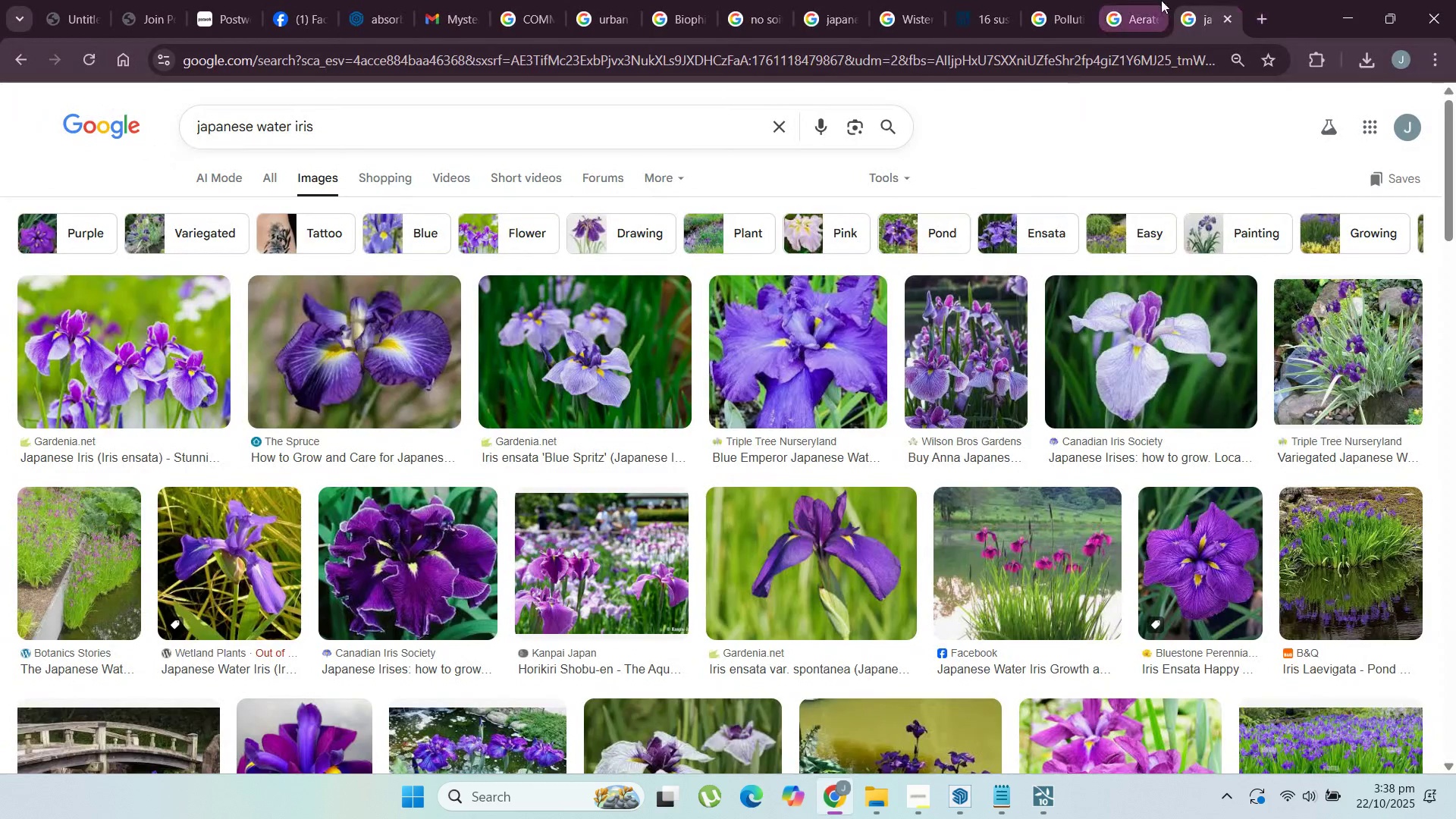 
left_click([1128, 0])
 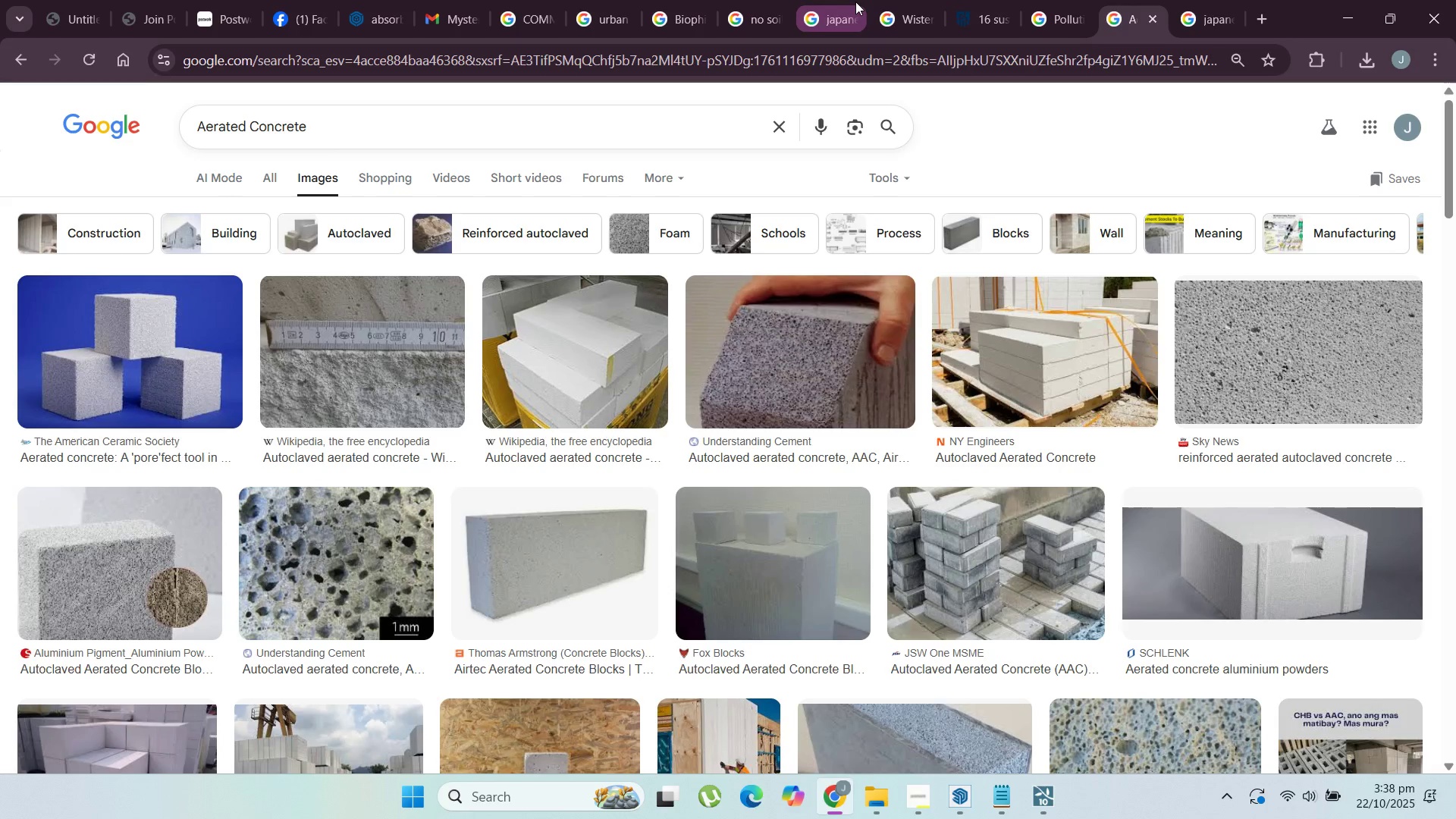 
left_click([841, 0])
 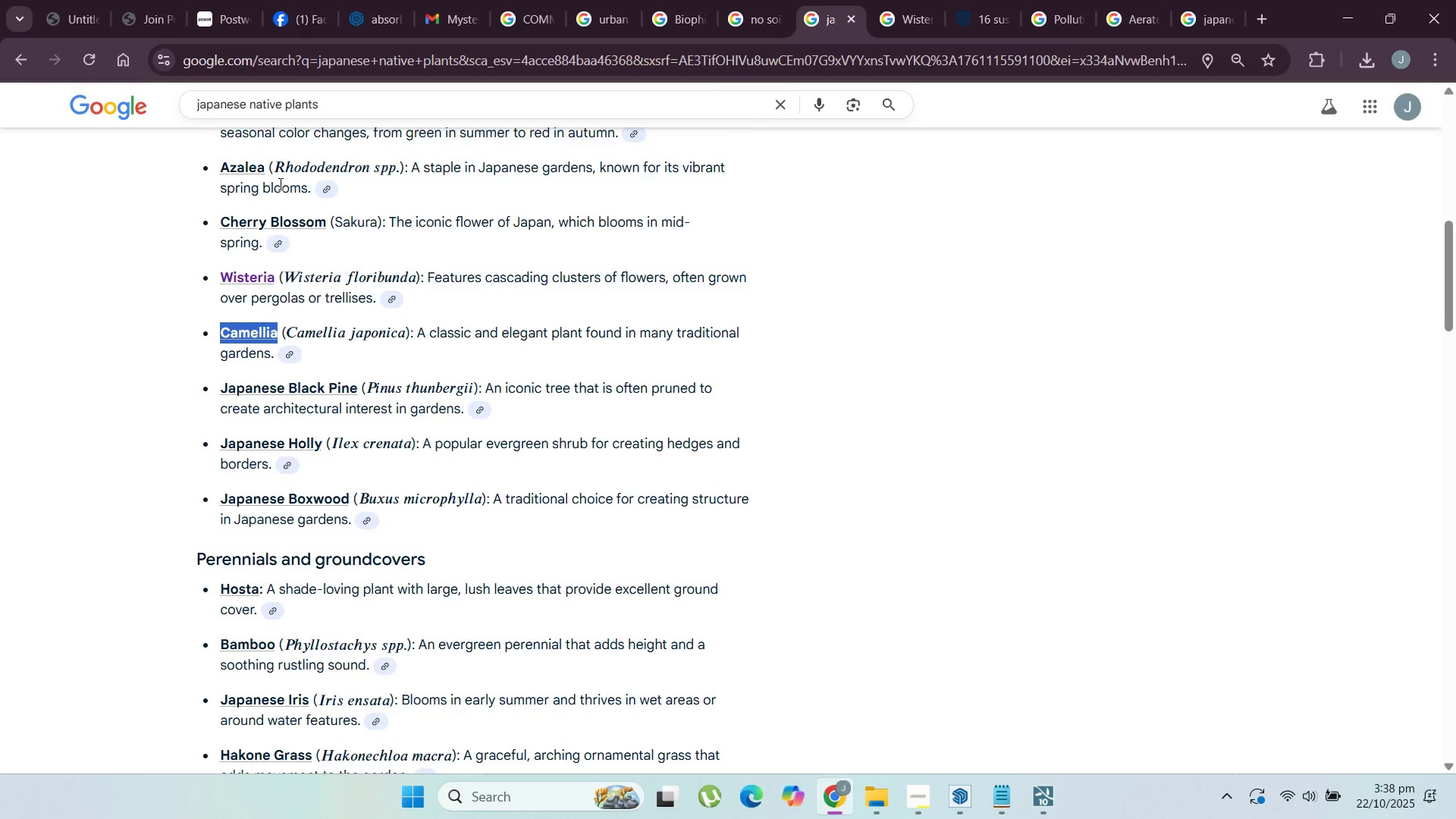 
scroll: coordinate [297, 372], scroll_direction: down, amount: 10.0
 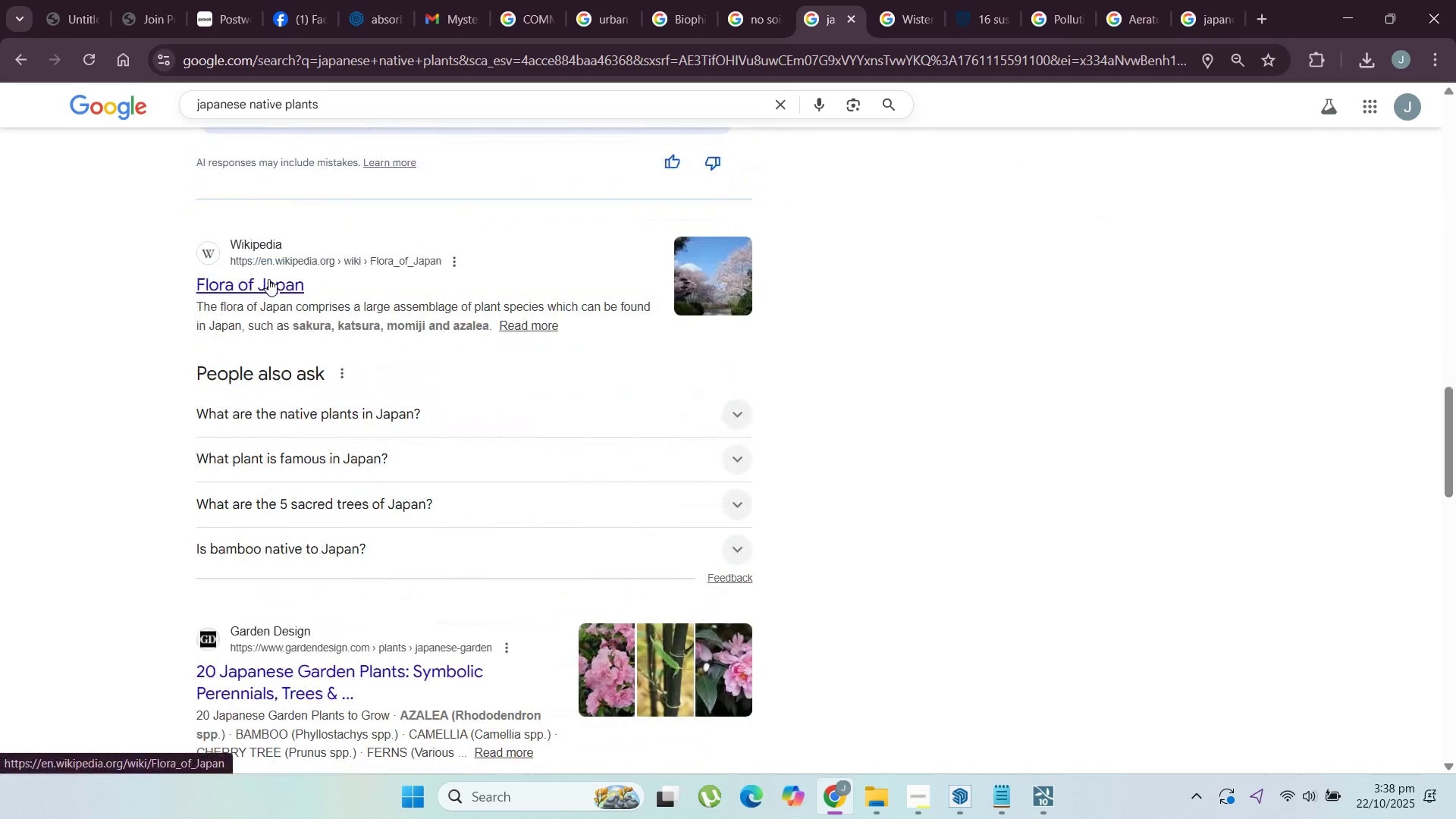 
left_click([268, 279])
 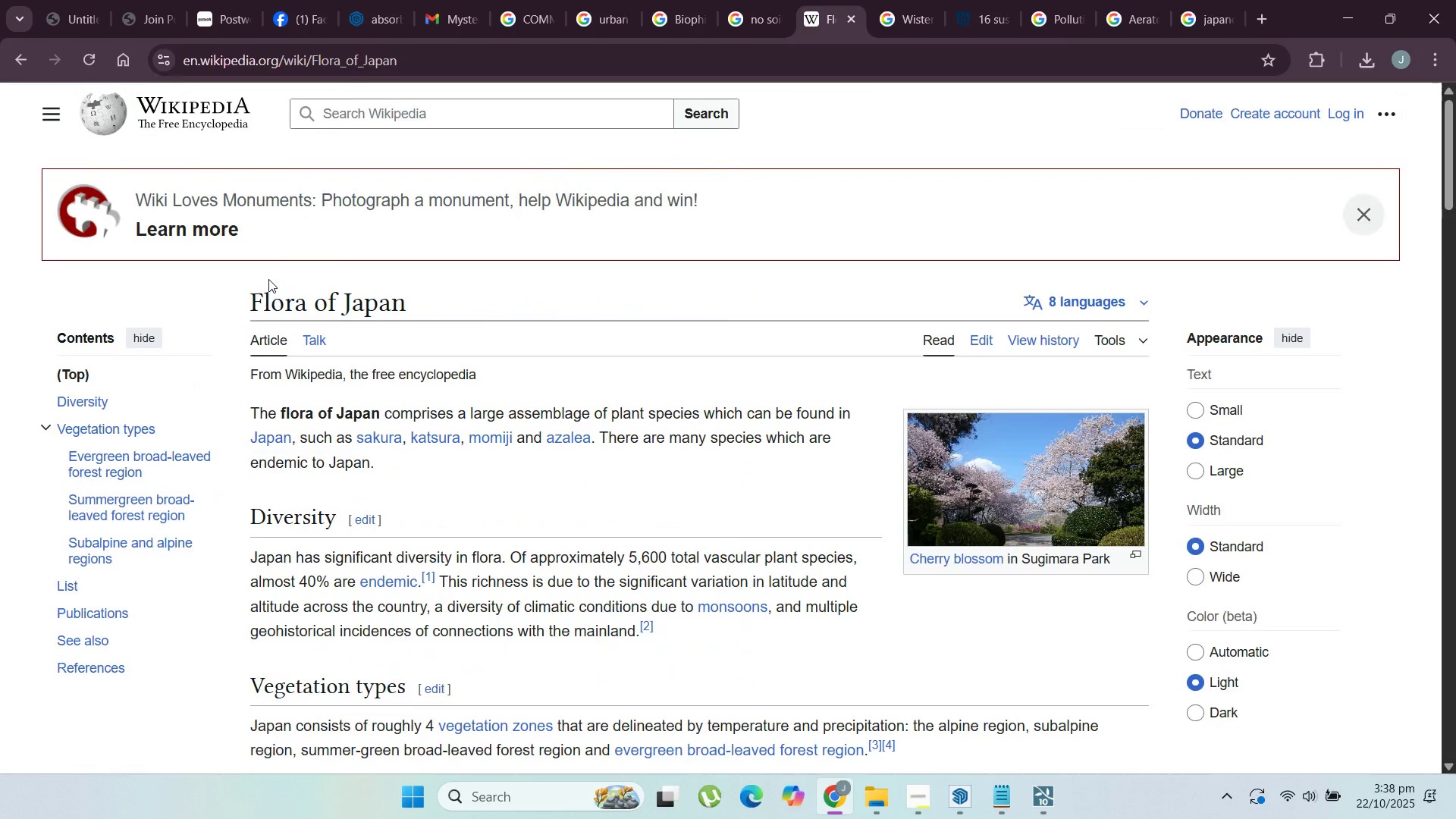 
wait(9.82)
 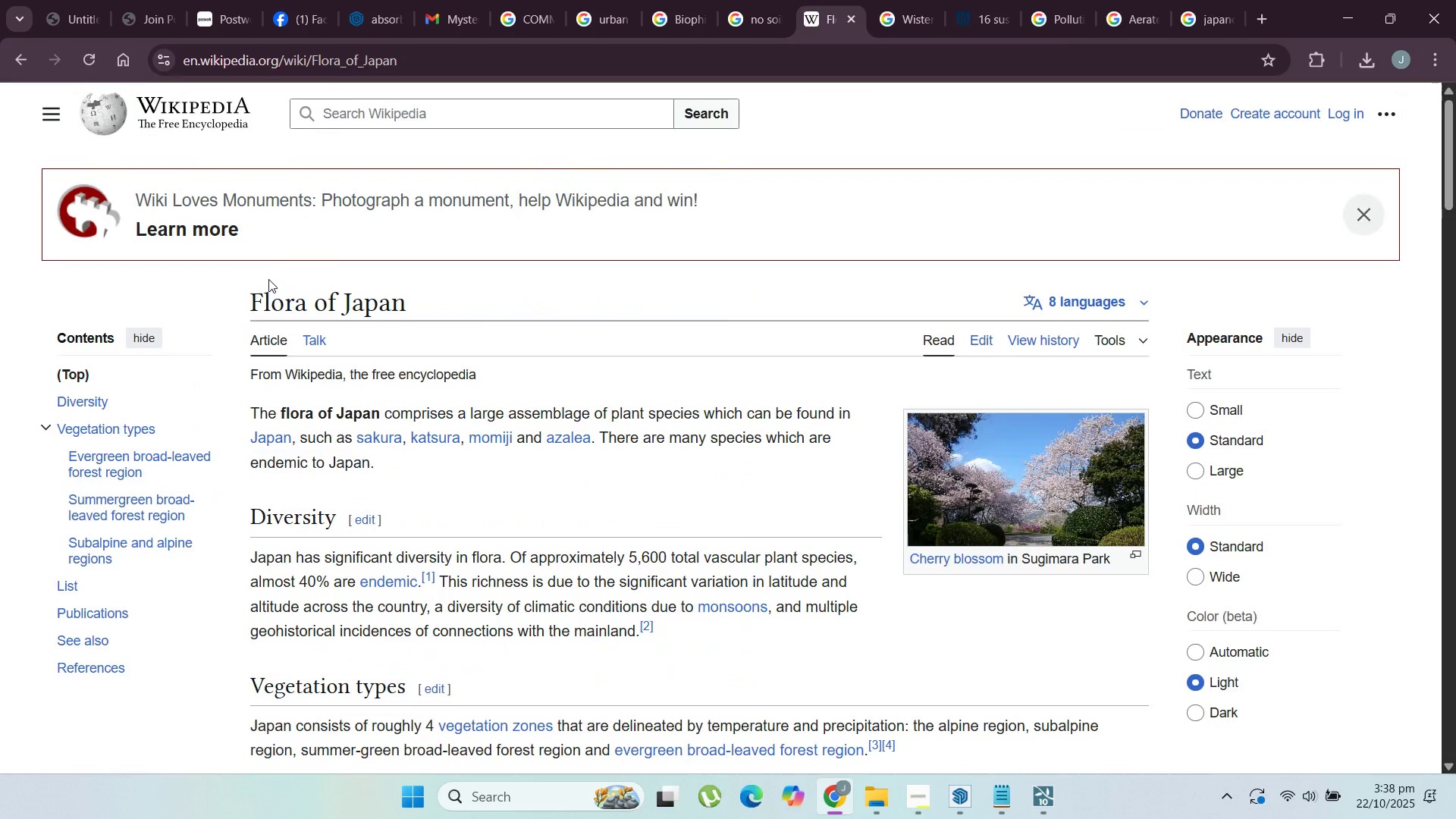 
scroll: coordinate [489, 366], scroll_direction: down, amount: 23.0
 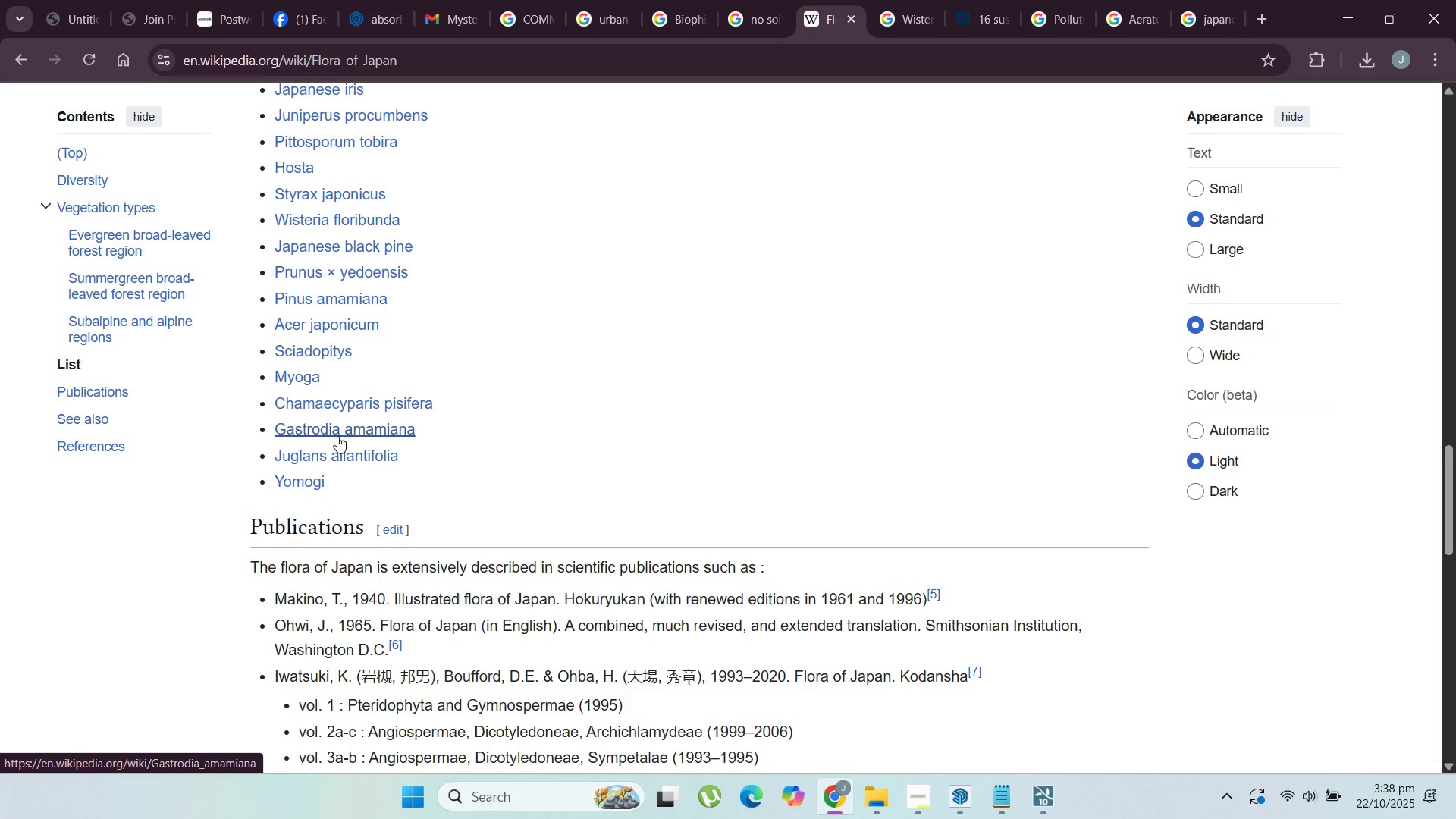 
scroll: coordinate [236, 418], scroll_direction: up, amount: 6.0
 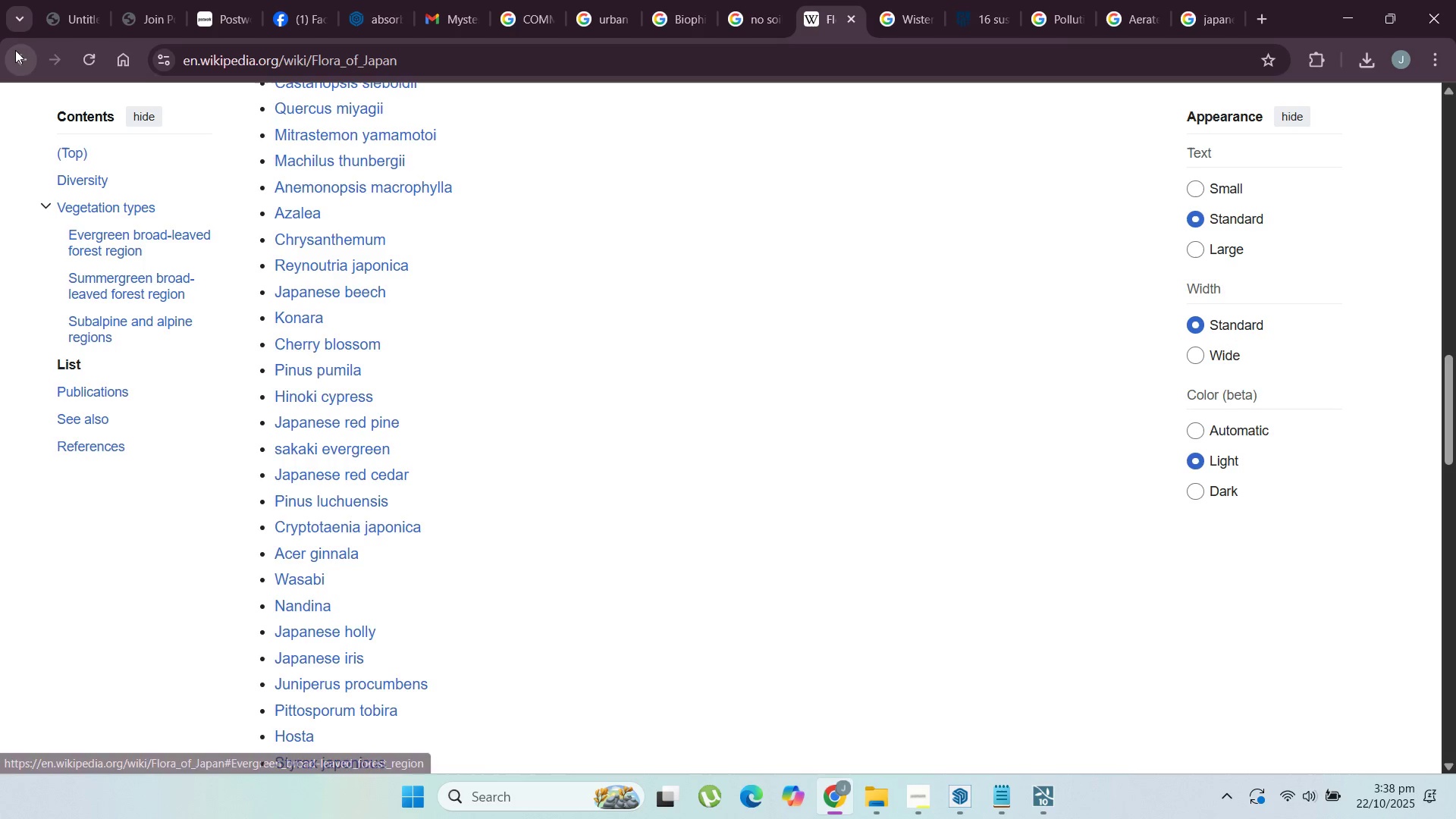 
left_click([16, 53])
 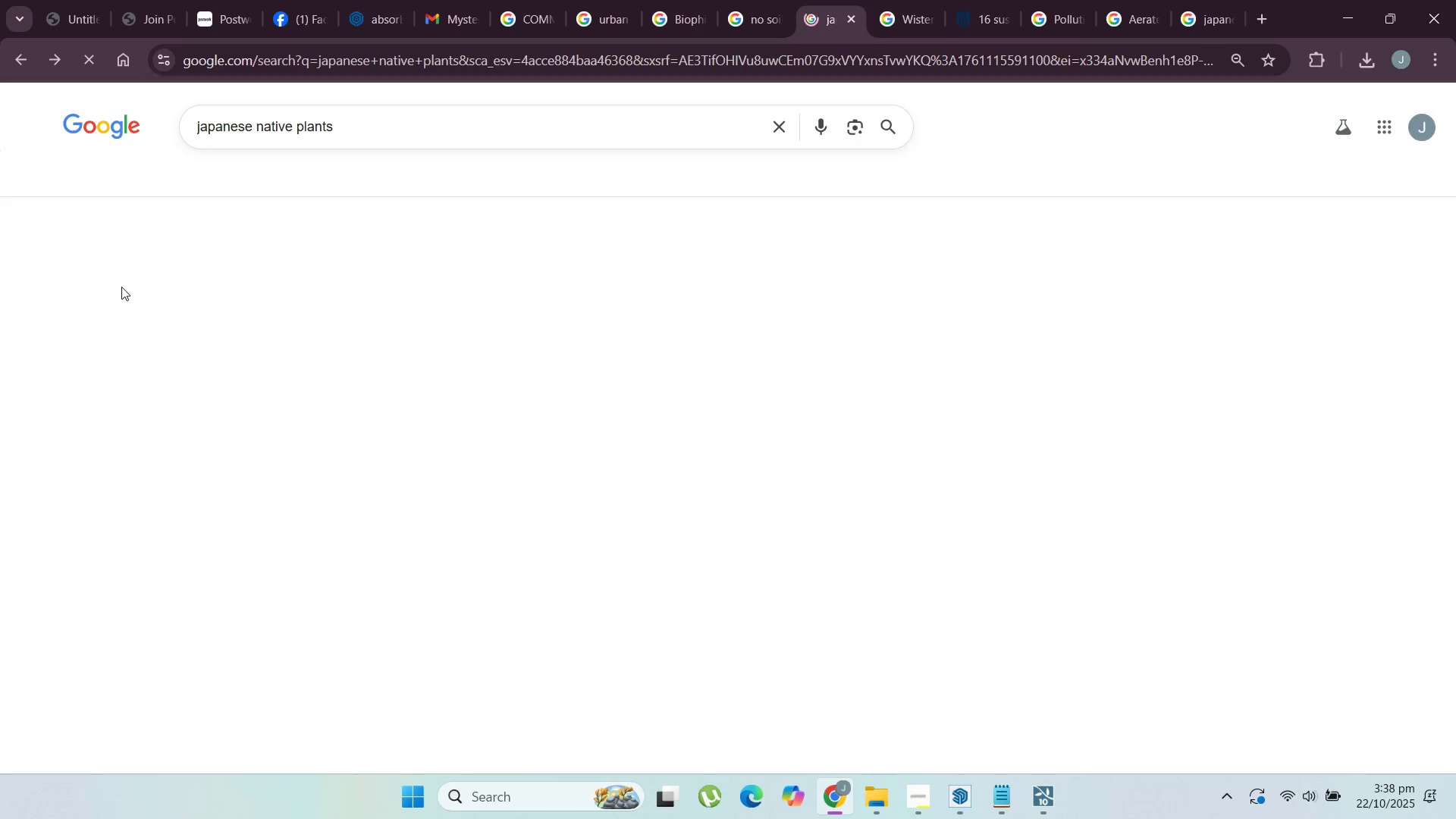 
scroll: coordinate [204, 333], scroll_direction: down, amount: 4.0
 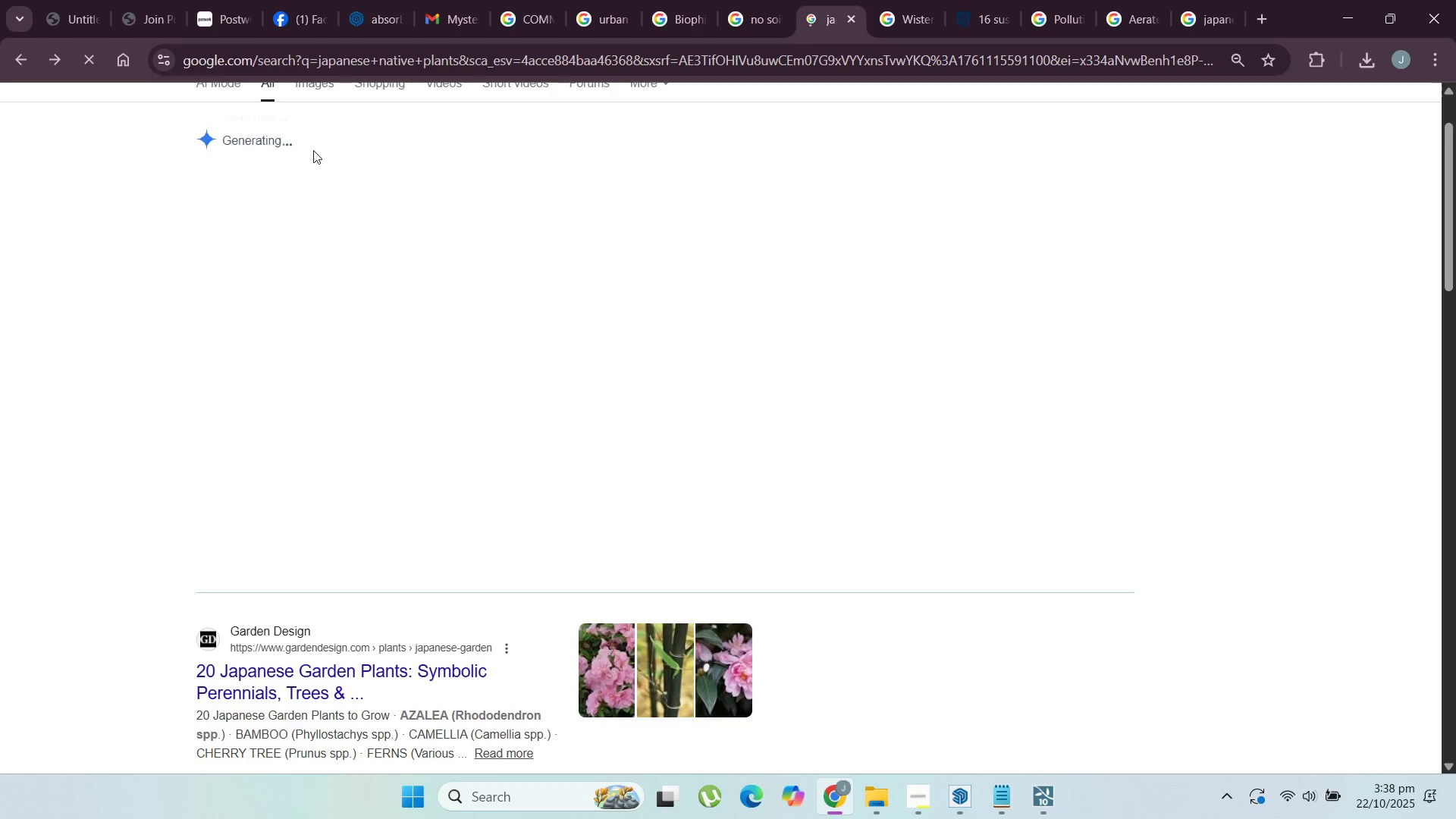 
scroll: coordinate [304, 165], scroll_direction: up, amount: 4.0
 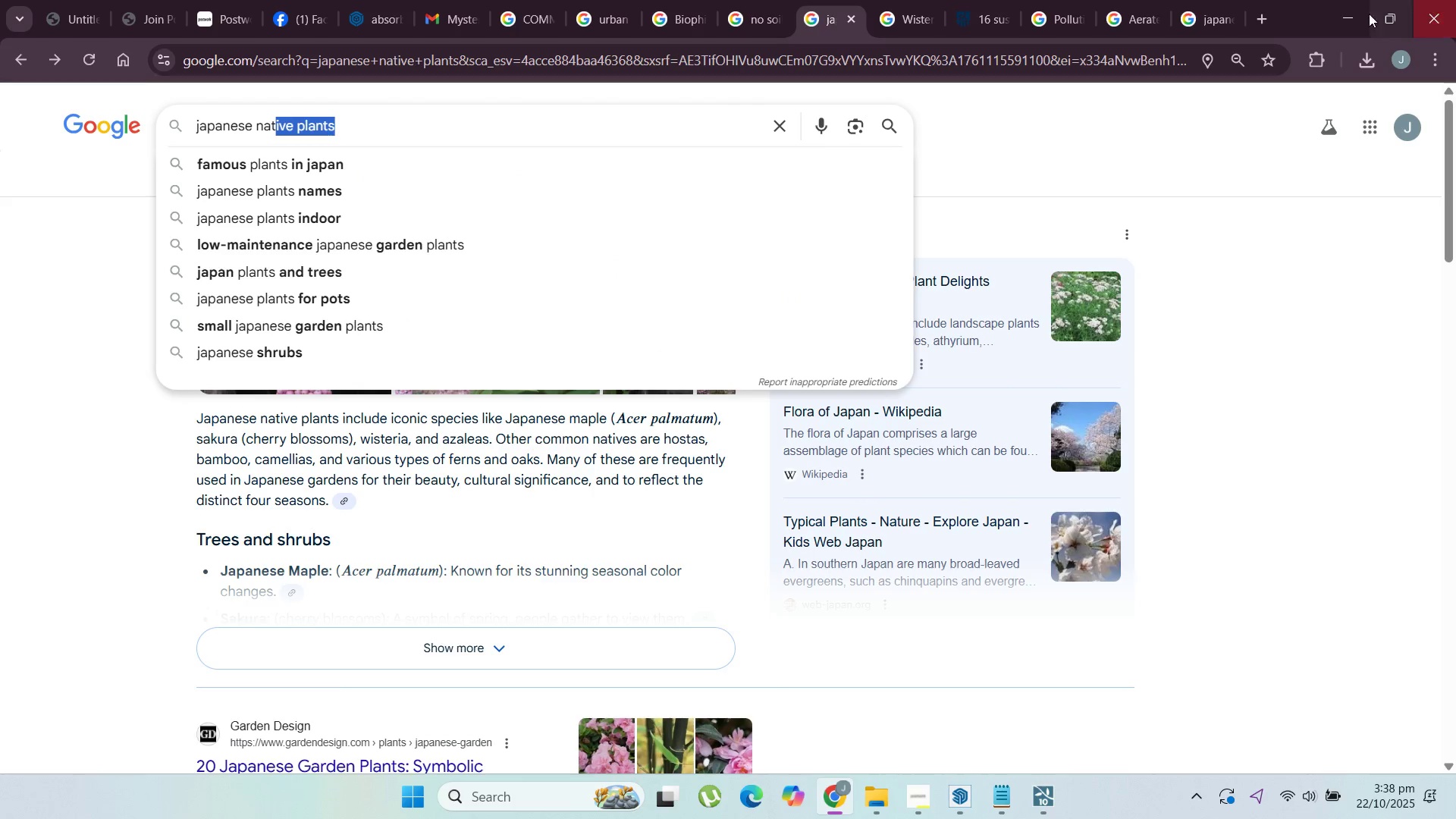 
left_click([1338, 4])
 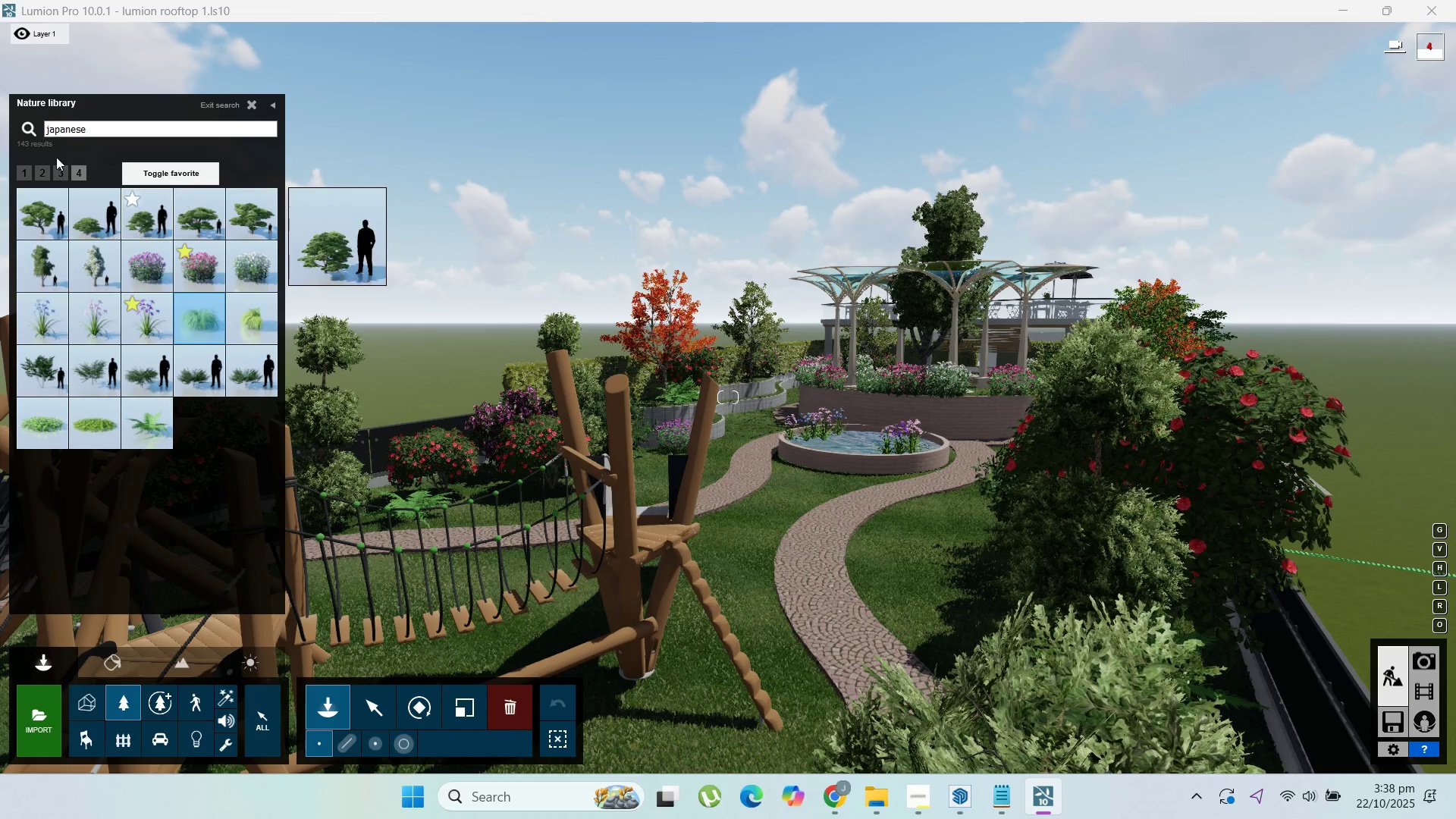 
left_click([56, 171])
 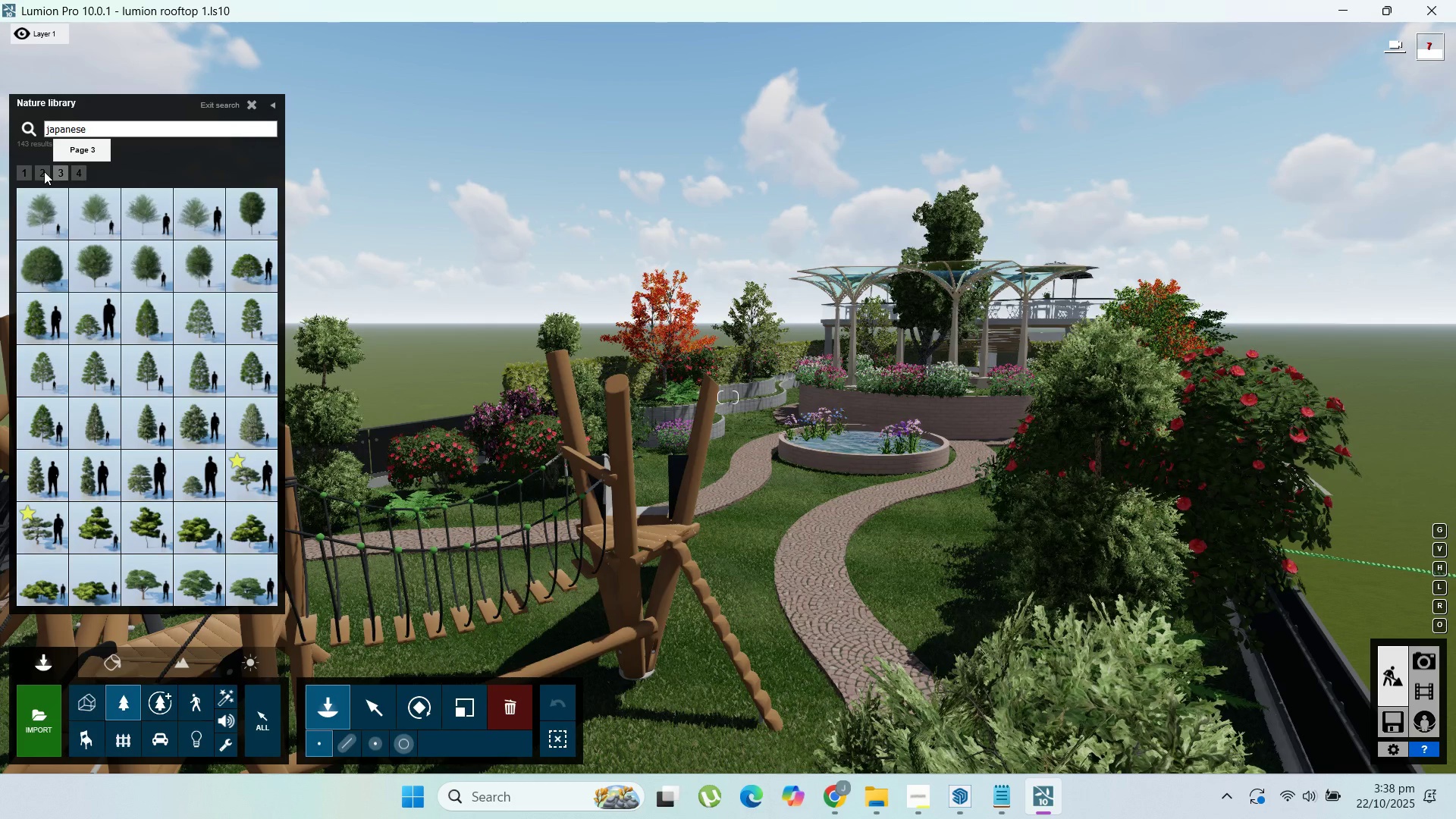 
left_click([44, 171])
 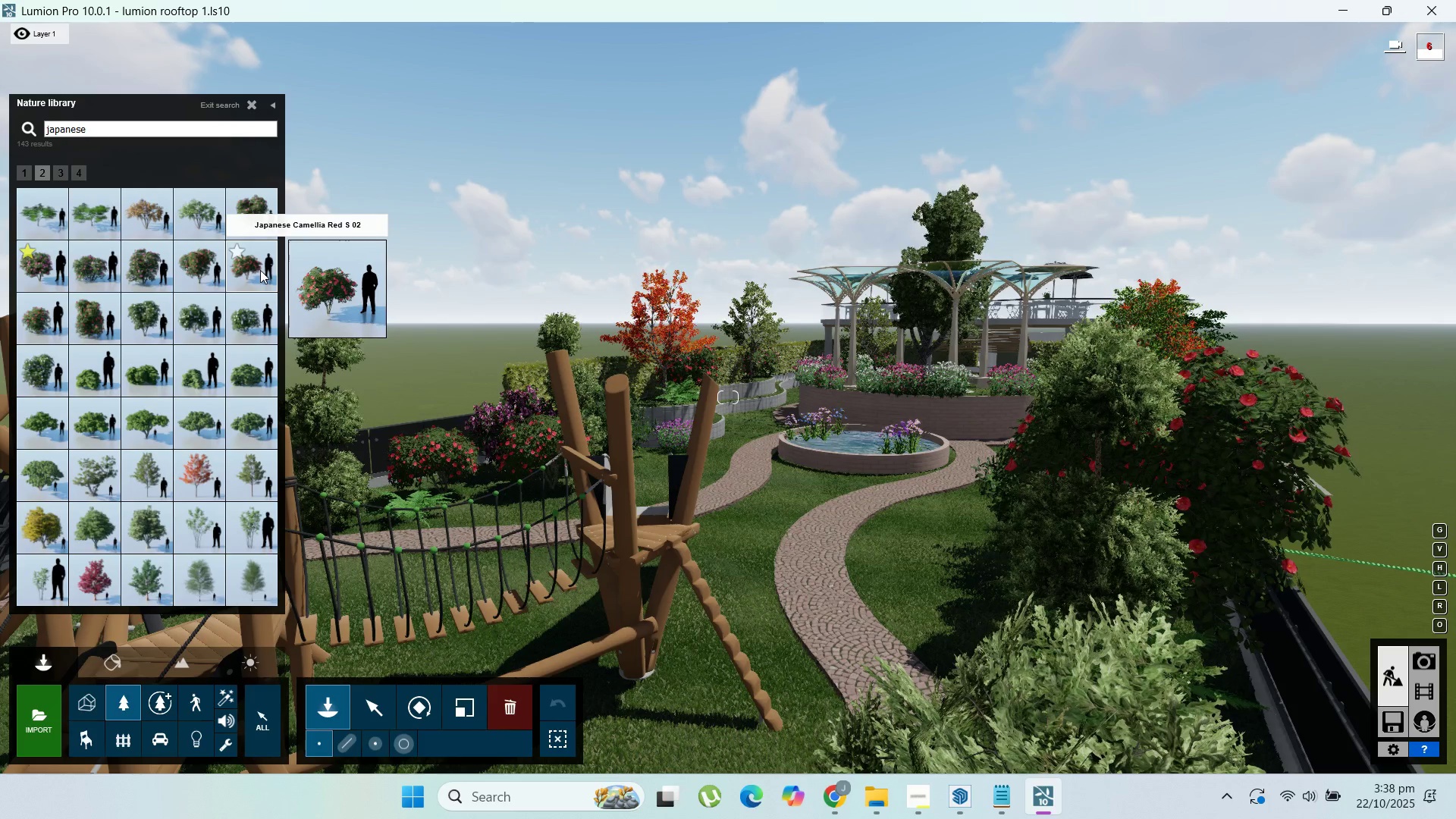 
mouse_move([159, 210])
 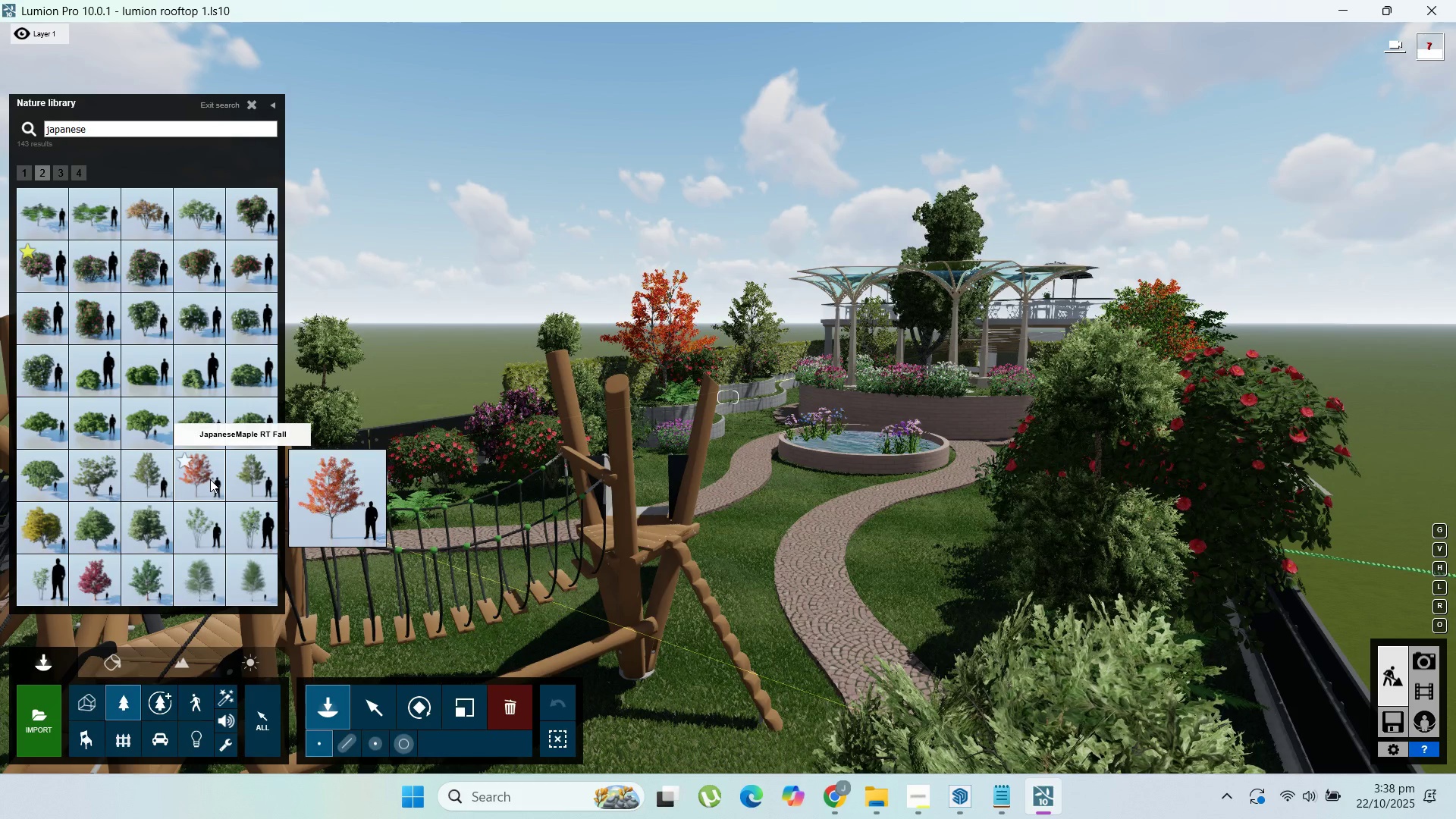 
left_click([210, 479])
 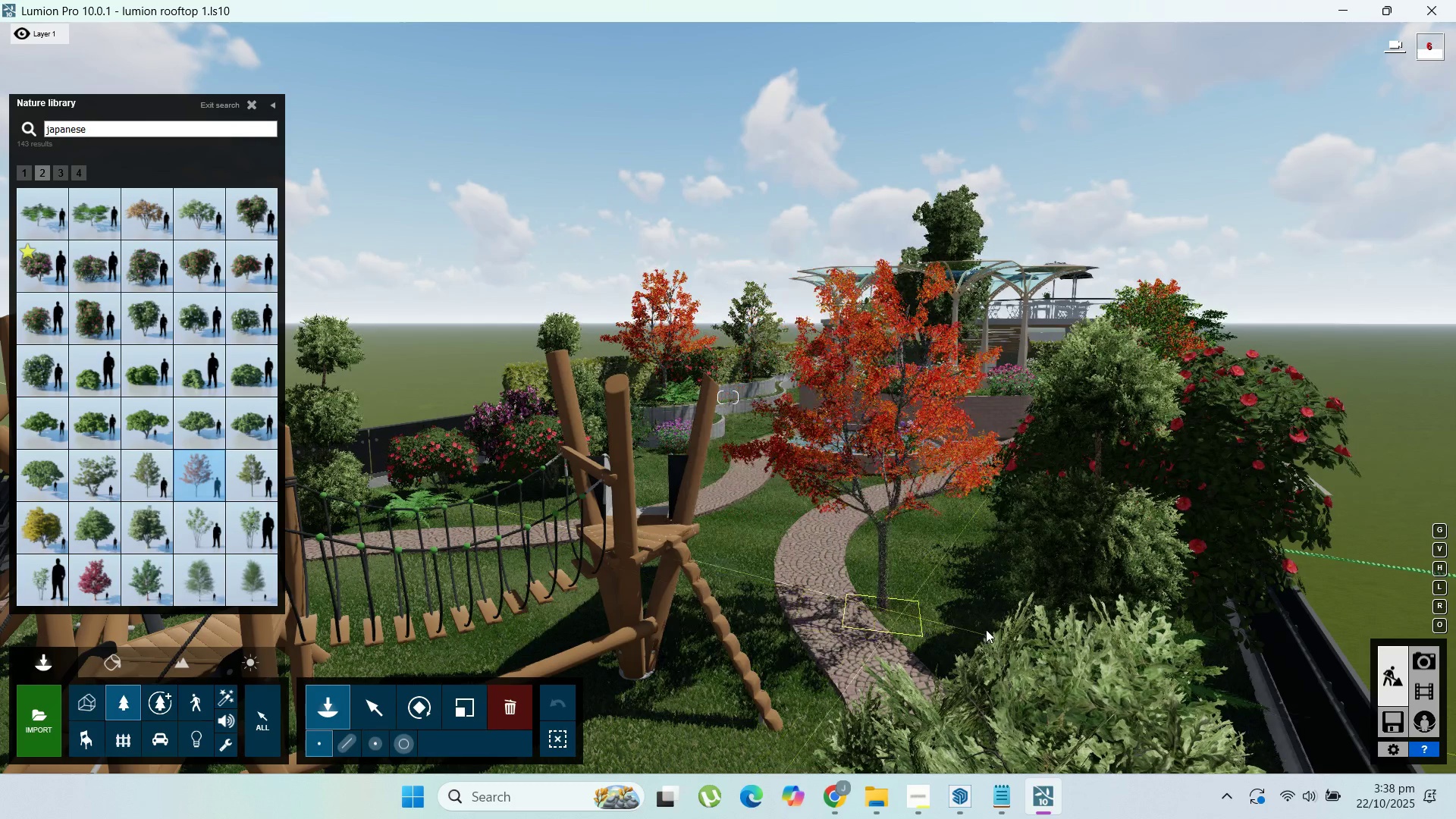 
left_click([990, 630])
 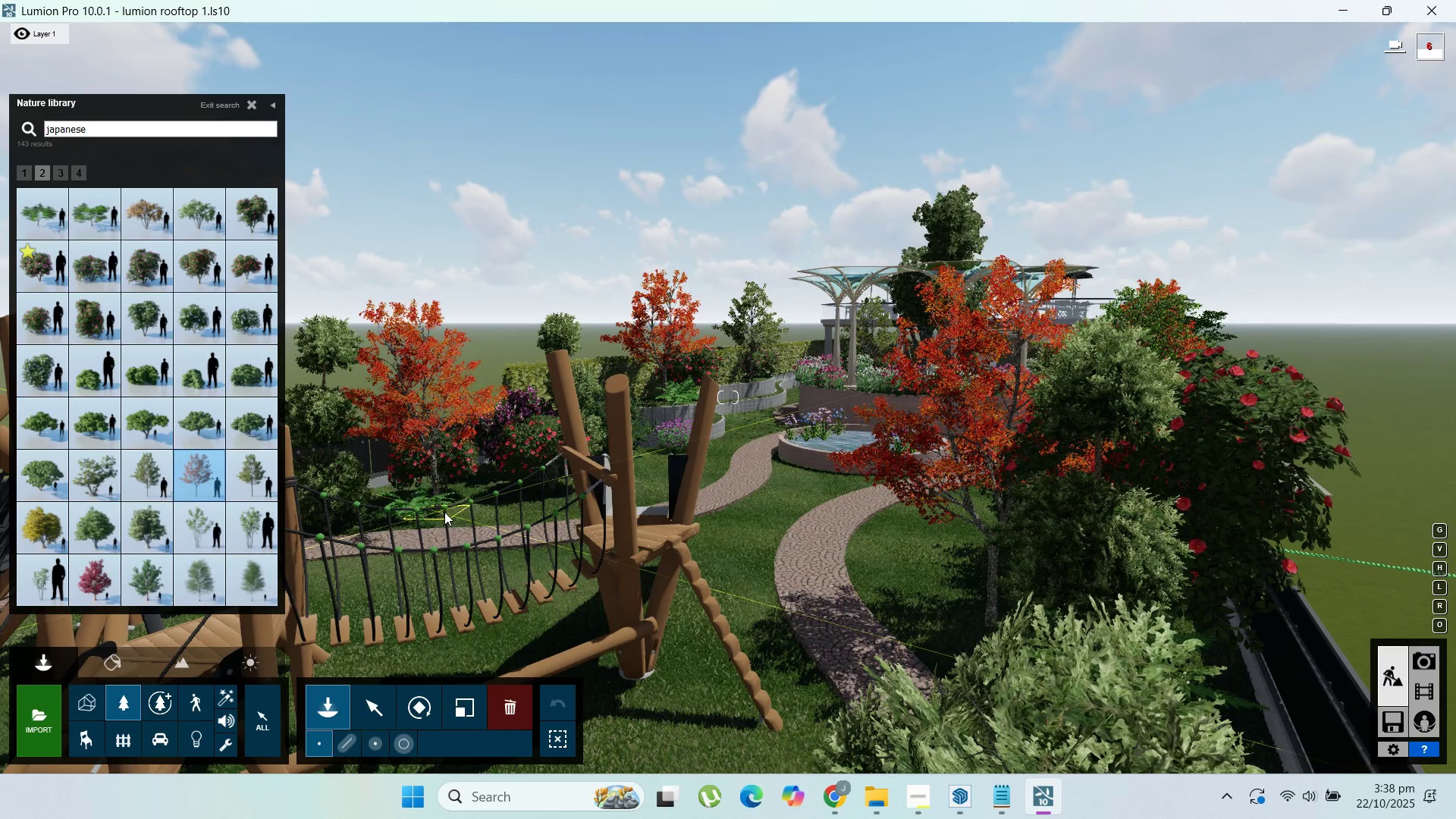 
left_click([444, 512])
 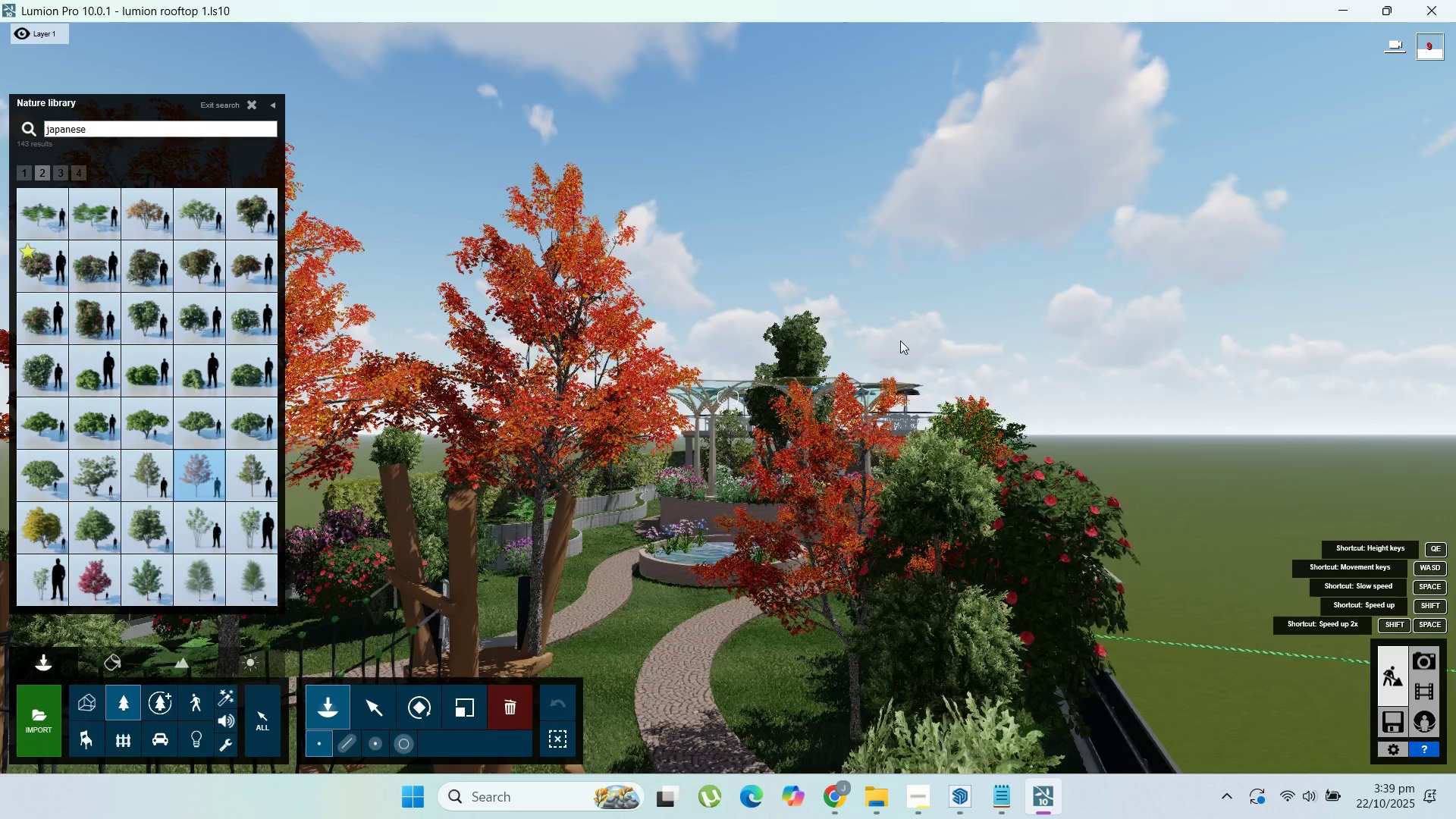 
scroll: coordinate [654, 522], scroll_direction: up, amount: 16.0
 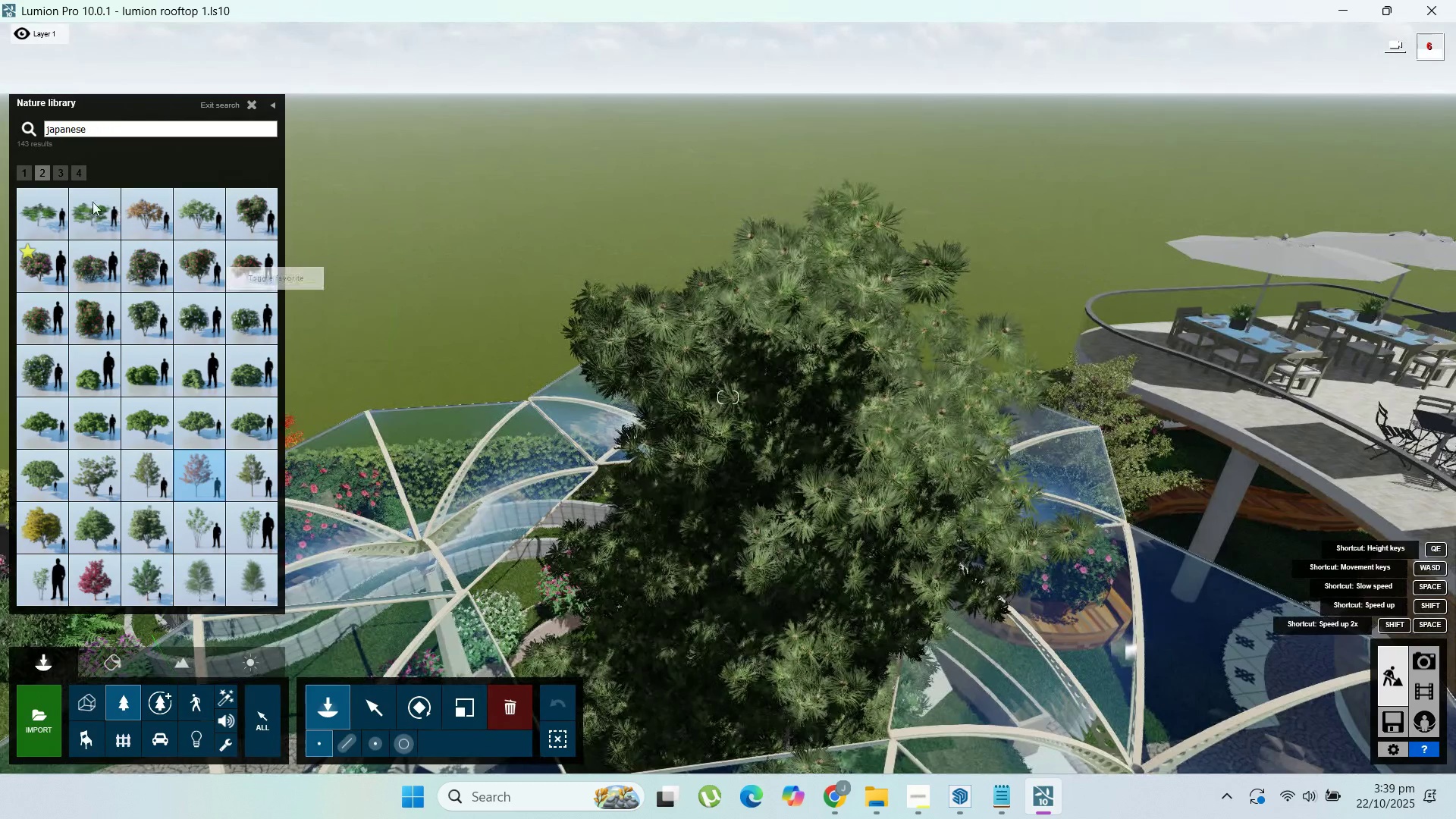 
wait(5.33)
 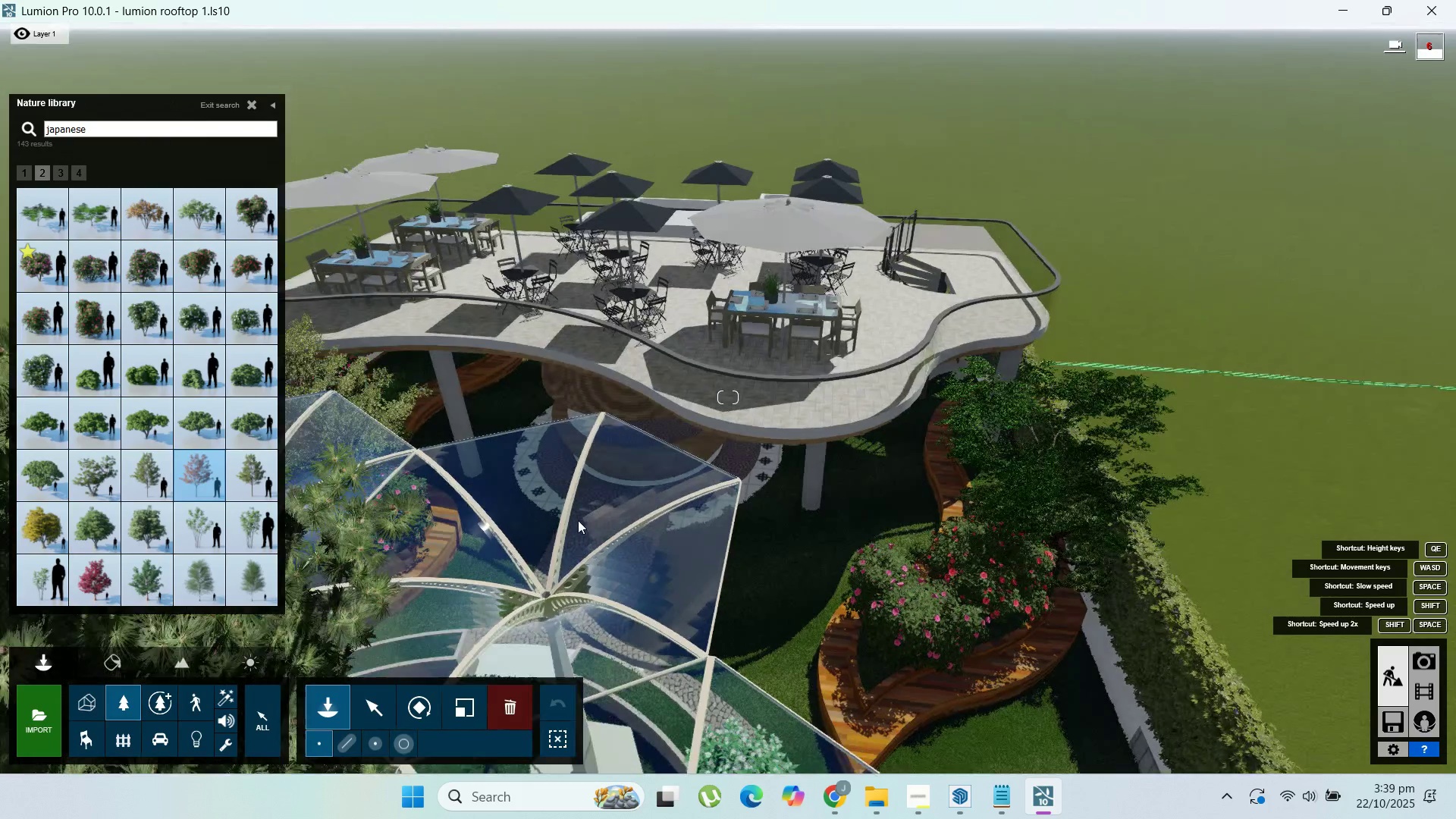 
mouse_move([100, 475])
 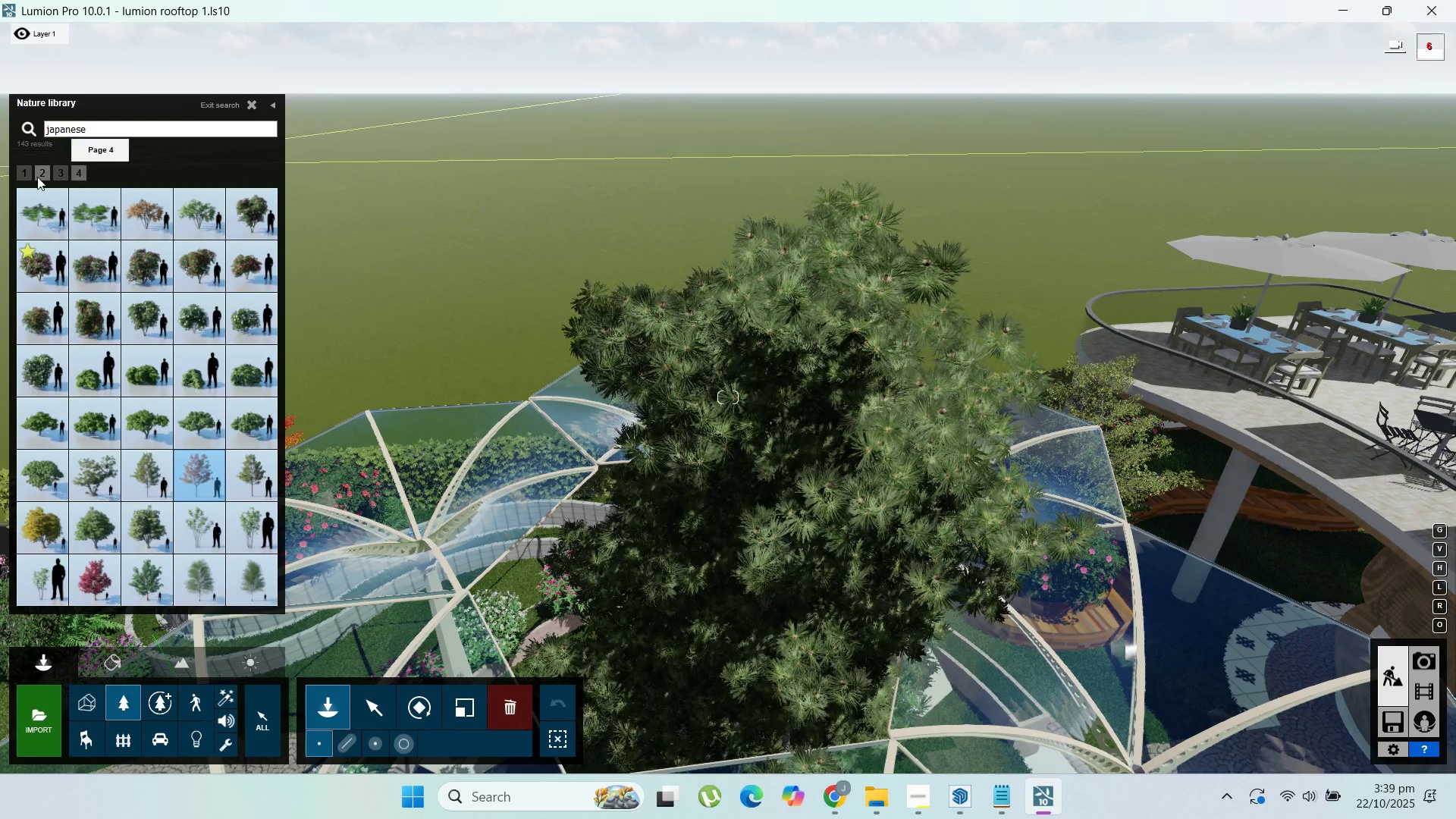 
left_click([27, 177])
 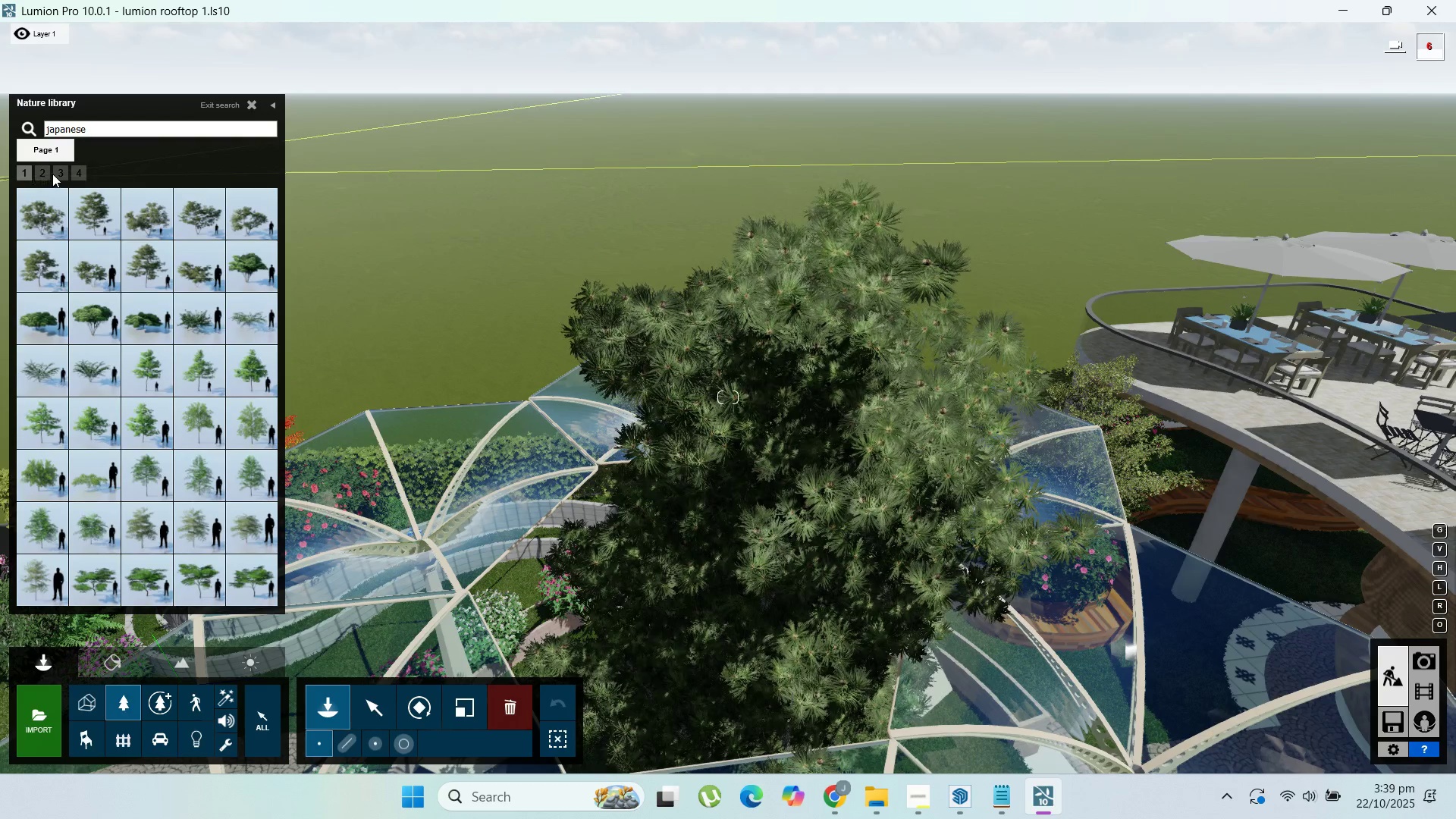 
left_click([52, 174])
 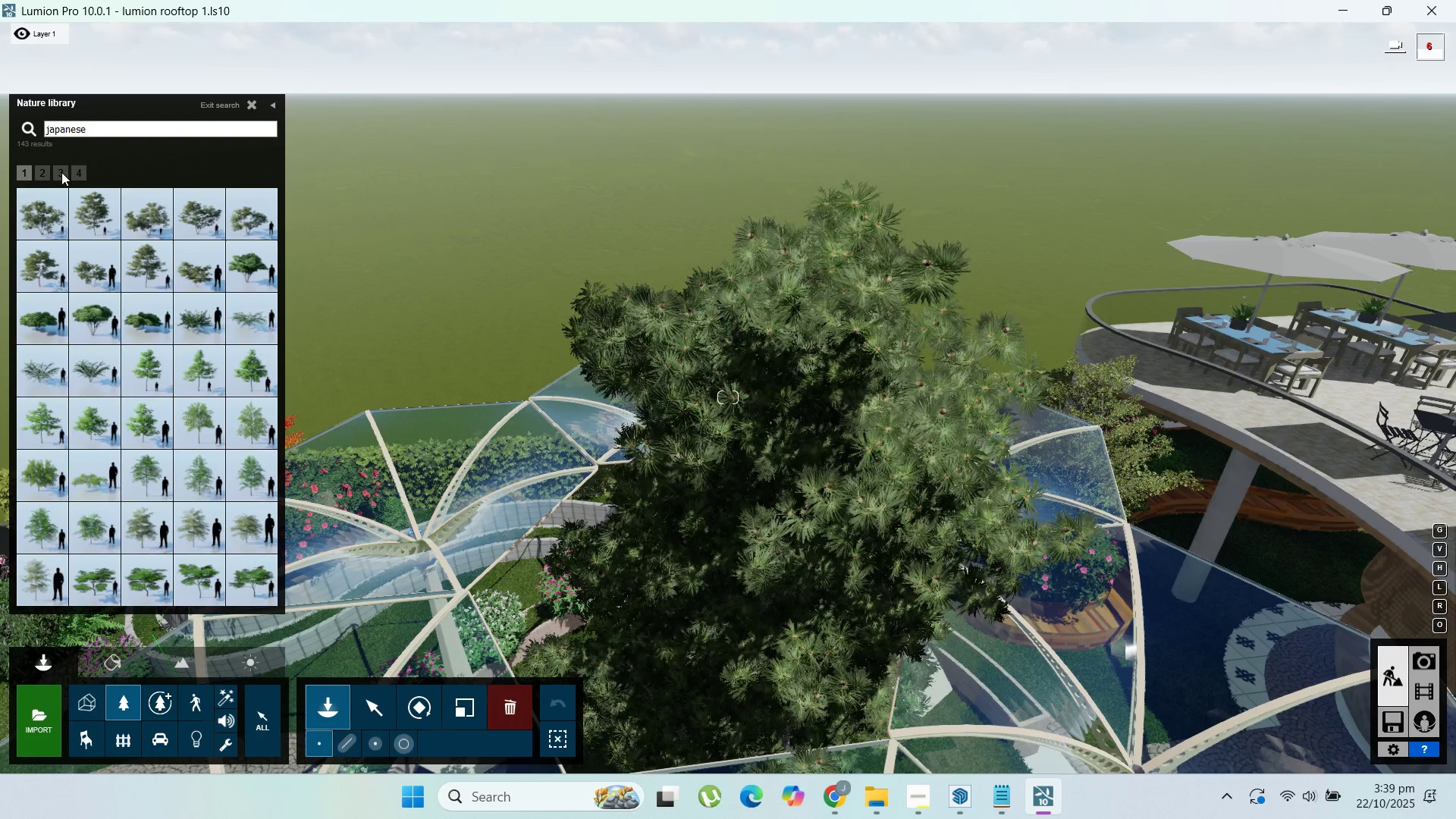 
left_click([63, 171])
 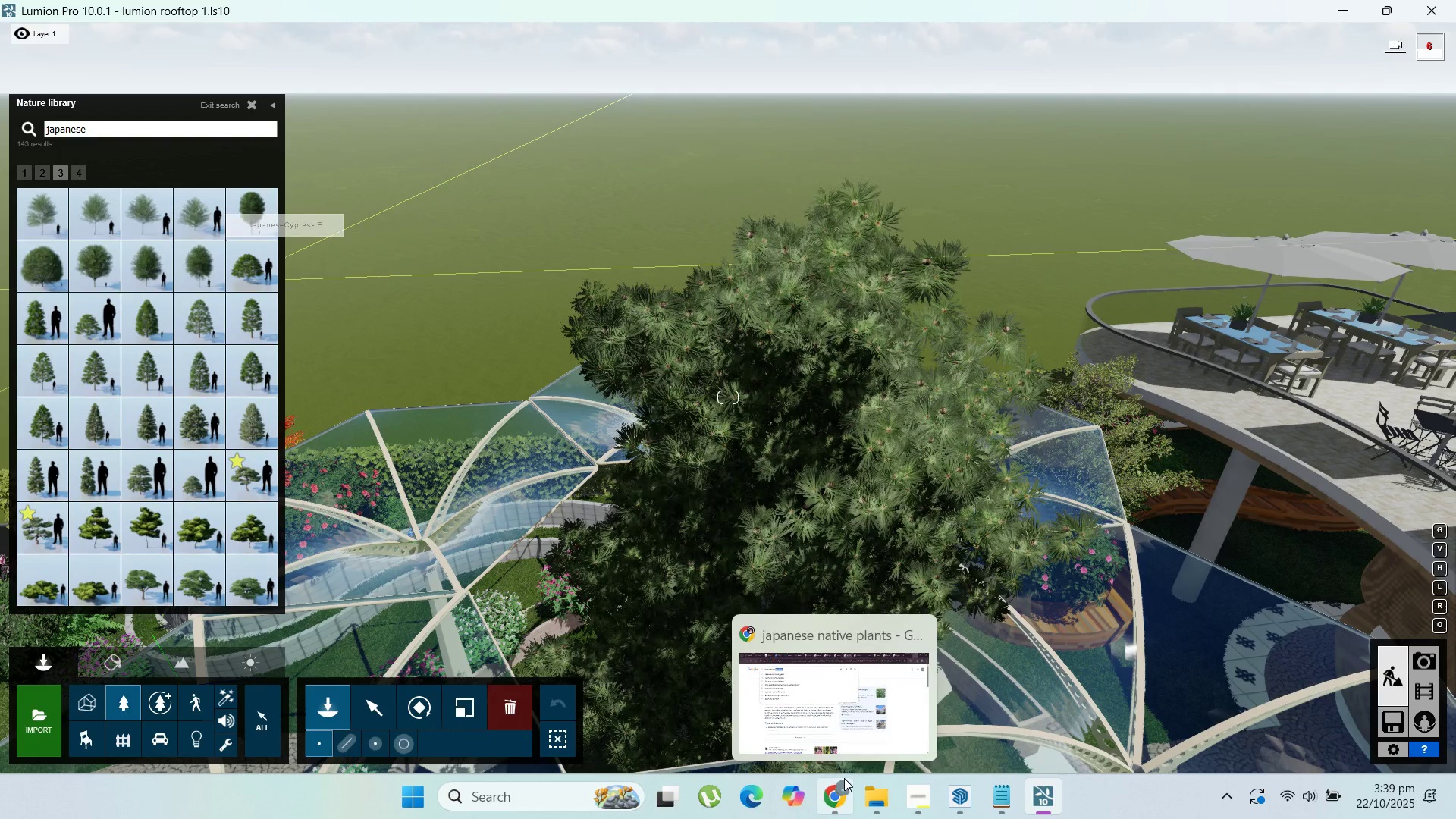 
left_click([846, 723])
 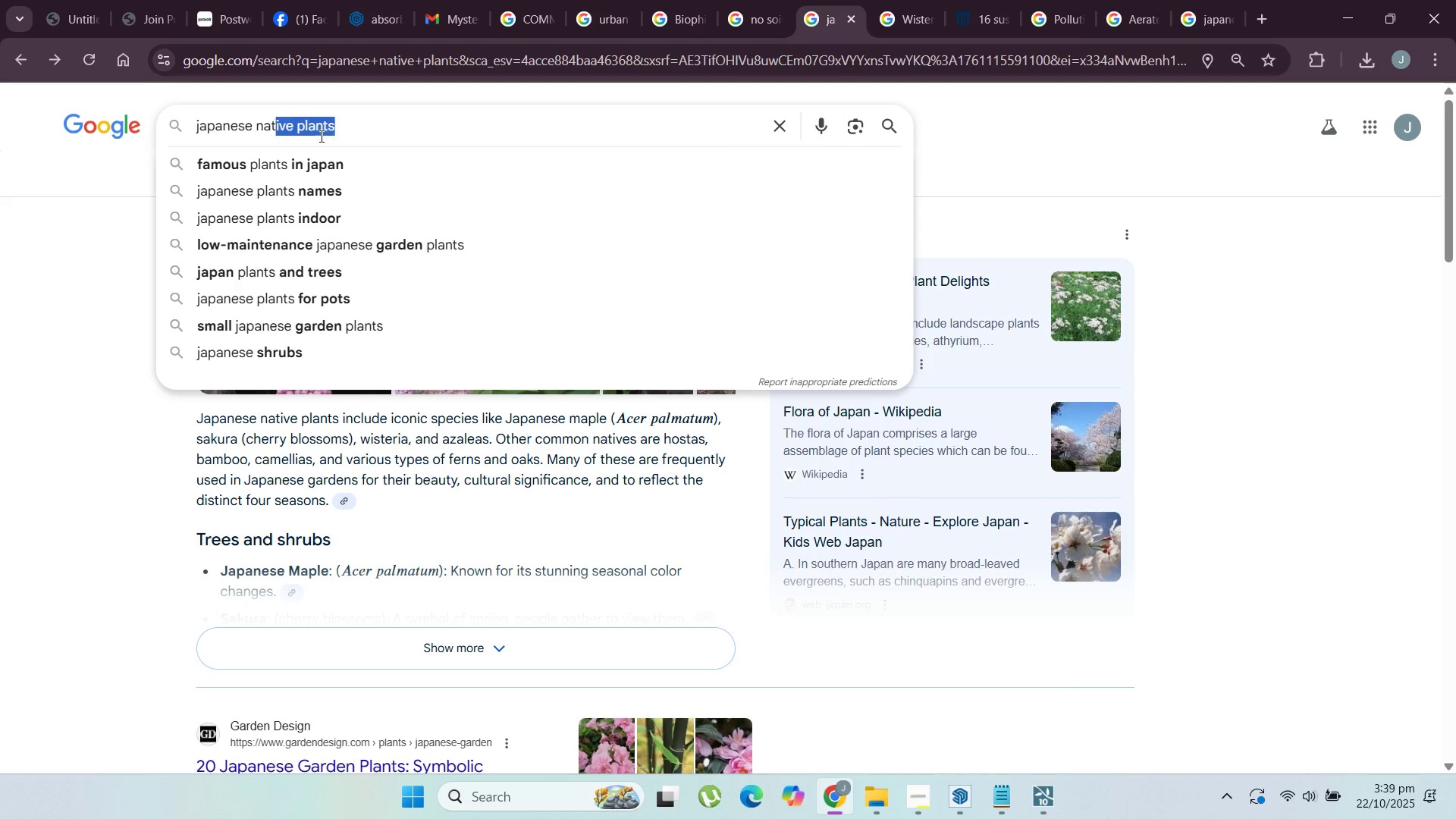 
double_click([332, 118])
 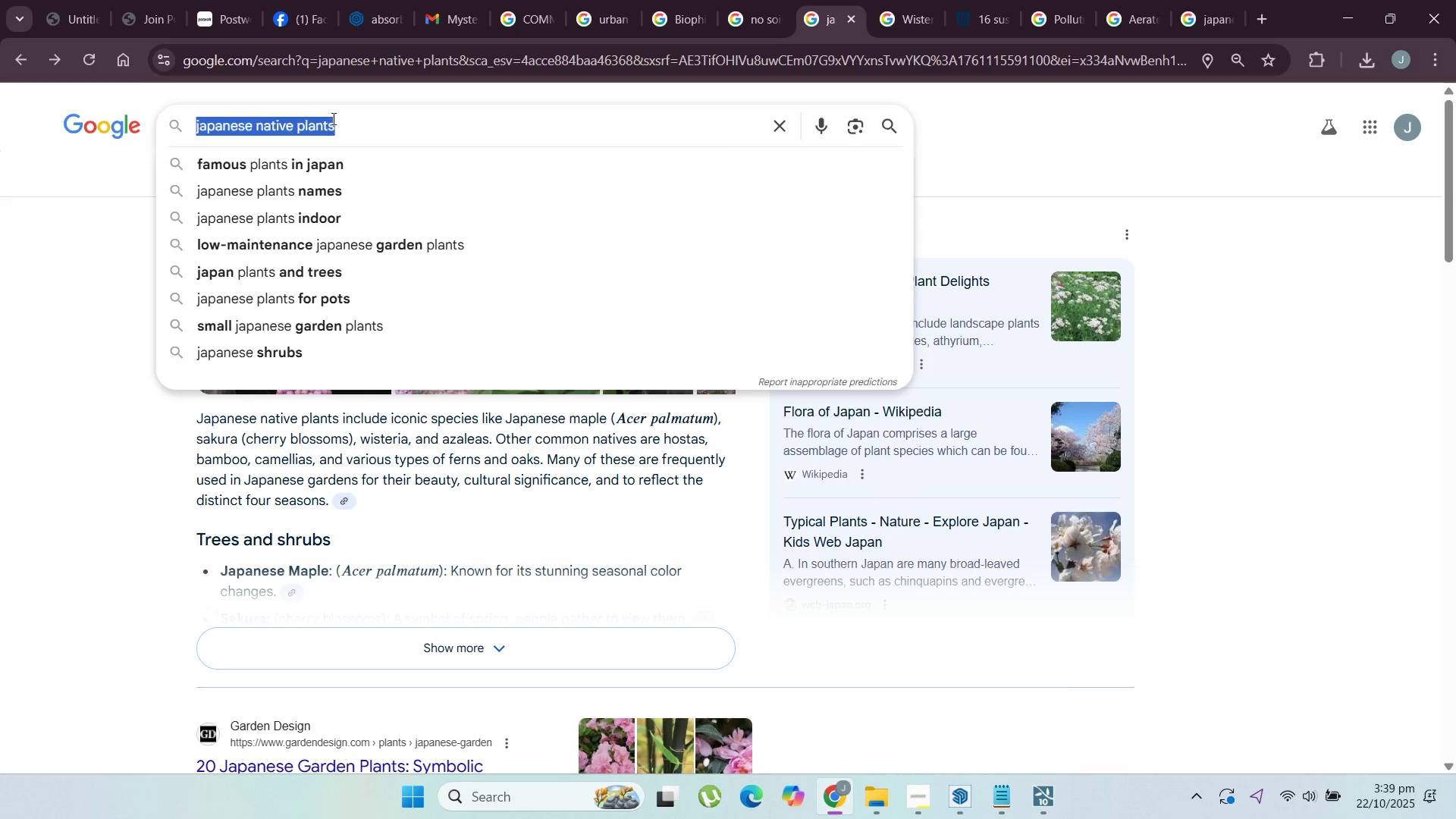 
triple_click([332, 118])
 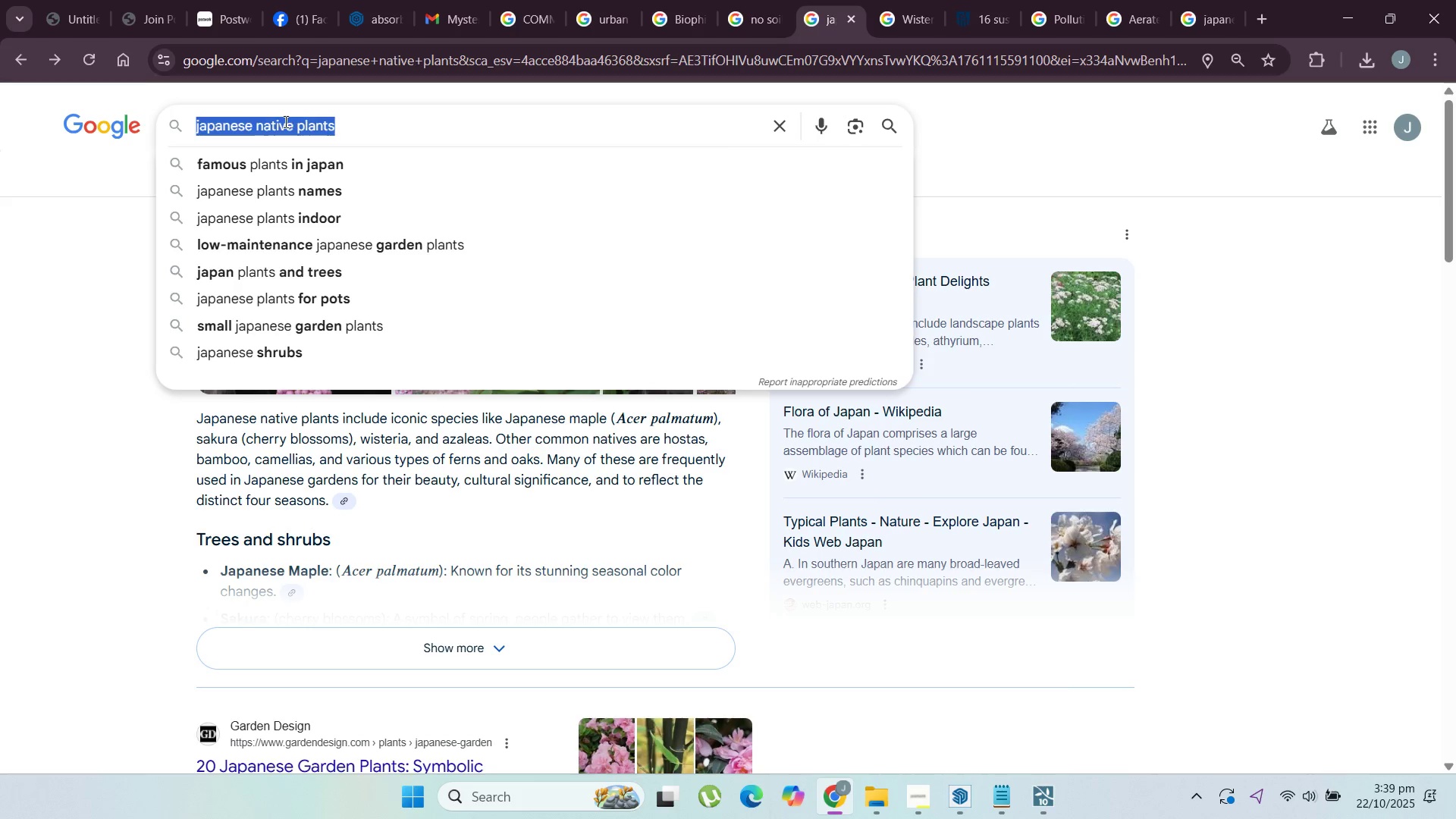 
left_click([277, 121])
 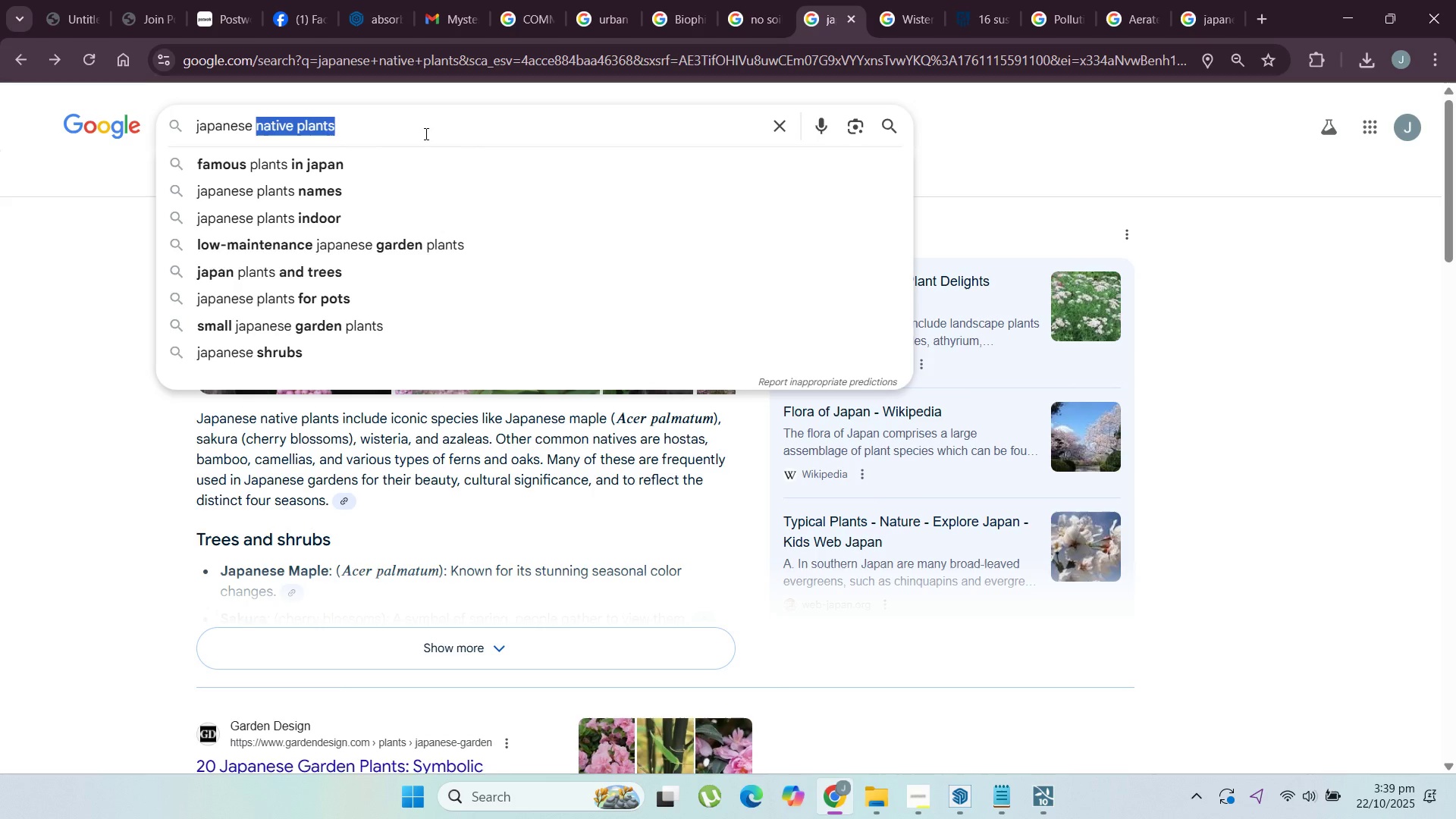 
type(flowers native)
 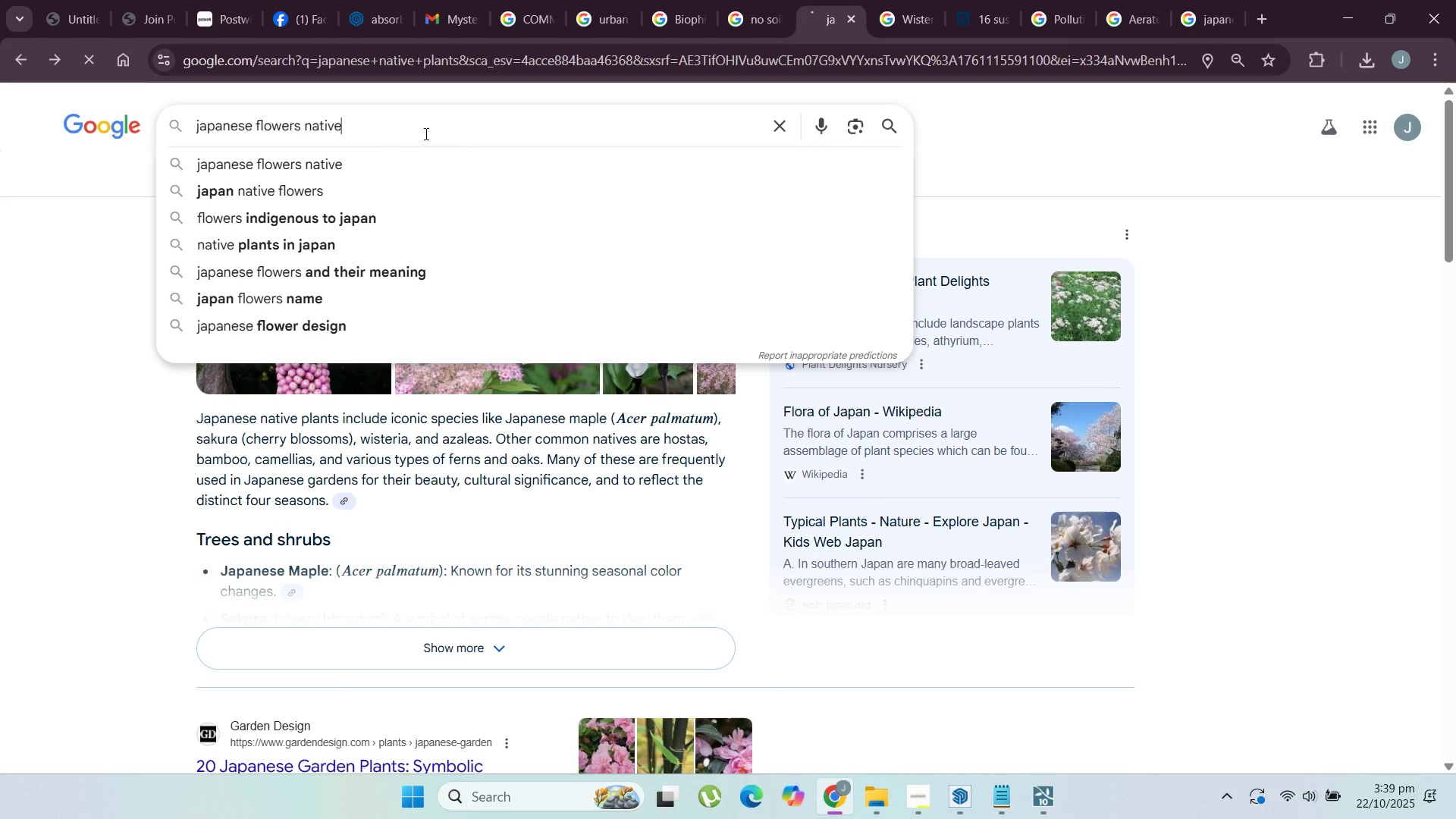 
key(Enter)
 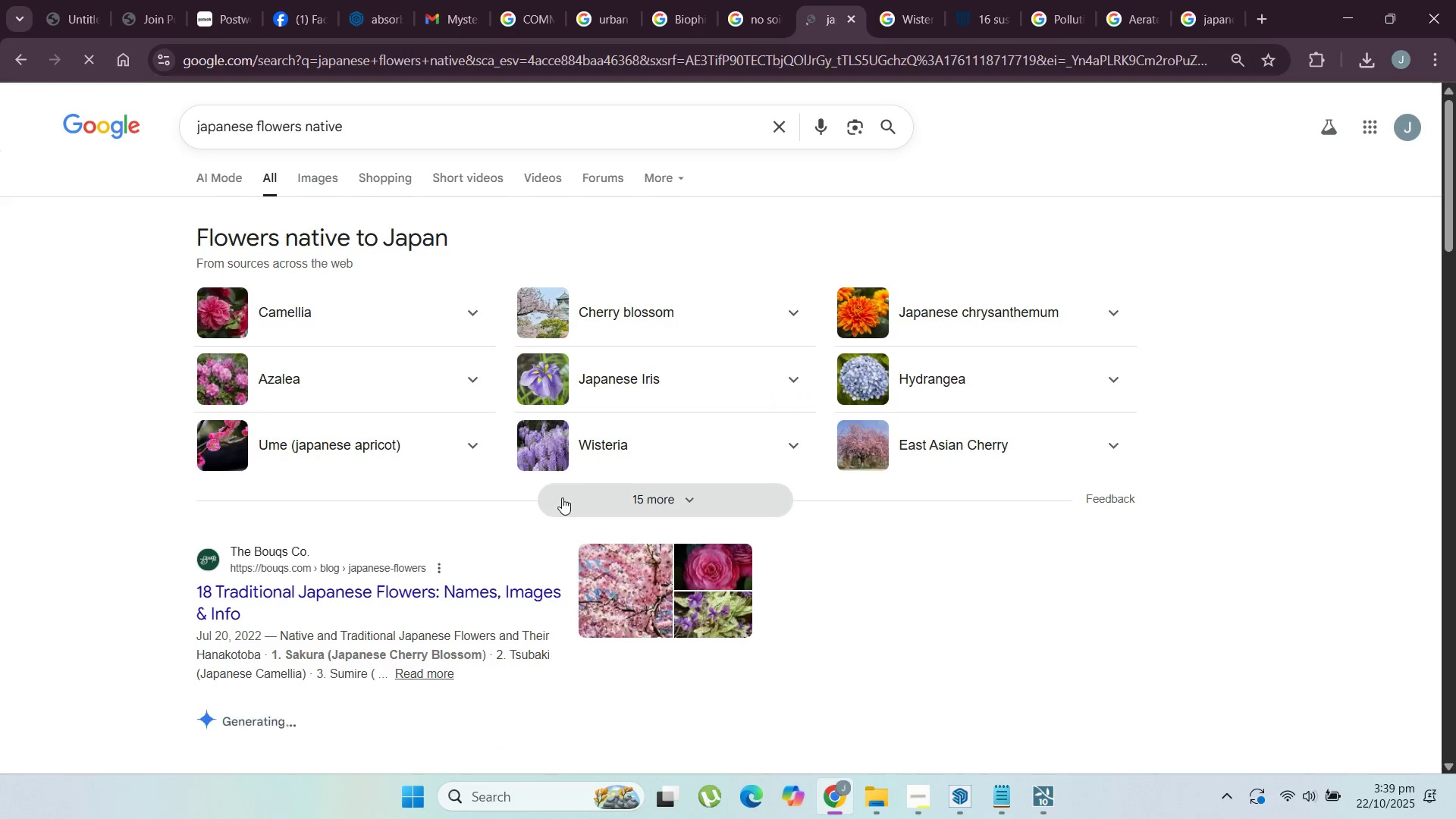 
left_click([562, 497])
 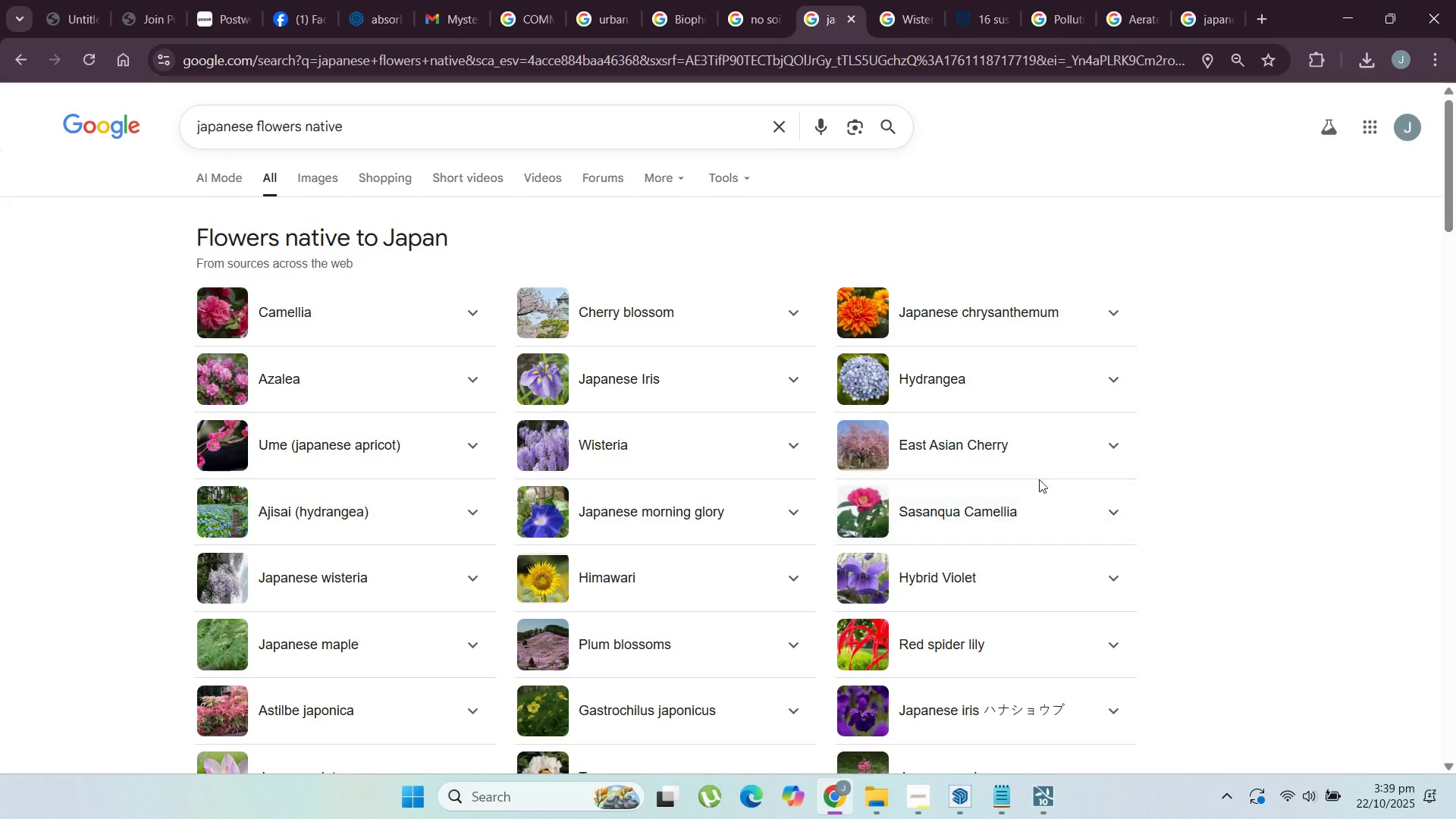 
wait(11.52)
 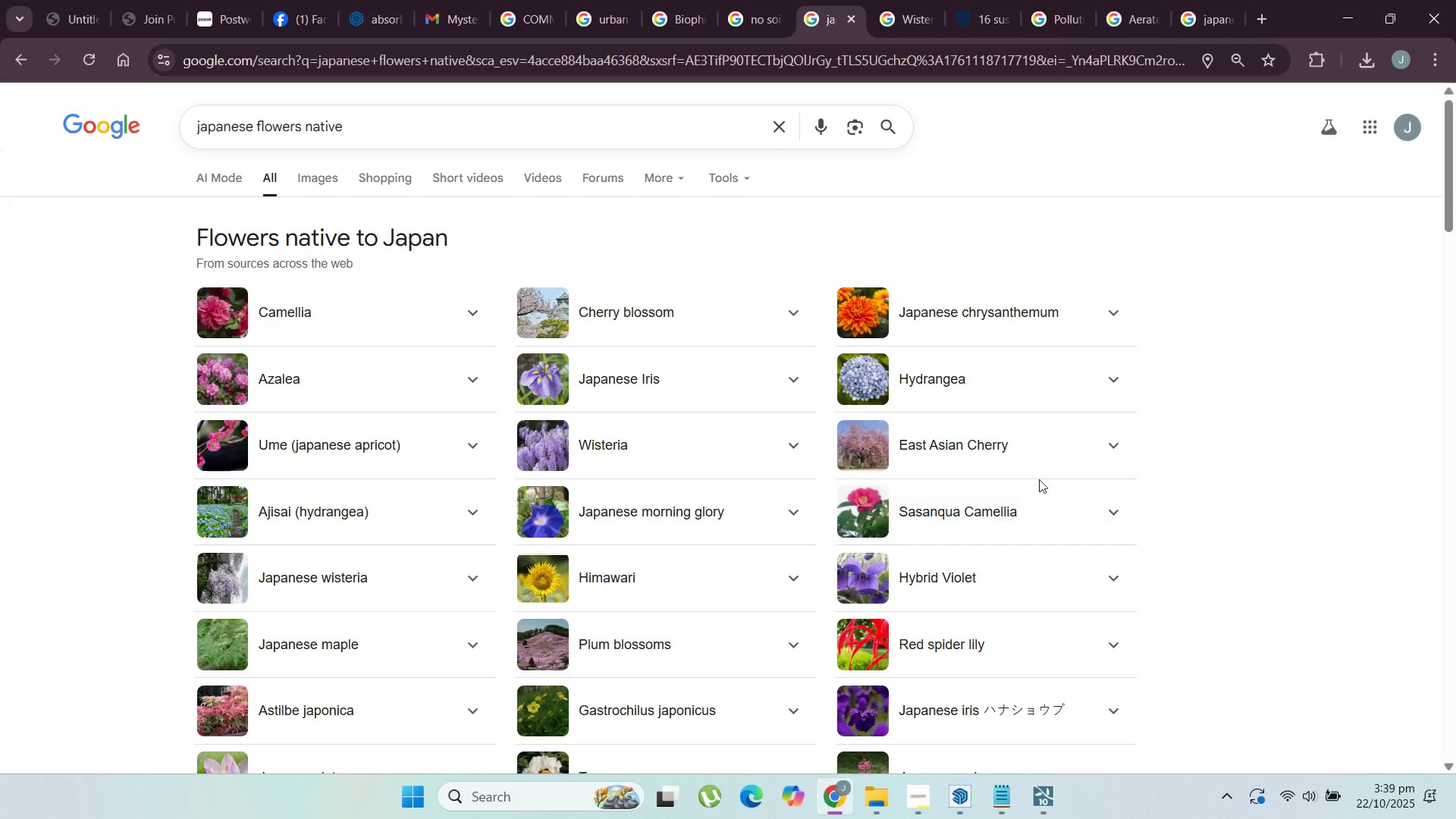 
left_click([1062, 312])
 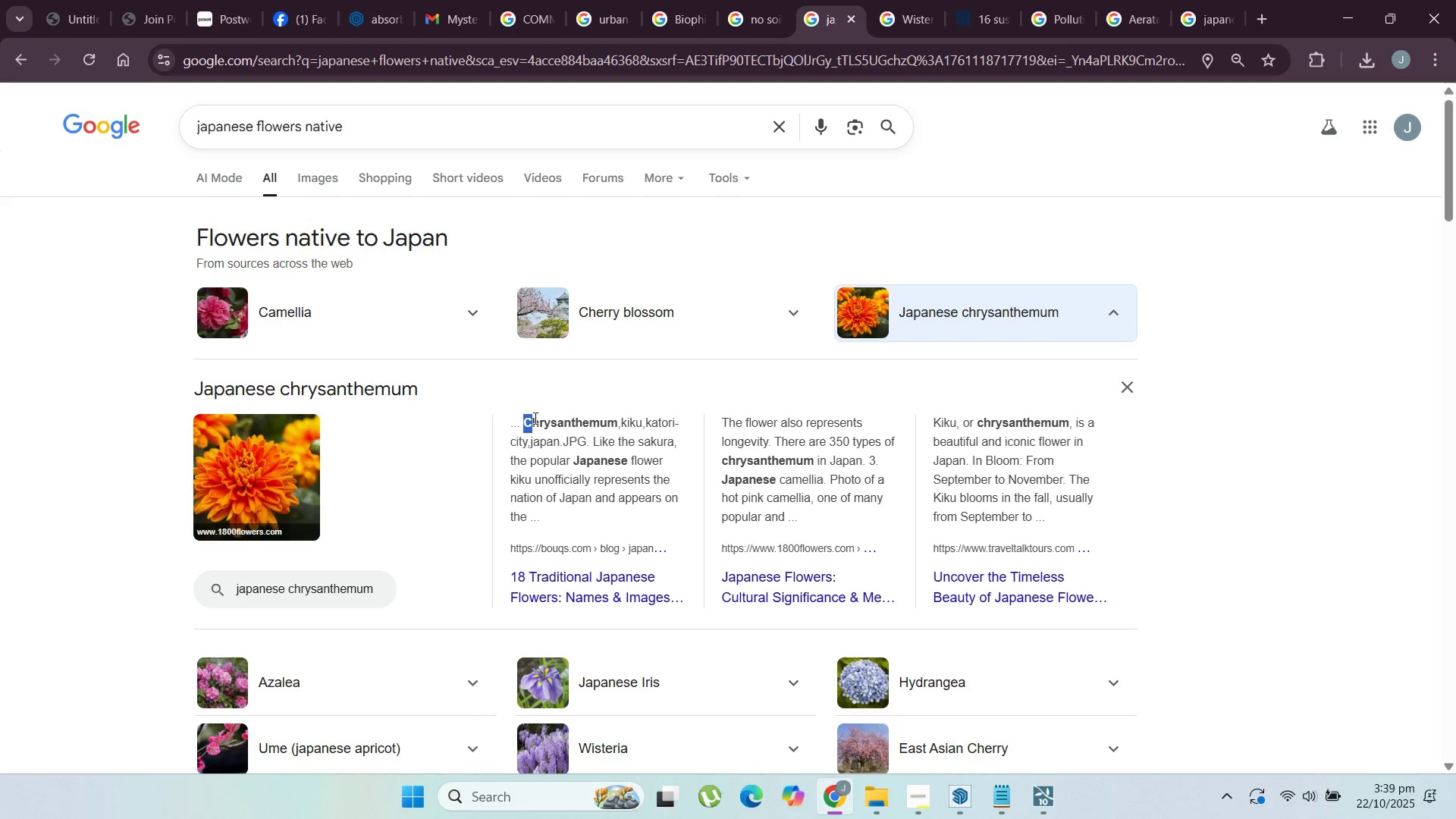 
wait(5.0)
 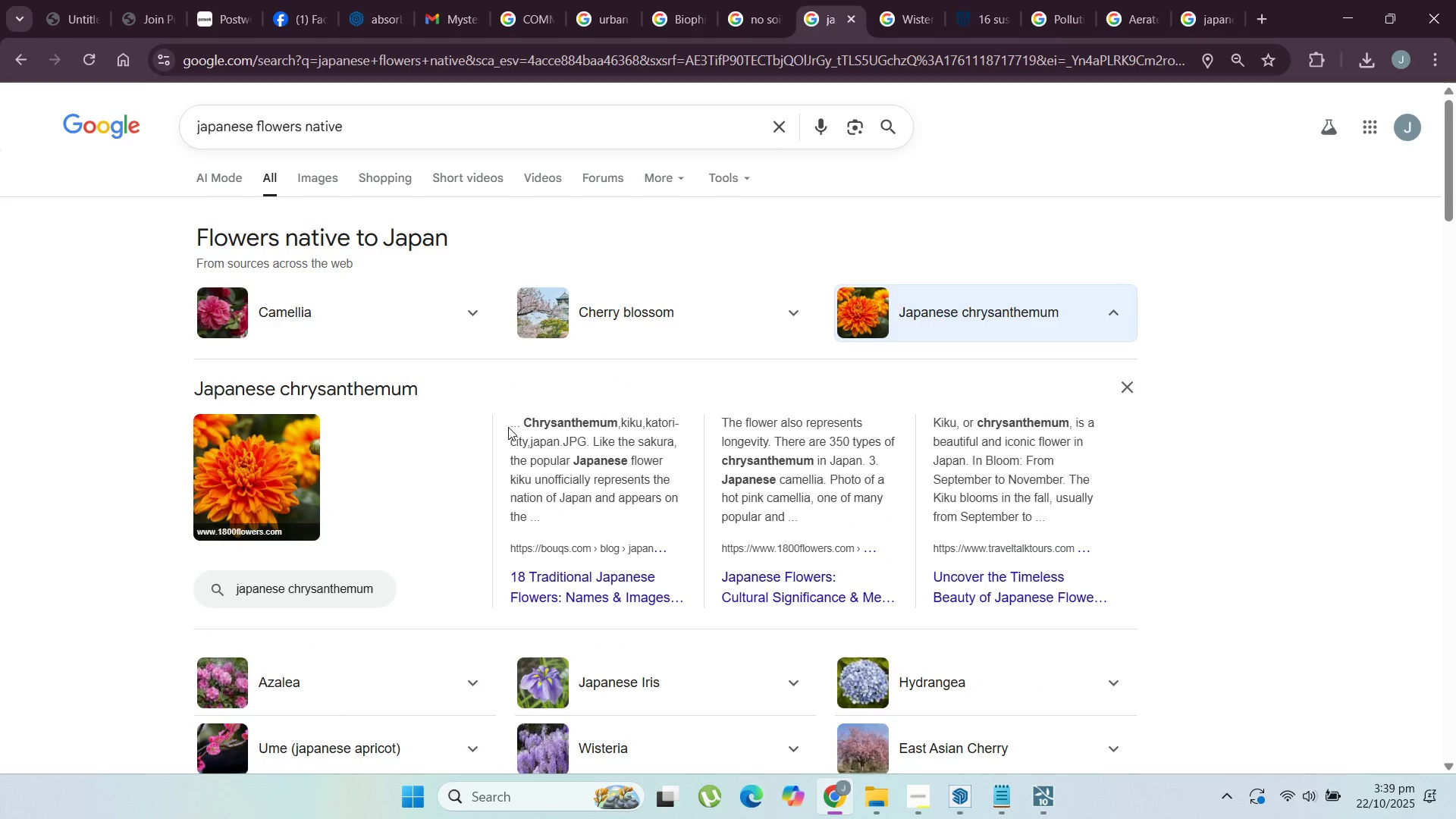 
key(Control+C)
 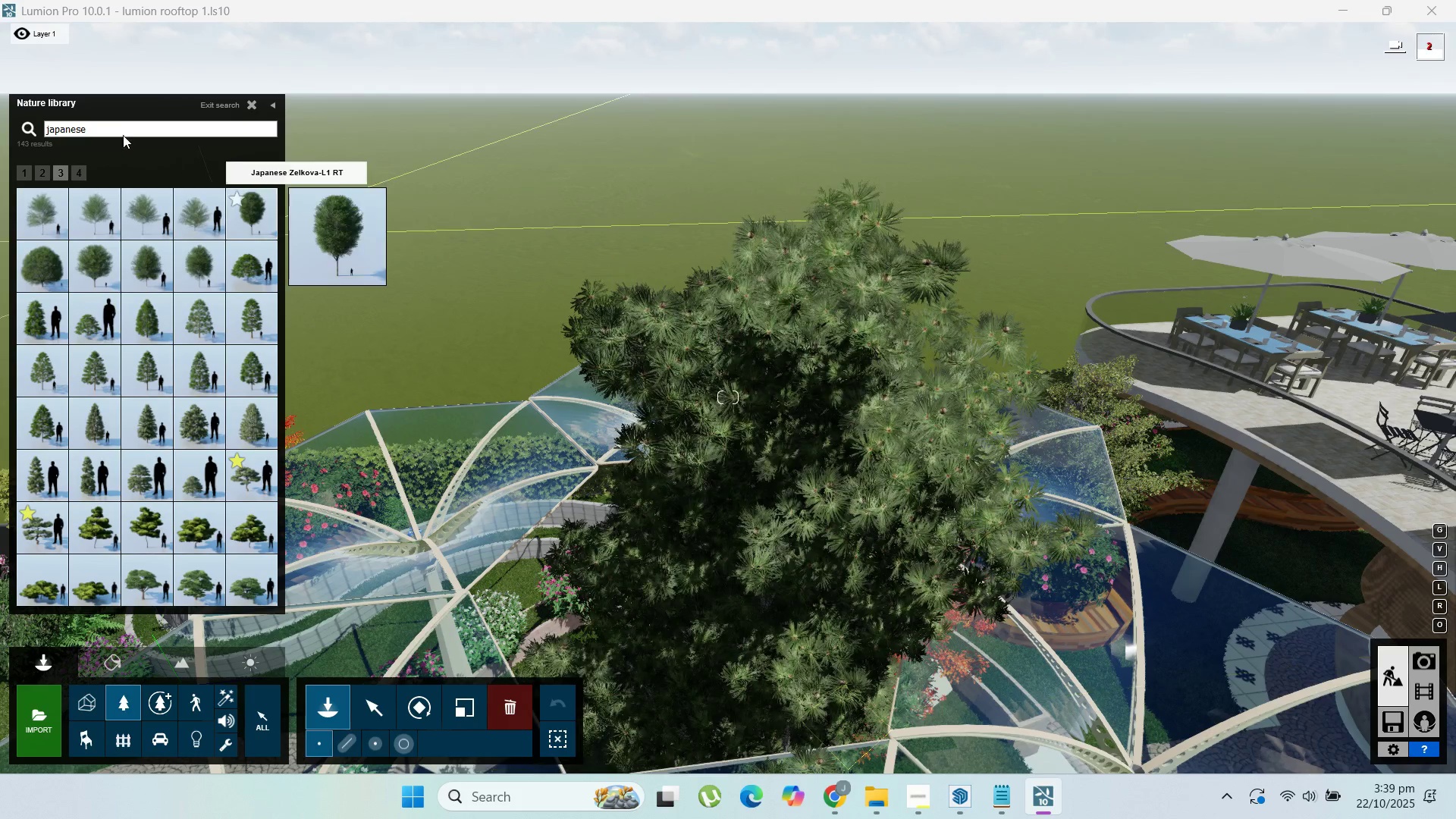 
double_click([116, 129])
 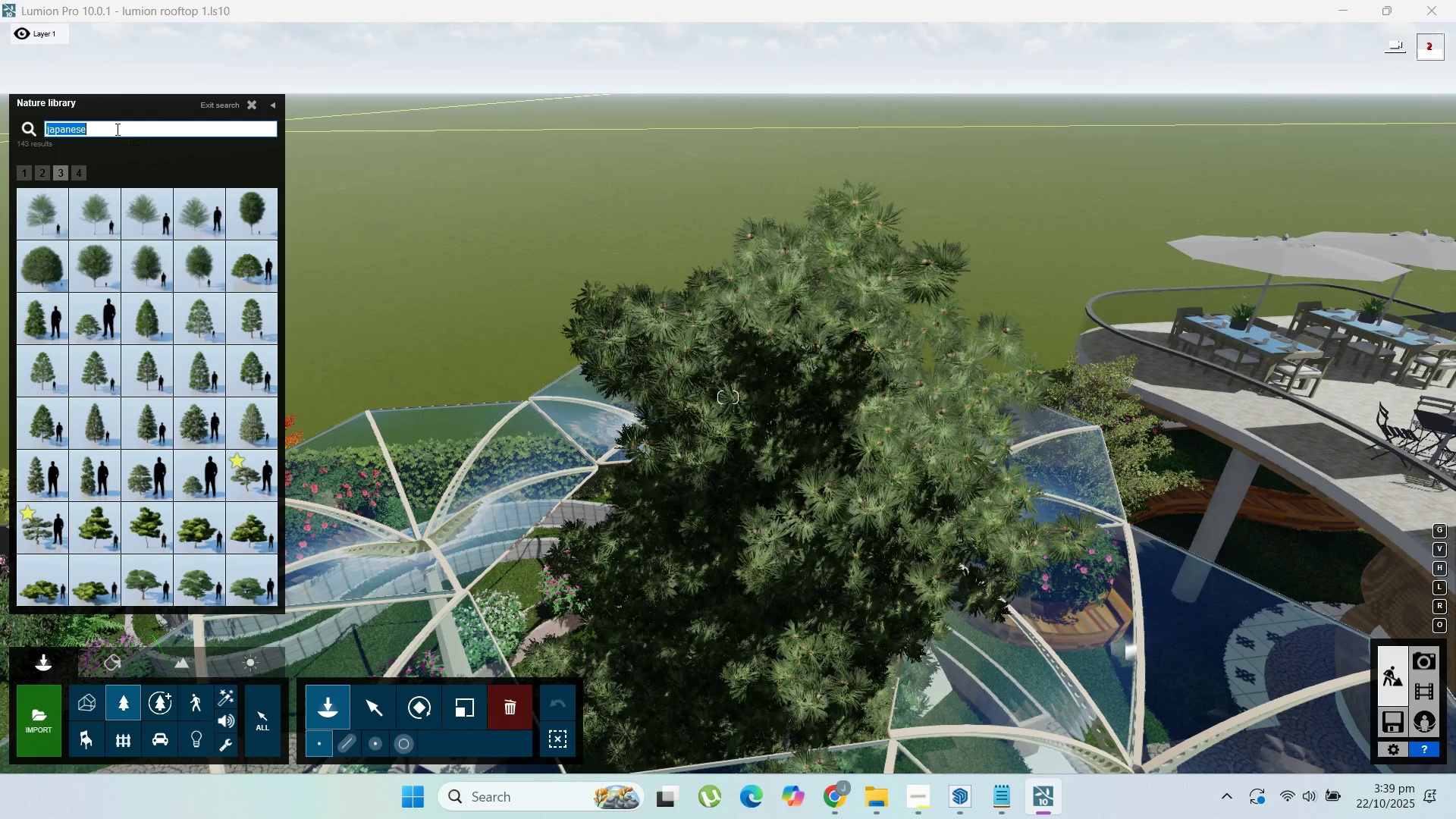 
key(Control+V)
 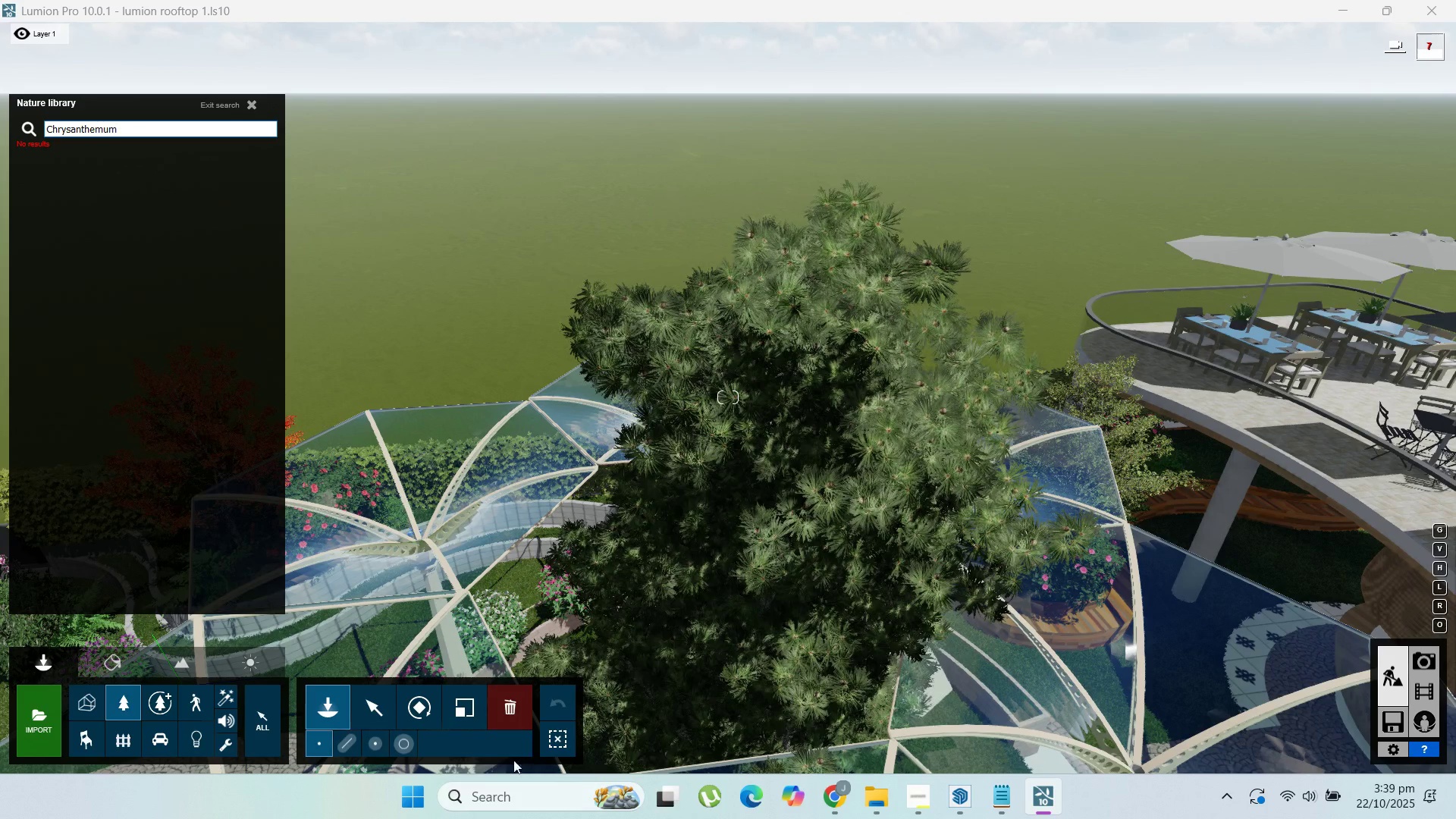 
left_click([825, 795])
 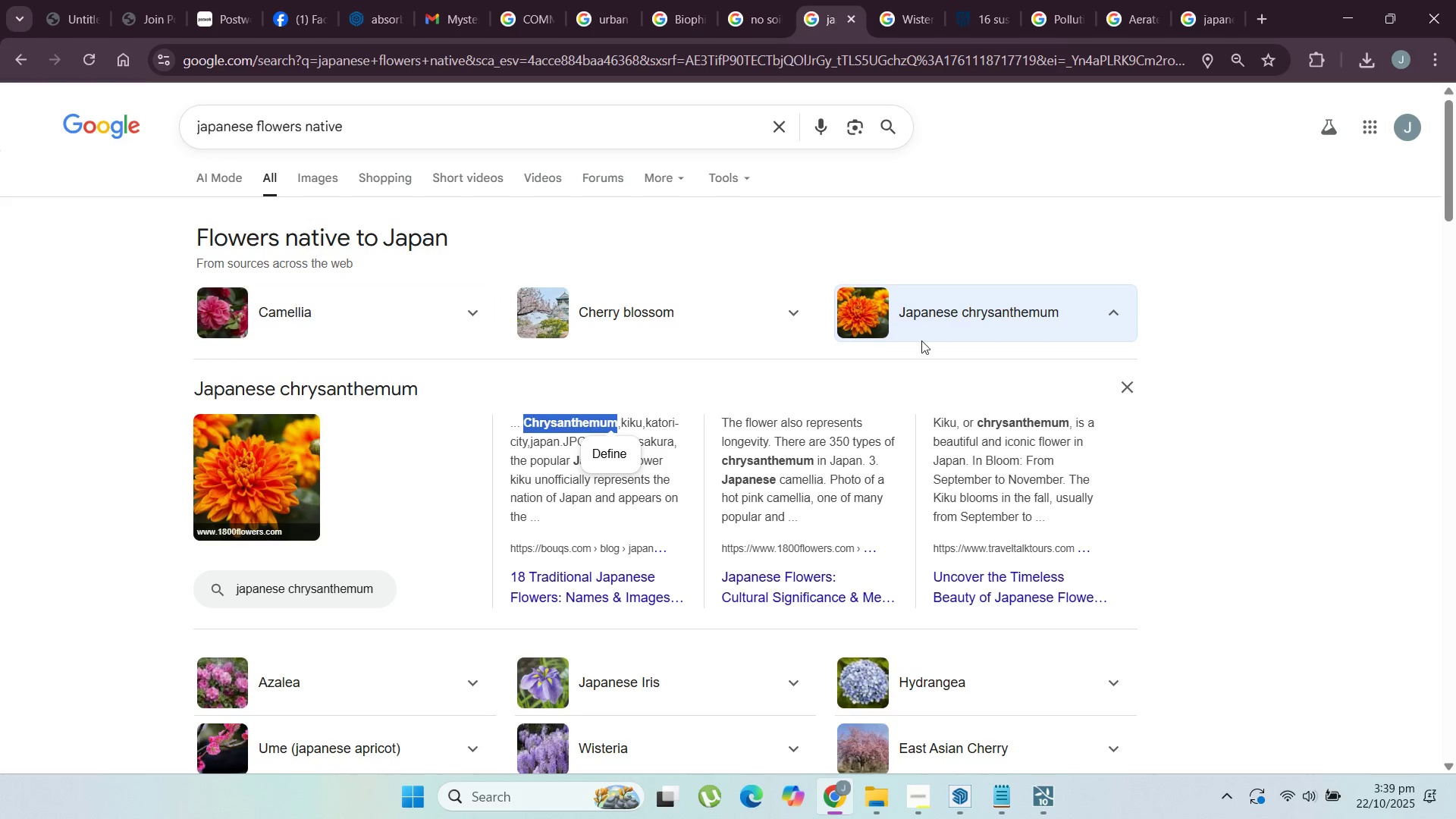 
left_click([1096, 320])
 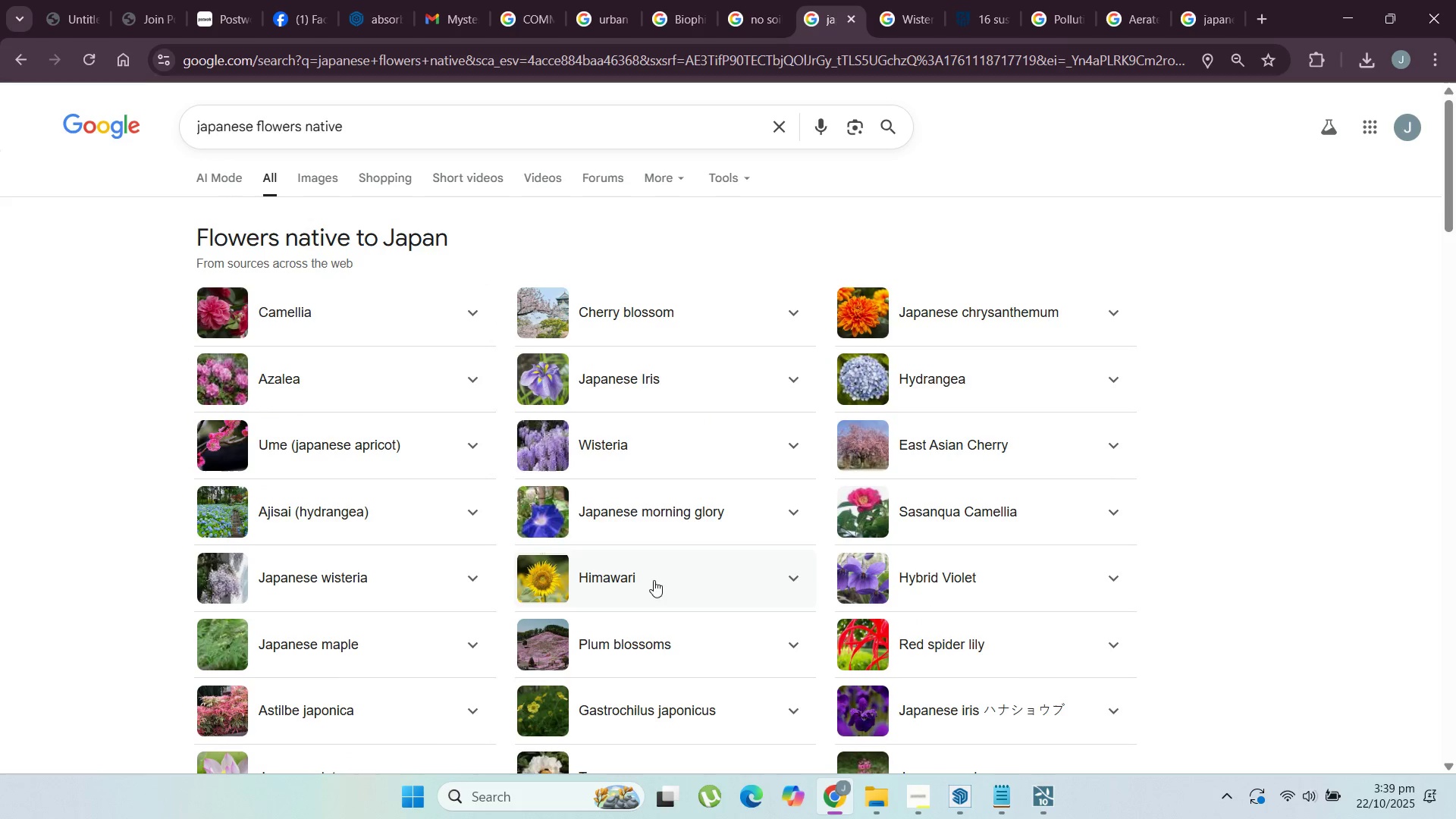 
left_click([657, 585])
 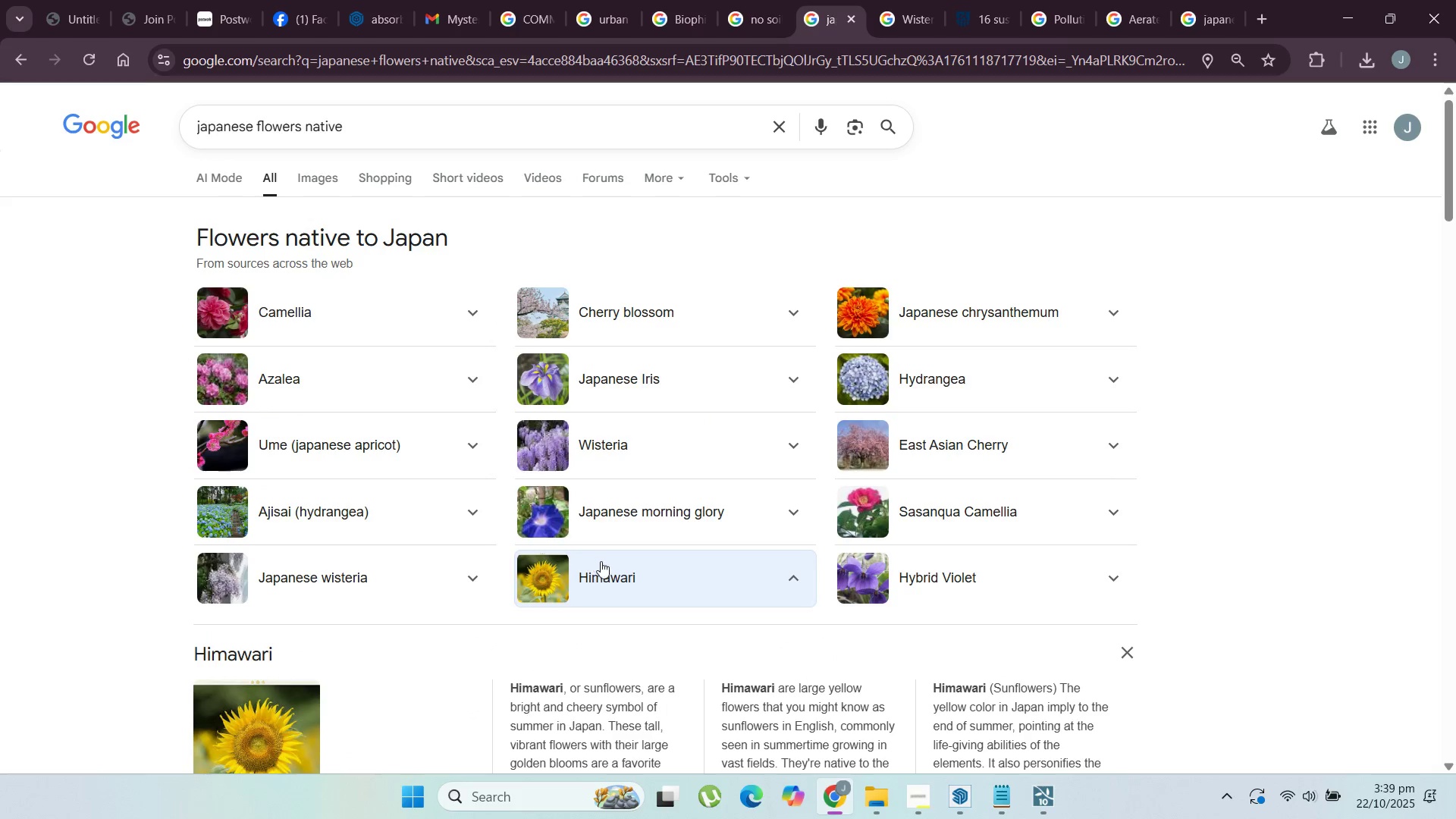 
scroll: coordinate [404, 629], scroll_direction: down, amount: 2.0
 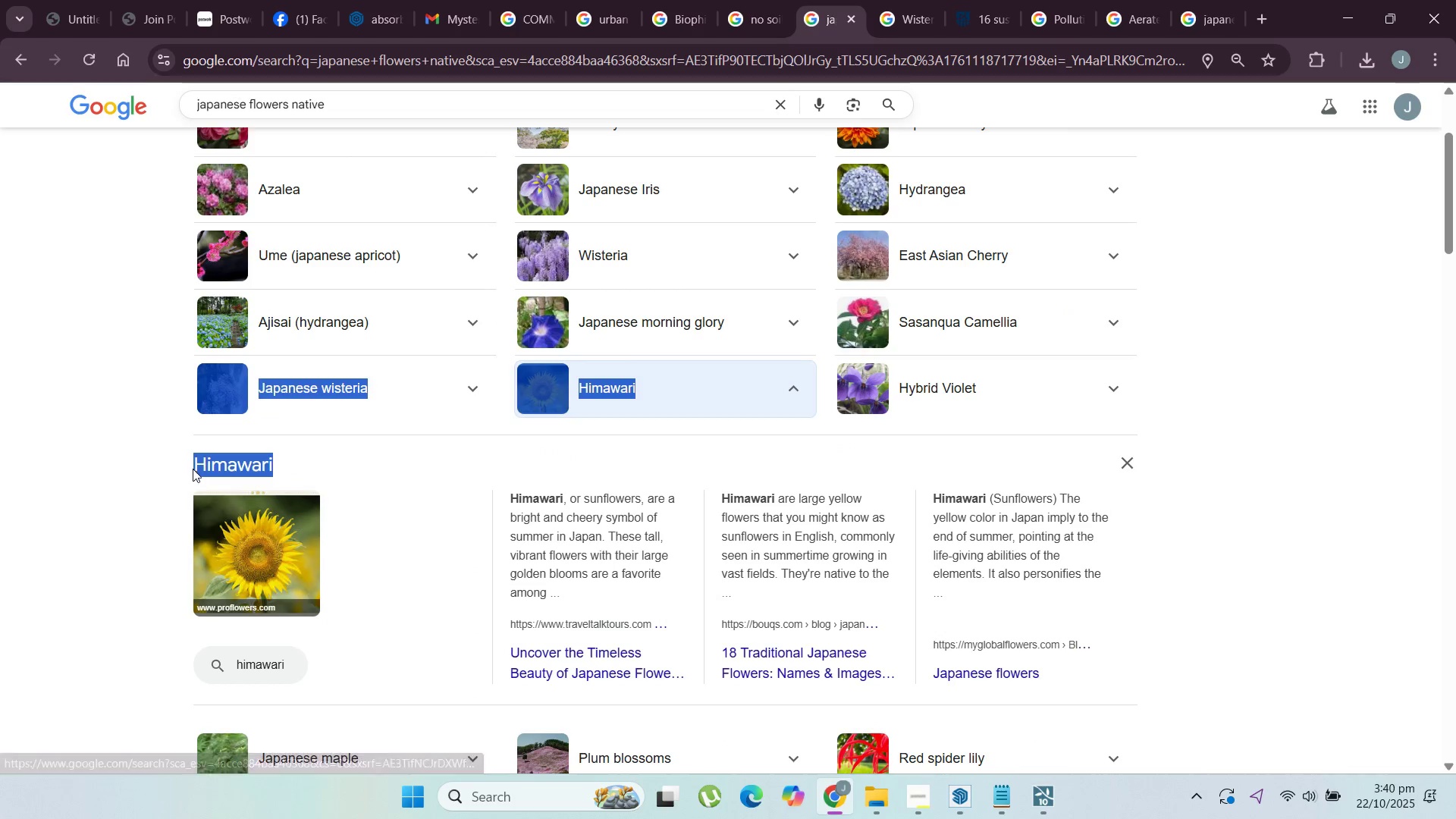 
wait(5.98)
 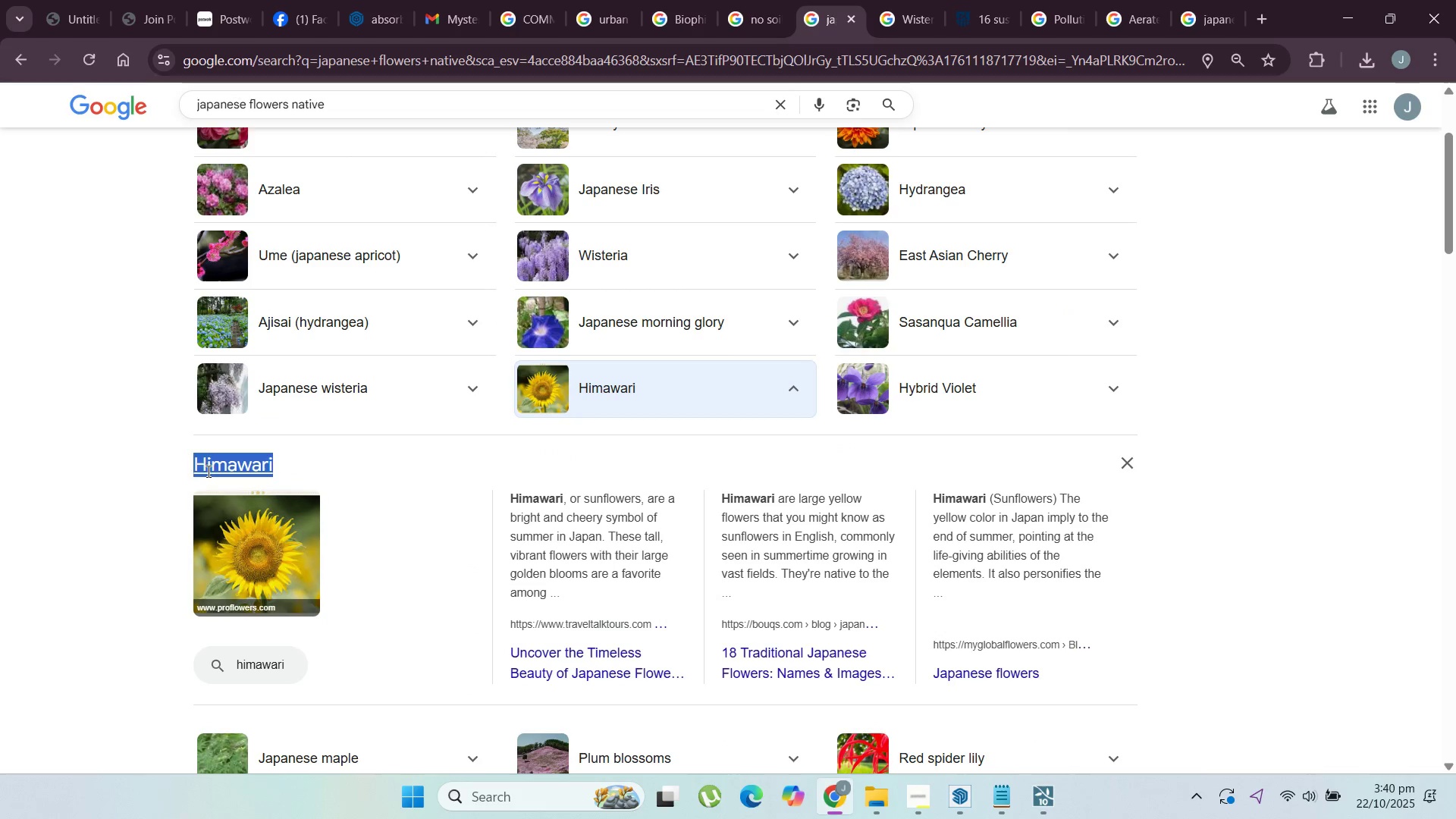 
key(Control+C)
 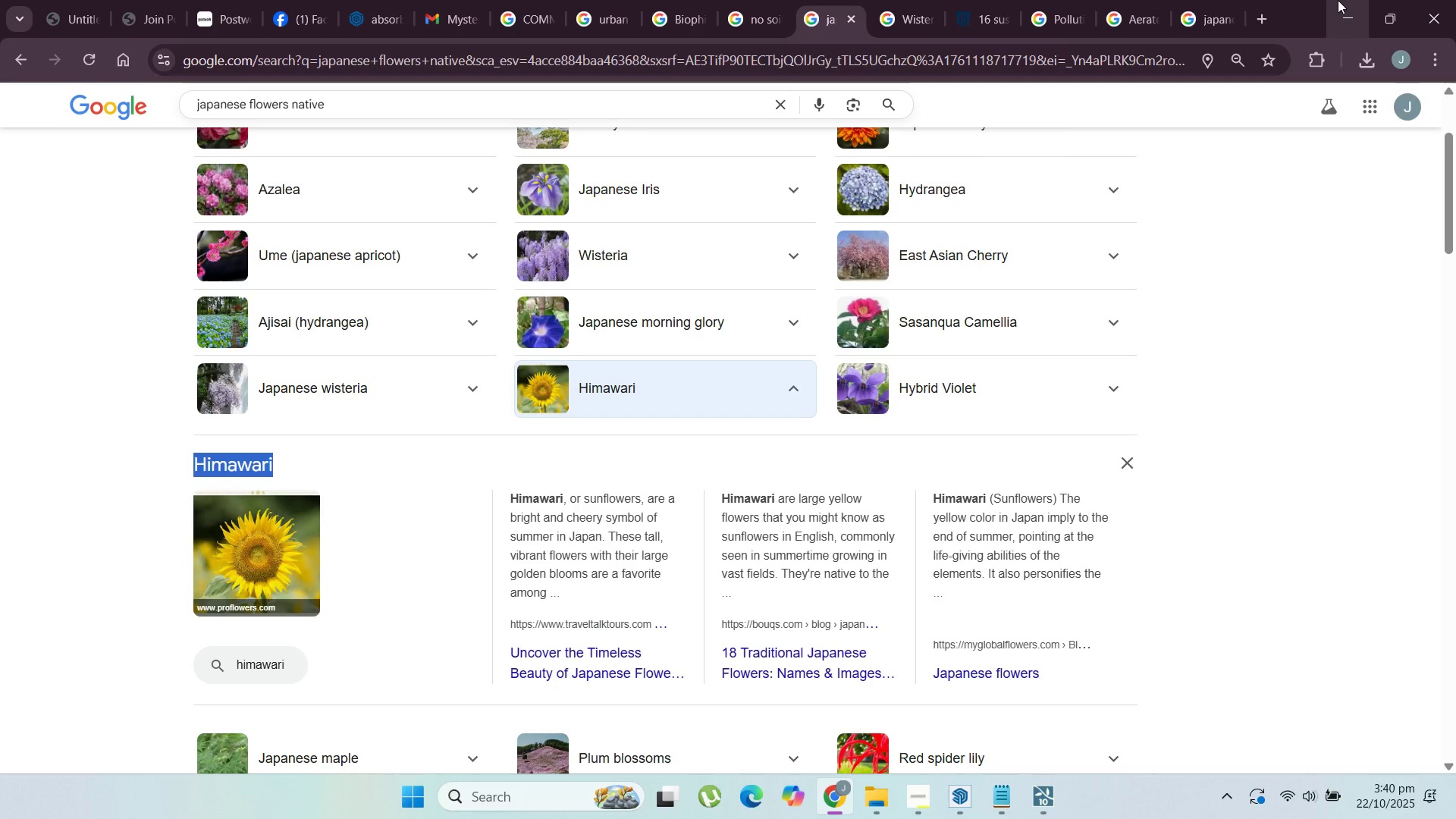 
left_click([1356, 3])
 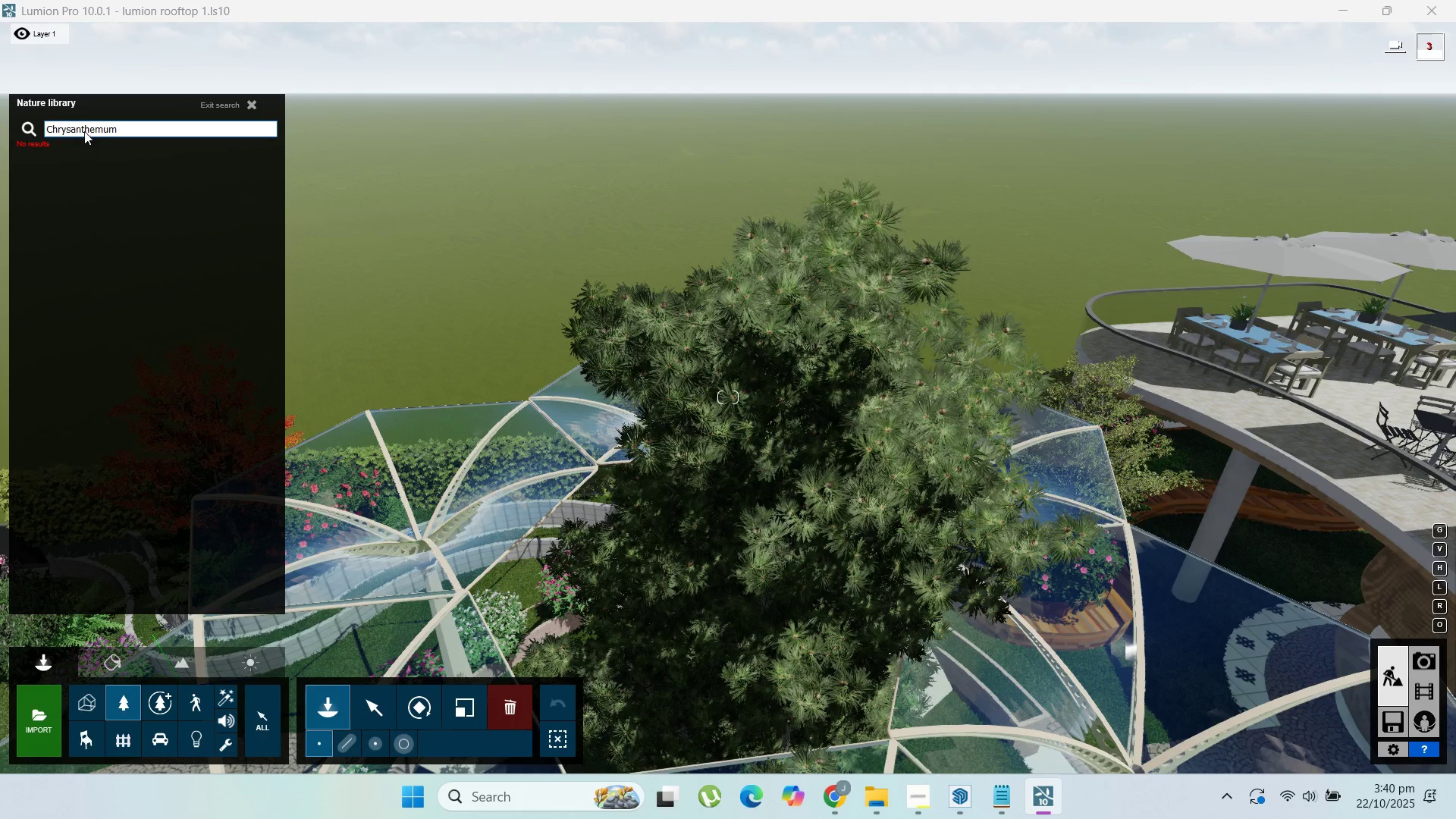 
double_click([84, 131])
 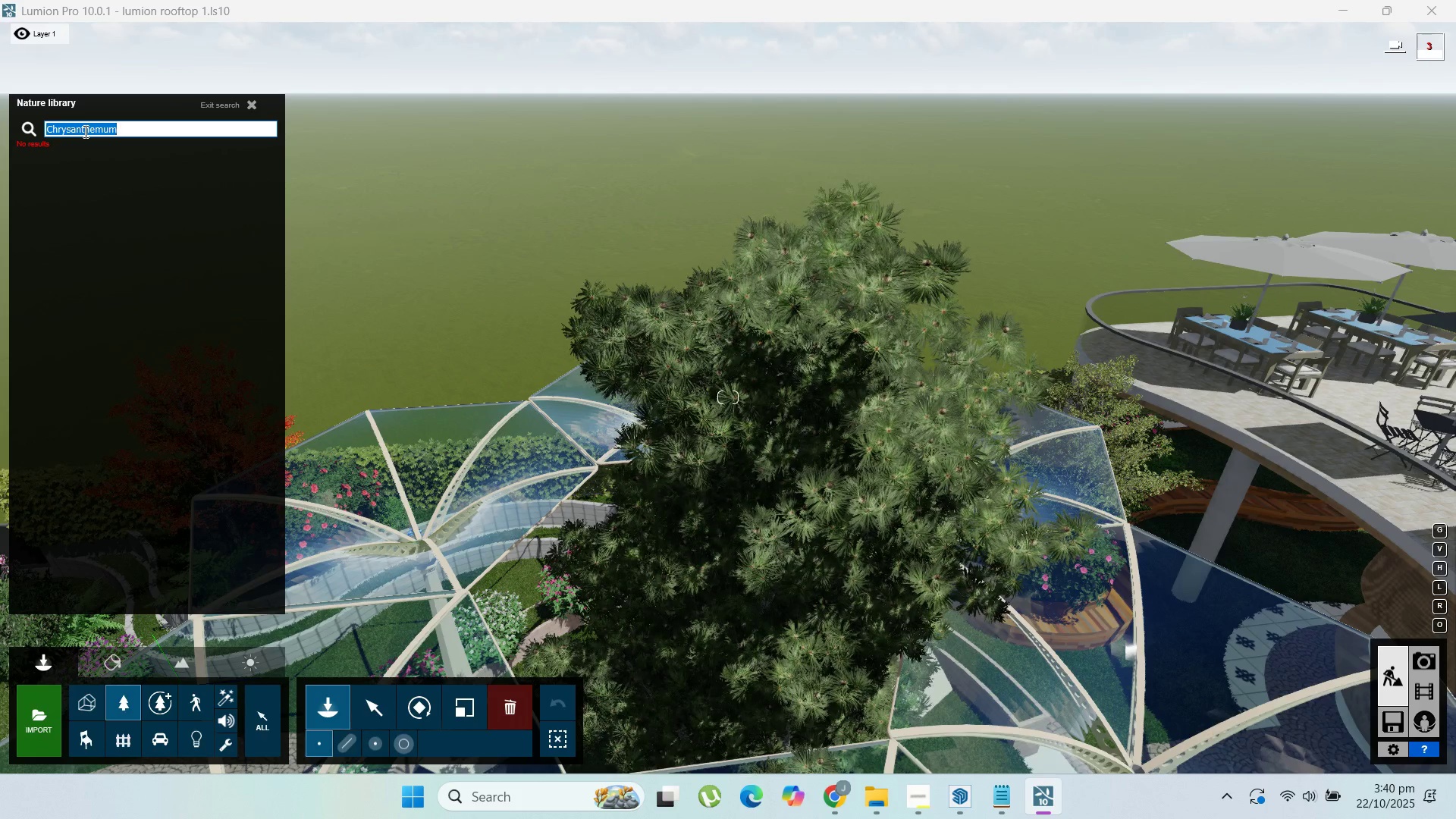 
key(Control+V)
 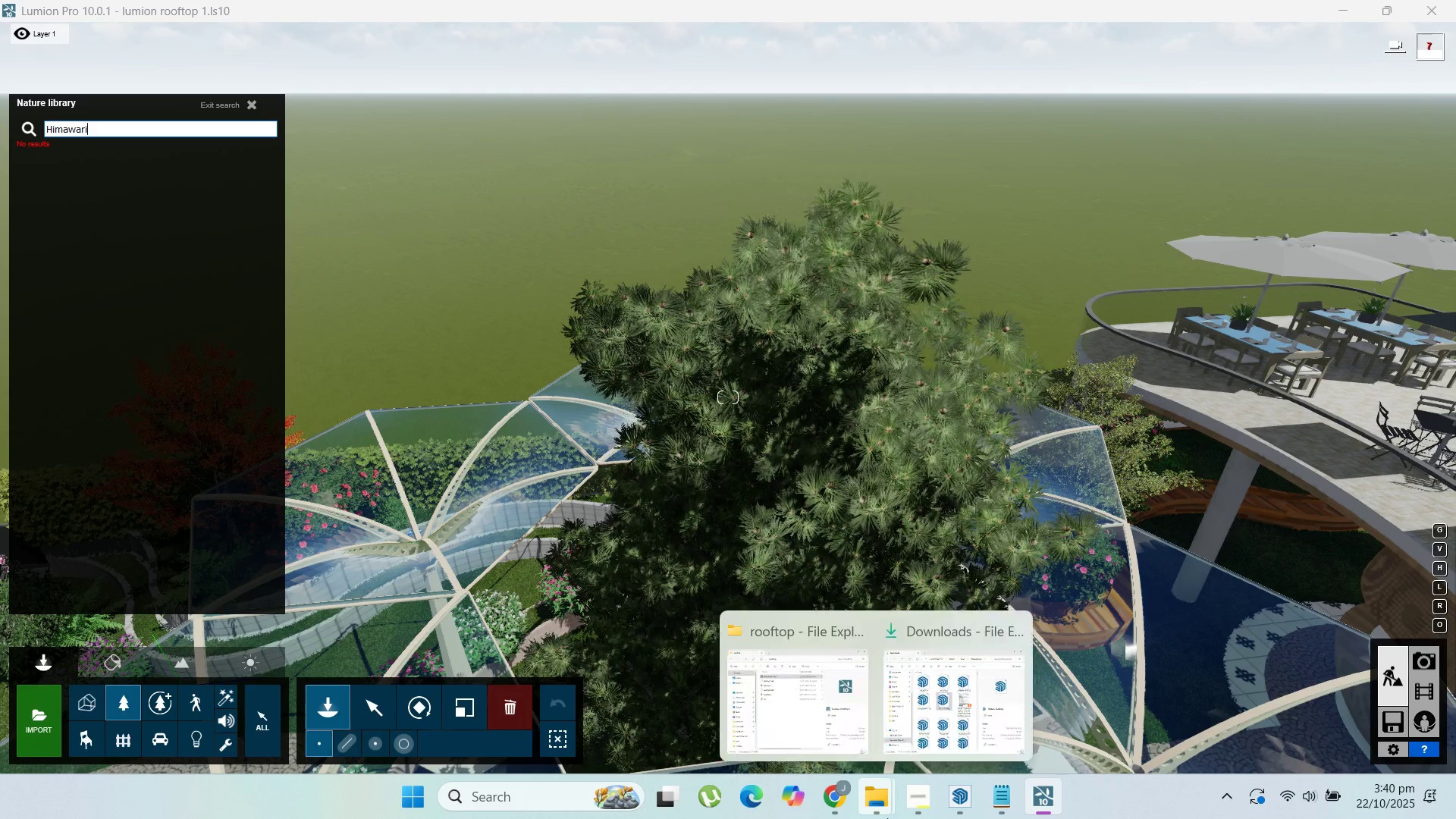 
left_click([831, 698])
 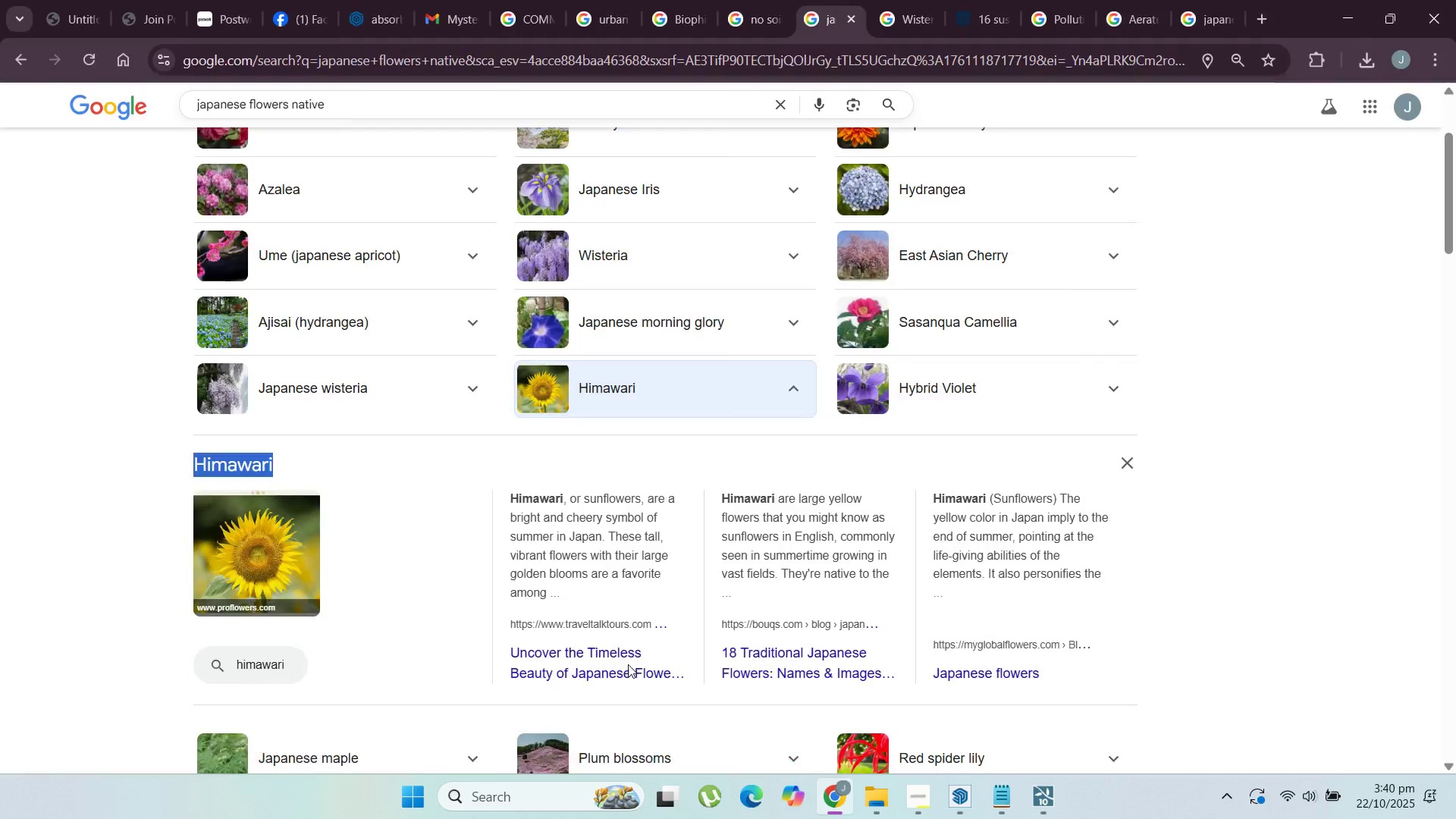 
scroll: coordinate [603, 607], scroll_direction: down, amount: 4.0
 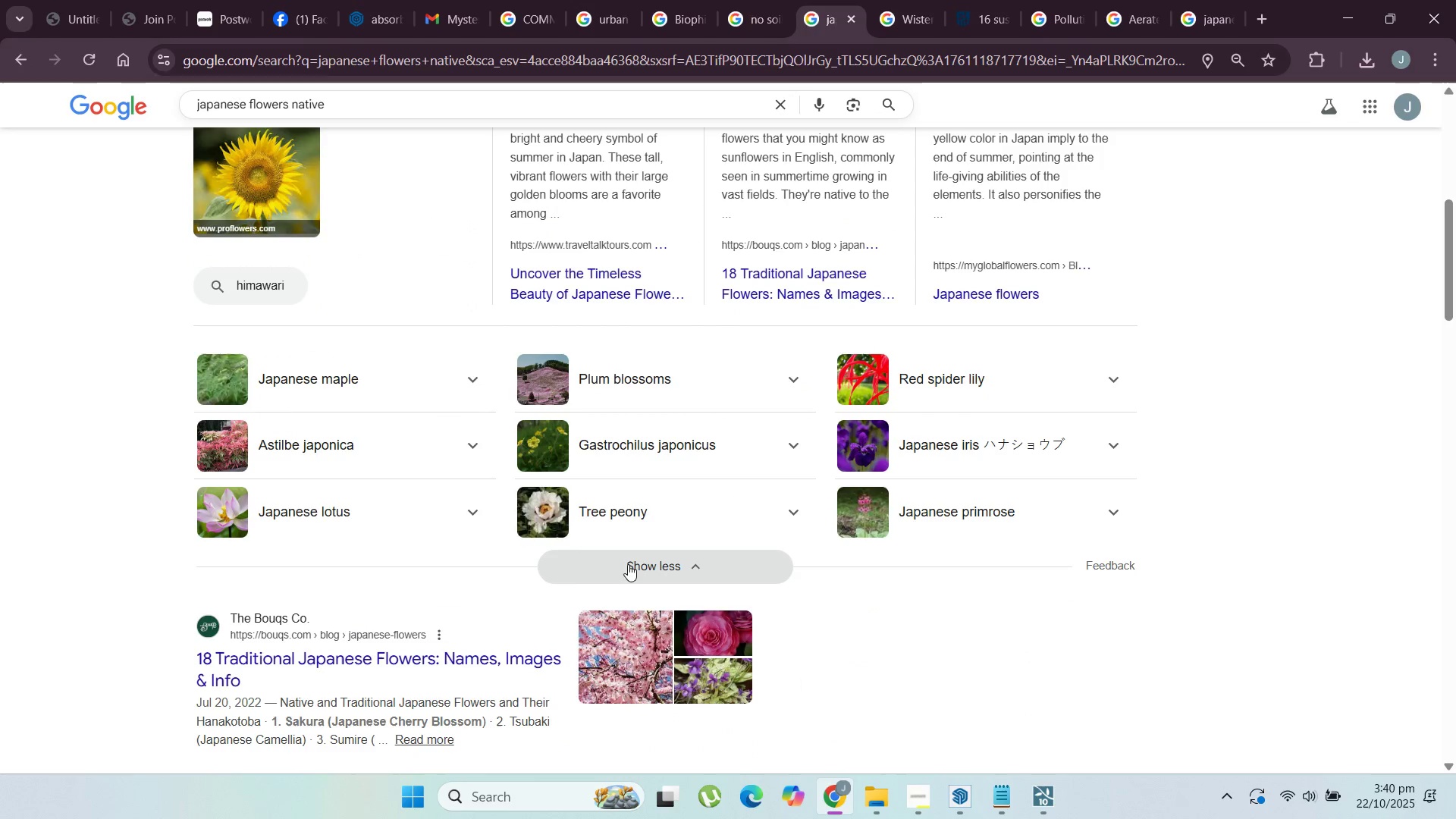 
left_click([630, 568])
 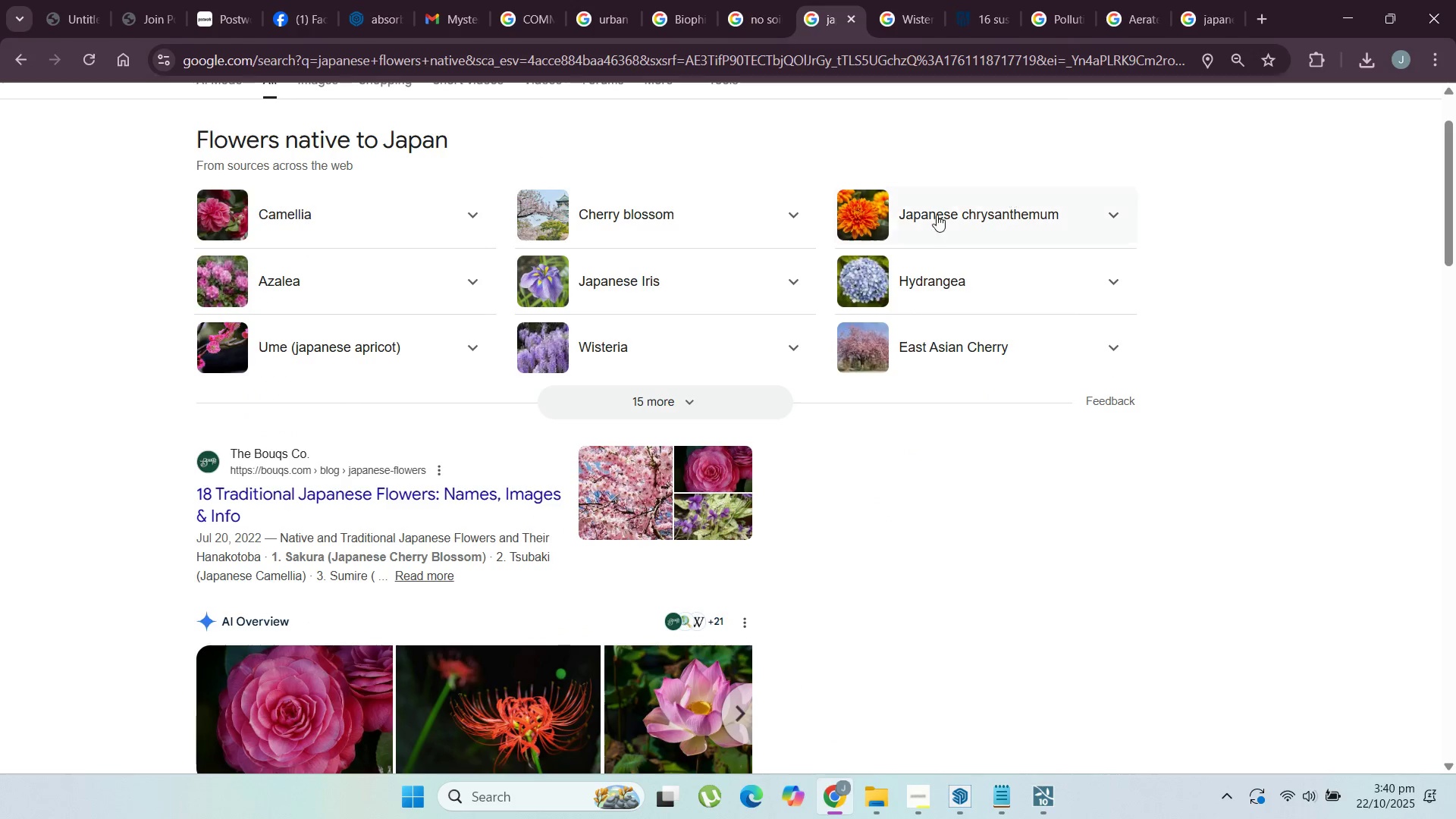 
scroll: coordinate [811, 289], scroll_direction: up, amount: 1.0
 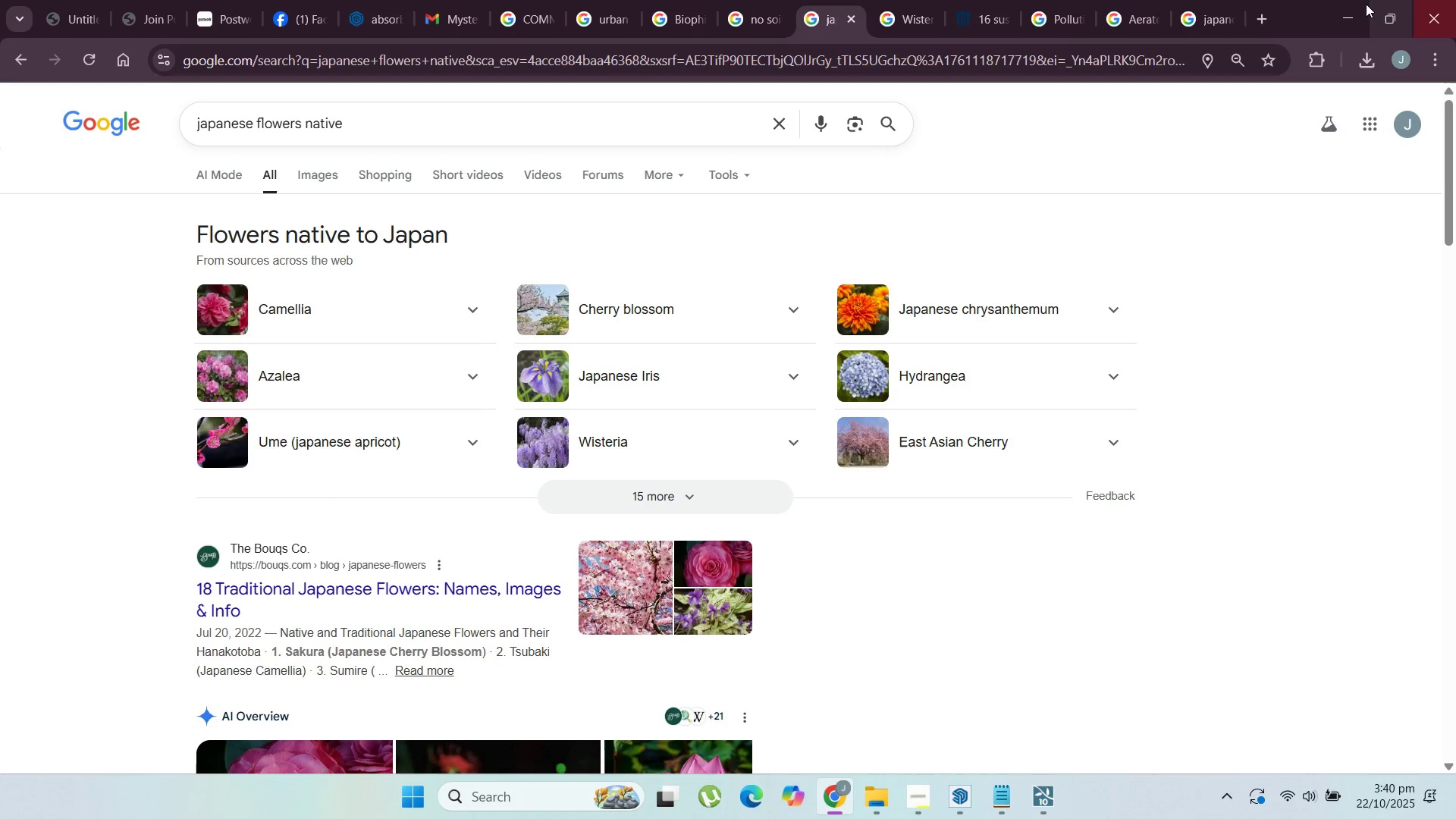 
left_click([1345, 4])
 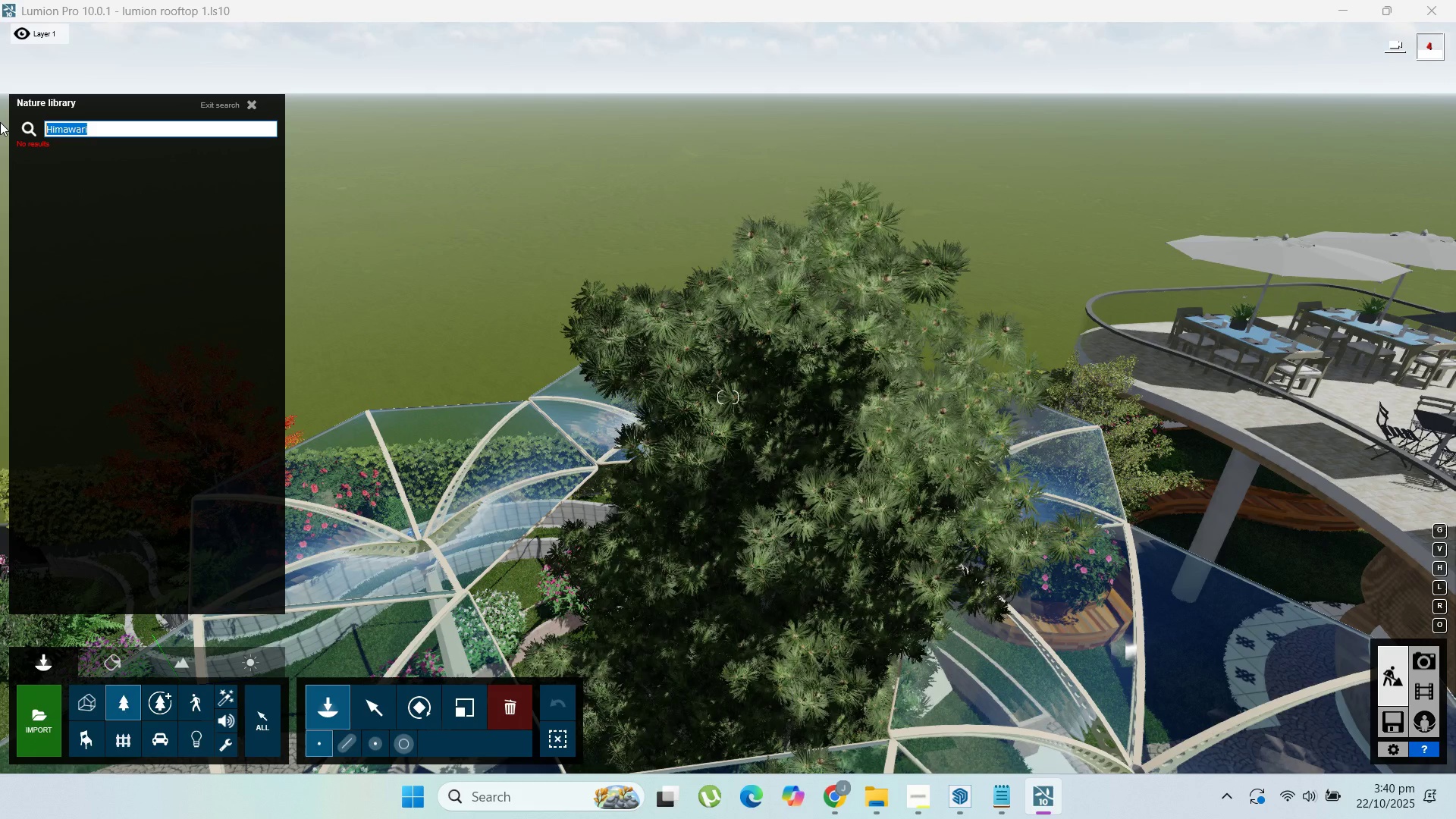 
type(cherry)
 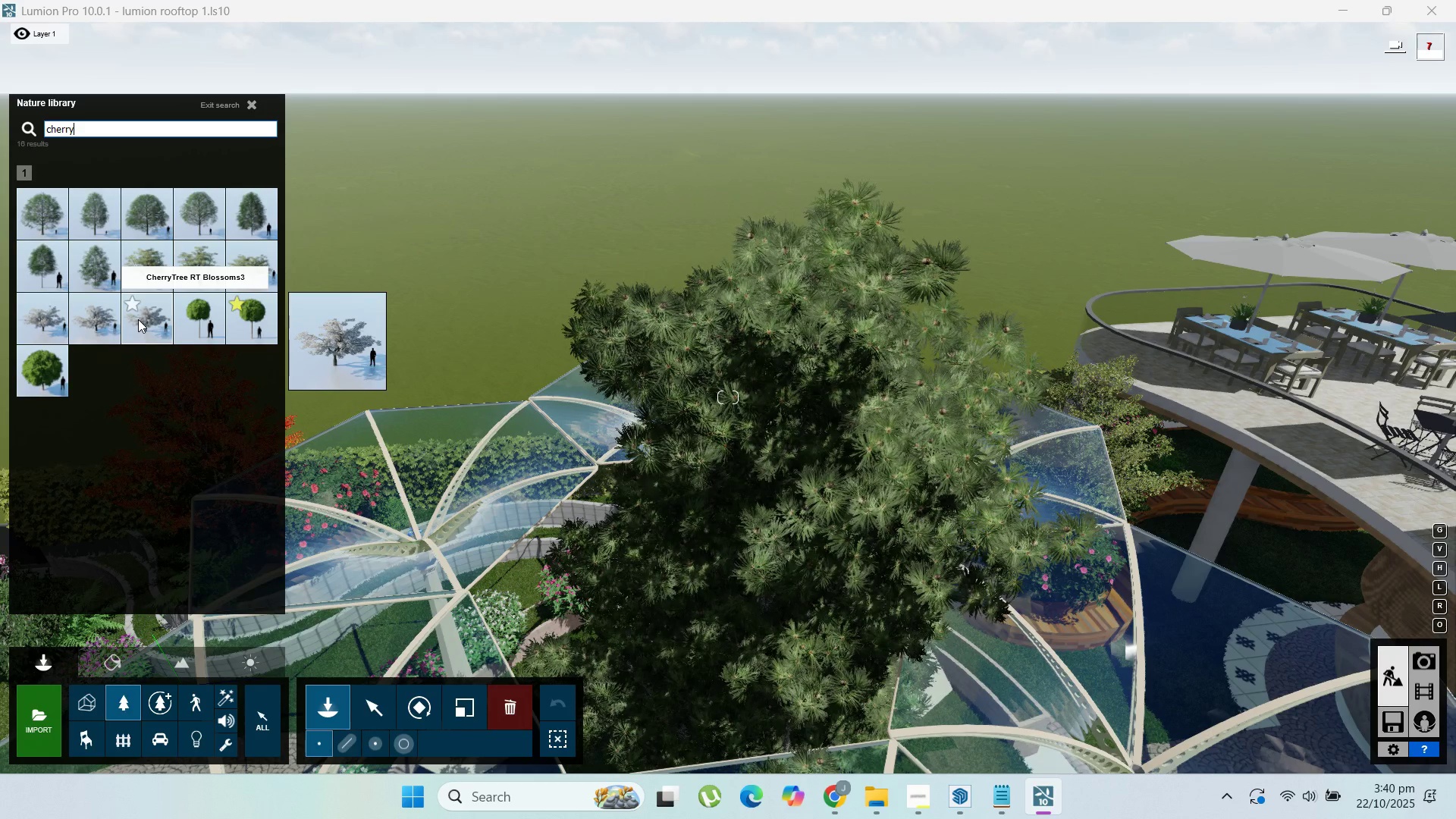 
wait(6.48)
 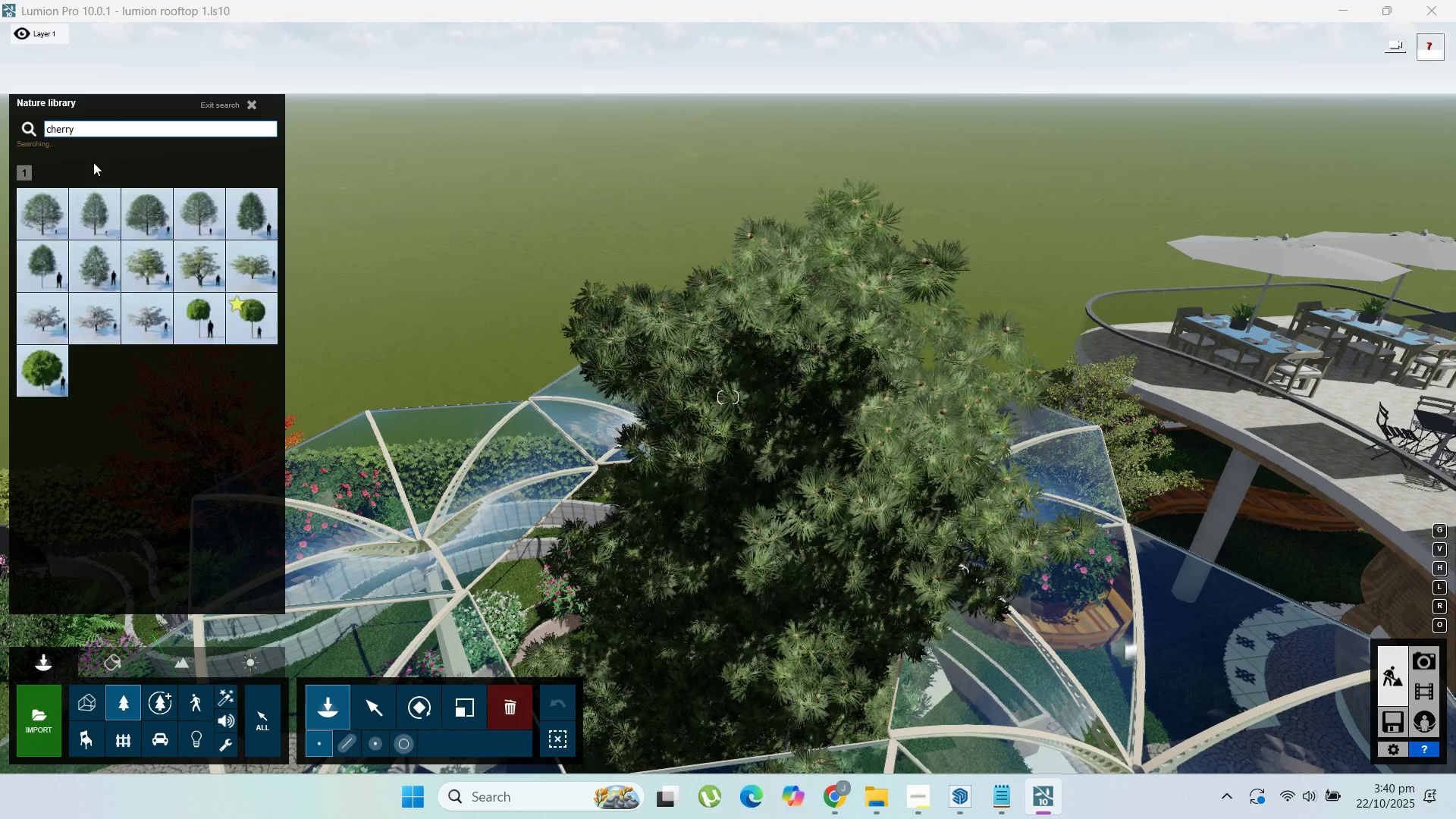 
left_click([138, 319])
 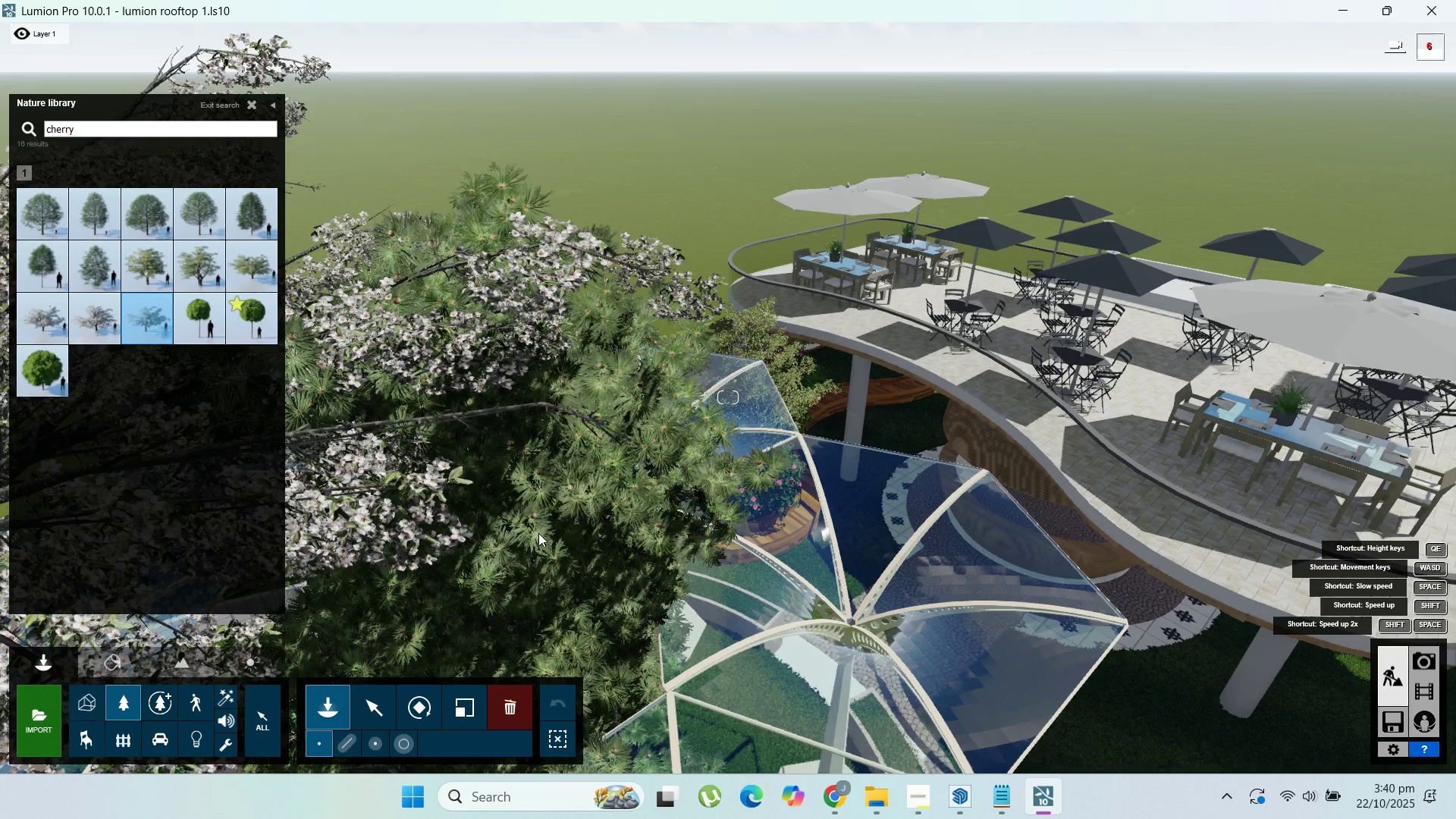 
scroll: coordinate [480, 498], scroll_direction: down, amount: 18.0
 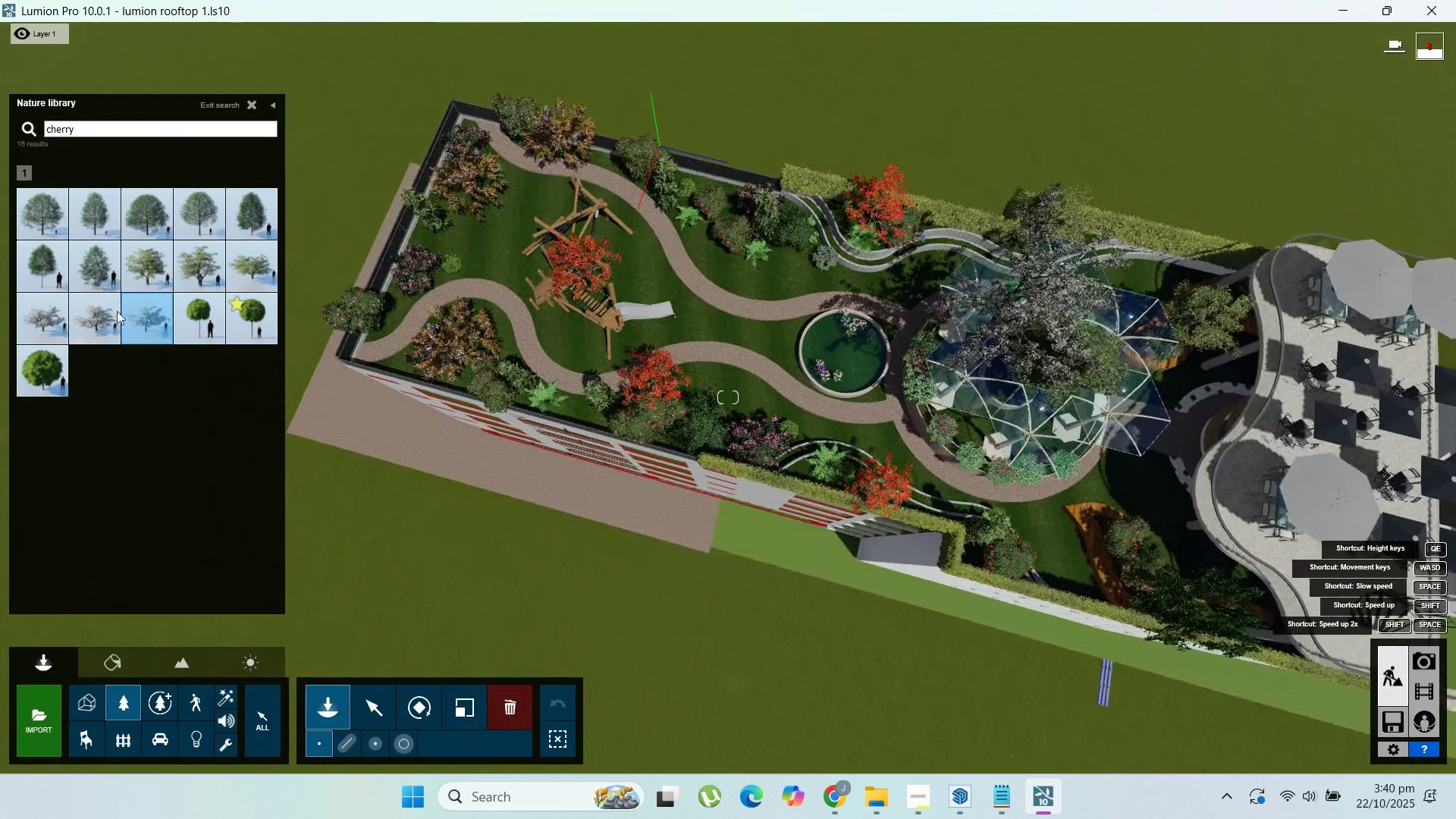 
mouse_move([256, 262])
 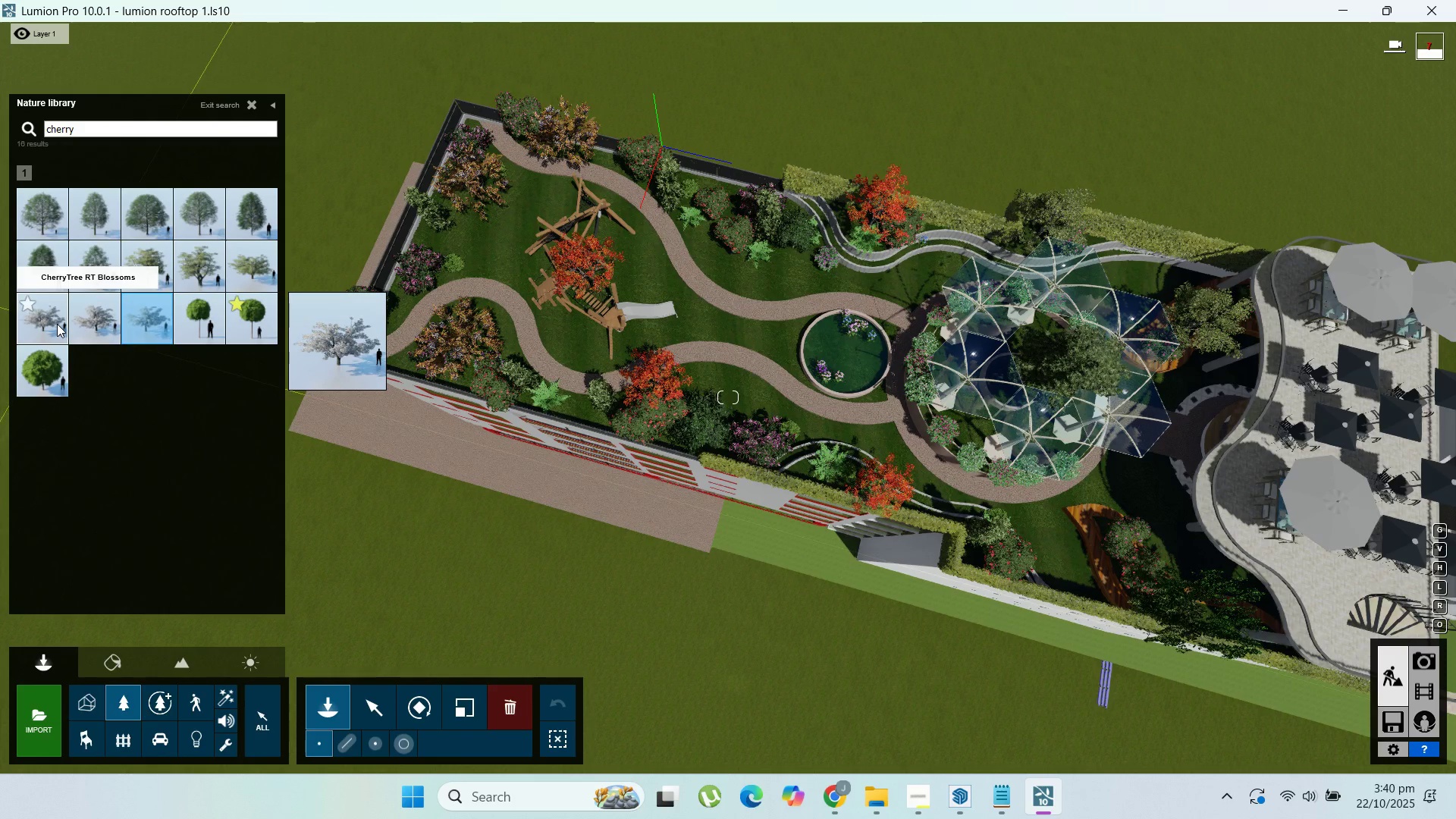 
wait(5.54)
 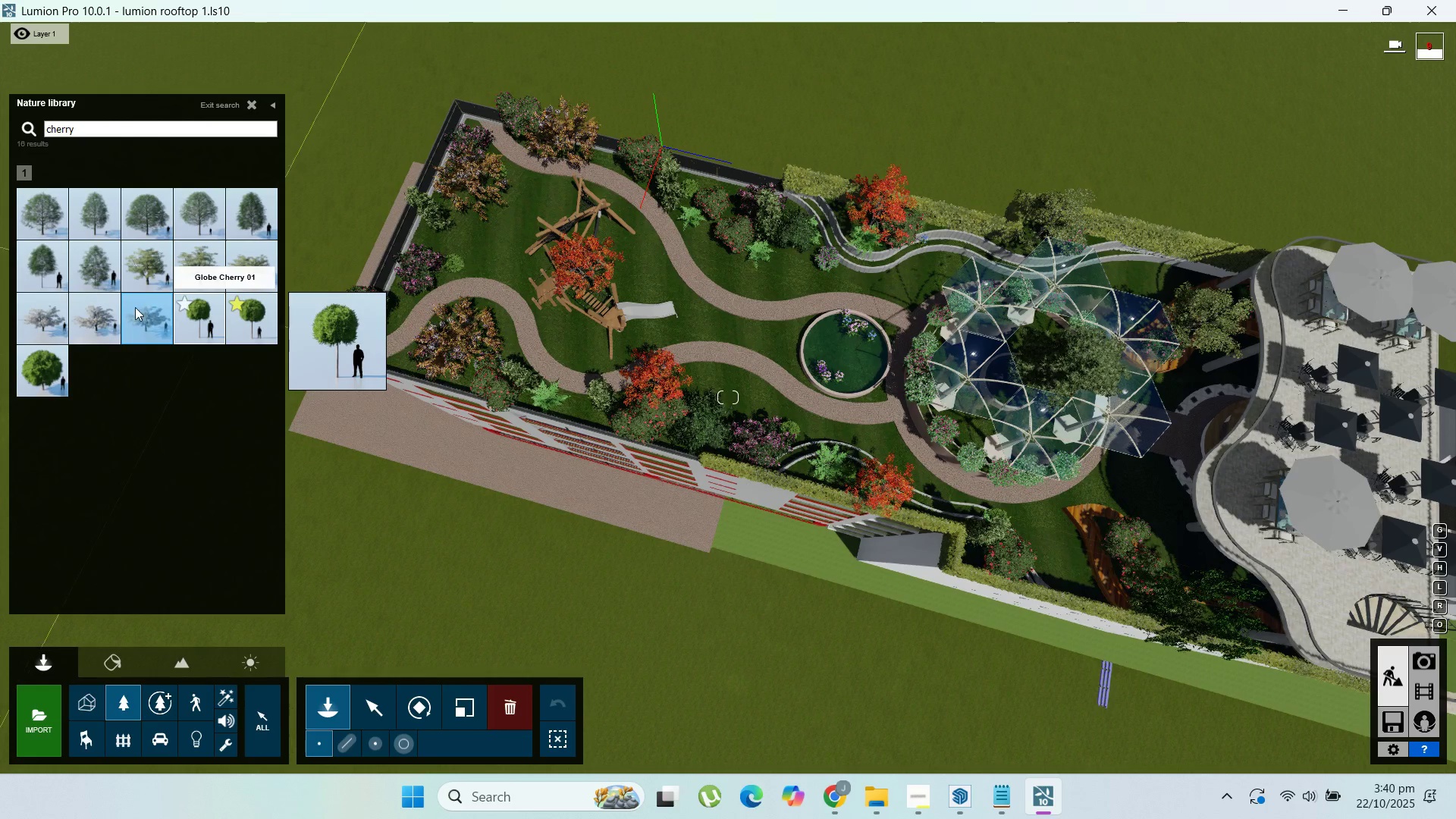 
left_click([57, 323])
 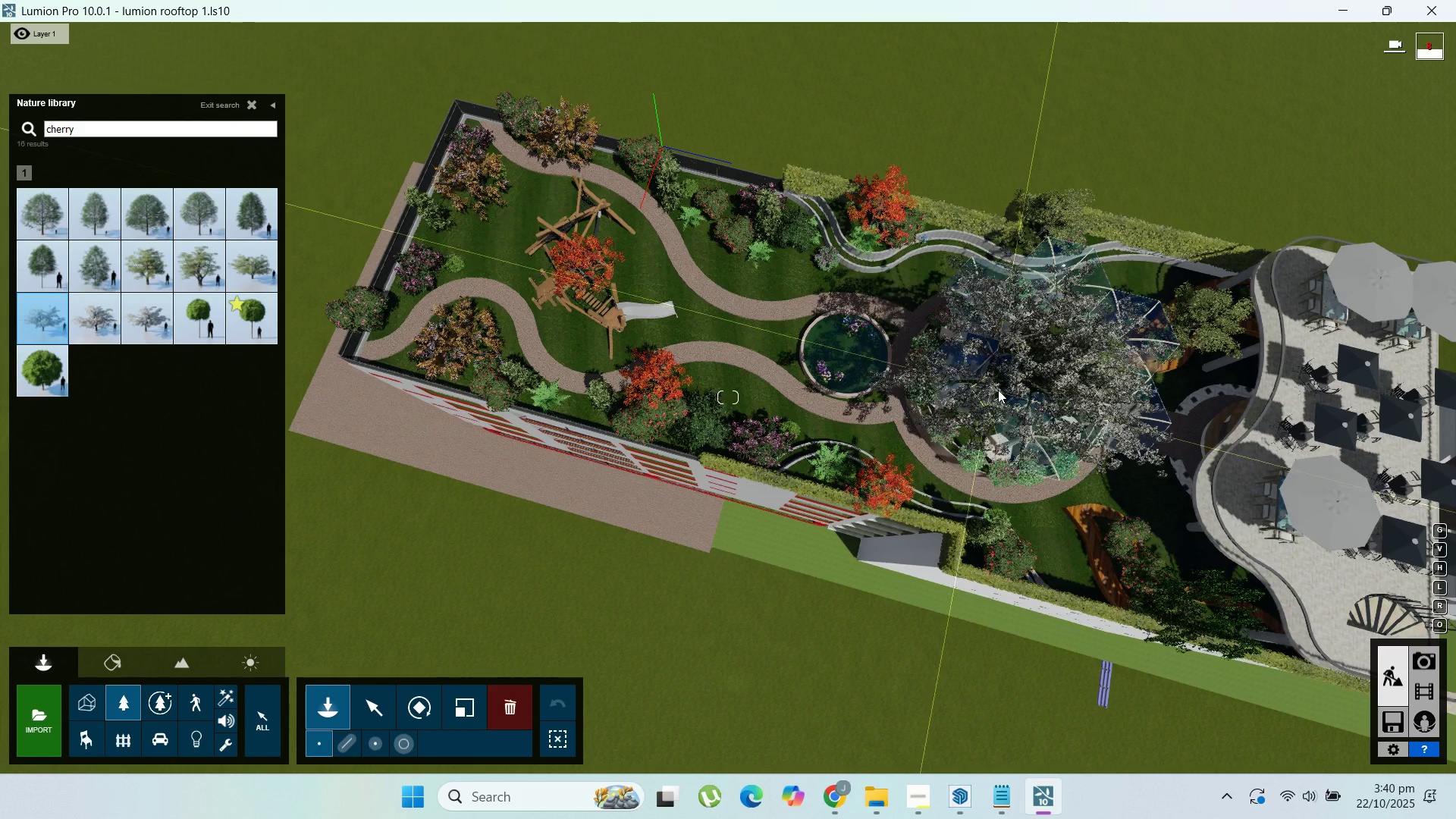 
scroll: coordinate [842, 362], scroll_direction: up, amount: 8.0
 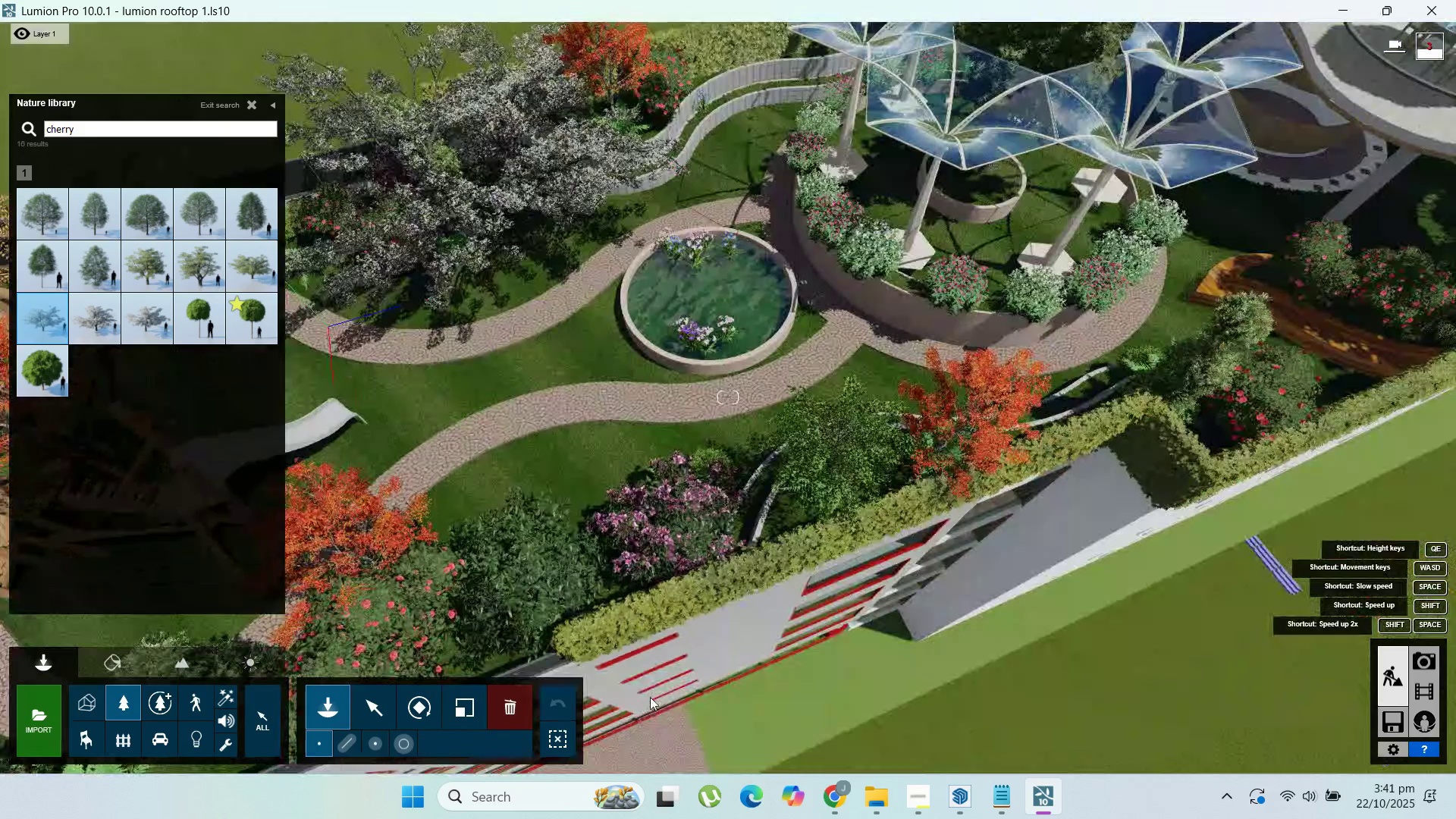 
wait(22.06)
 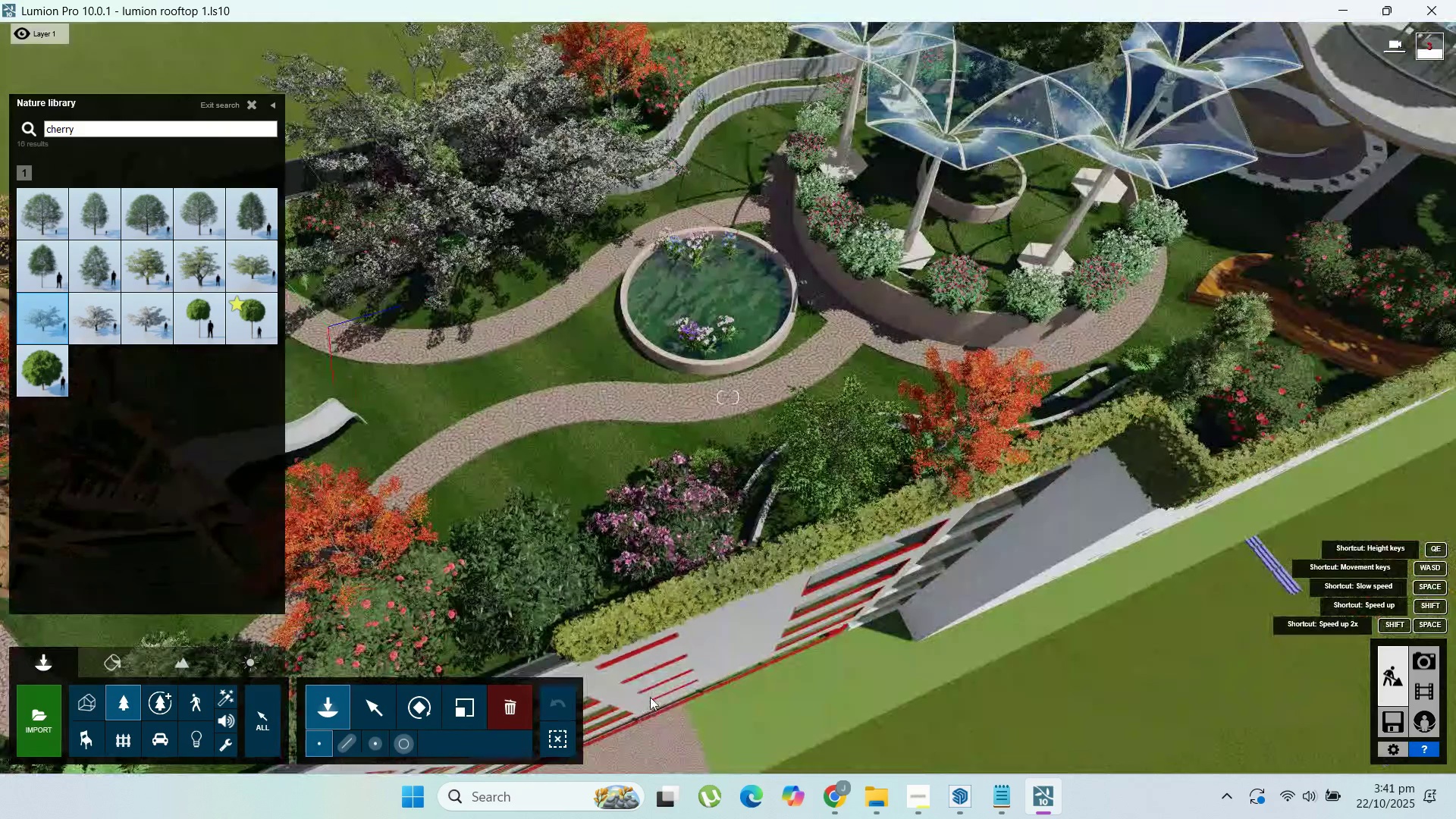 
left_click([155, 333])
 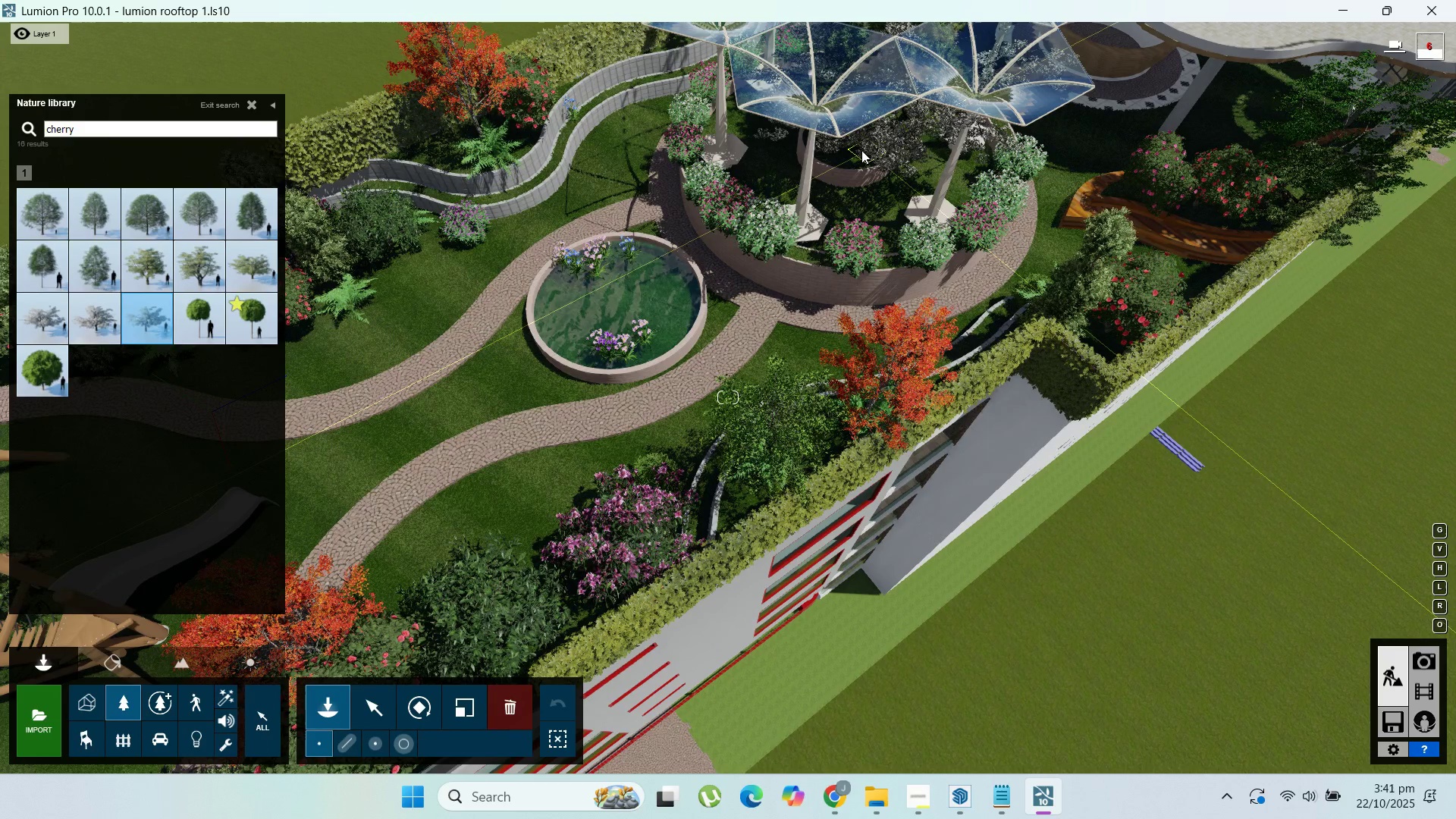 
wait(6.59)
 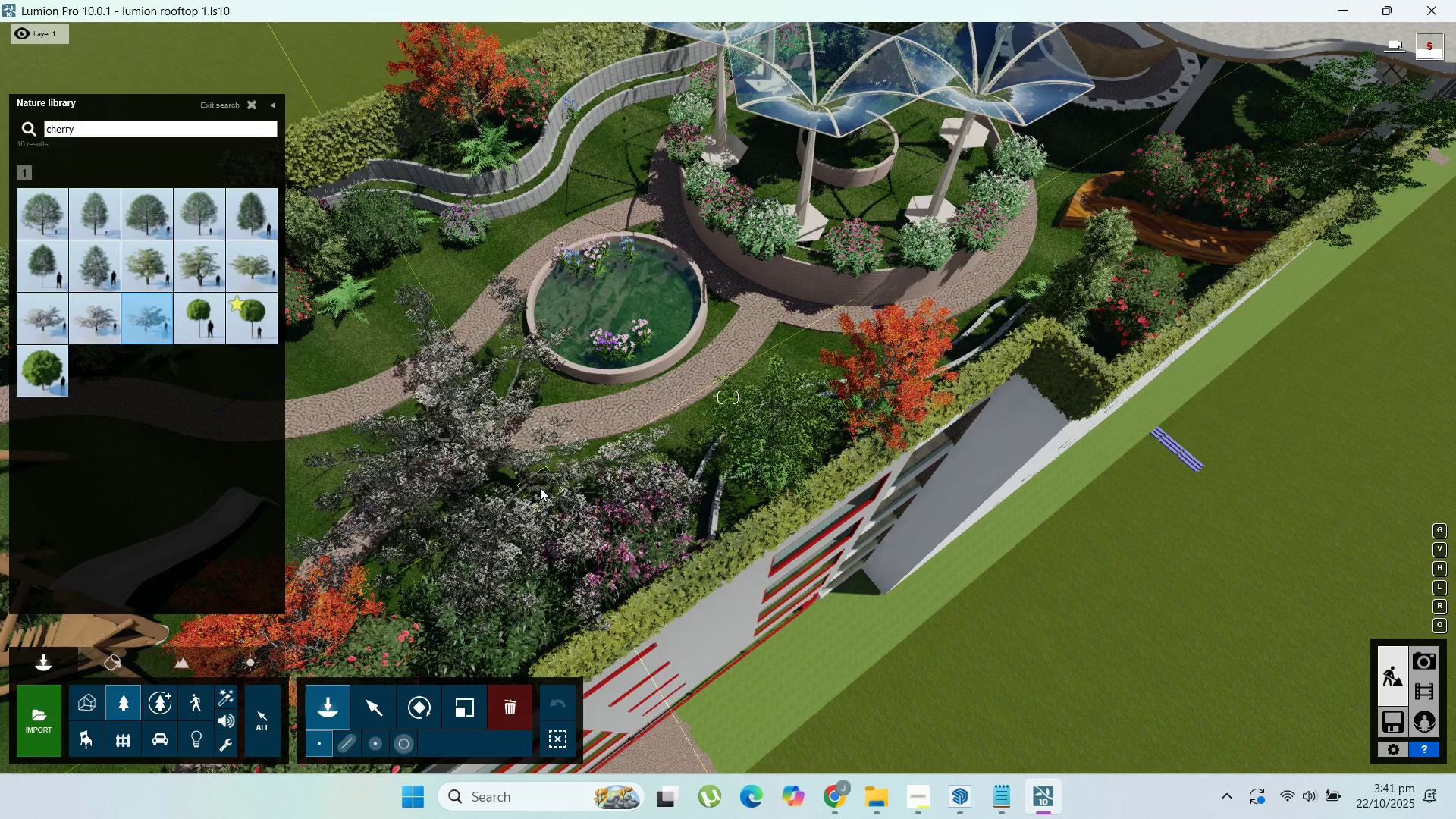 
left_click([856, 152])
 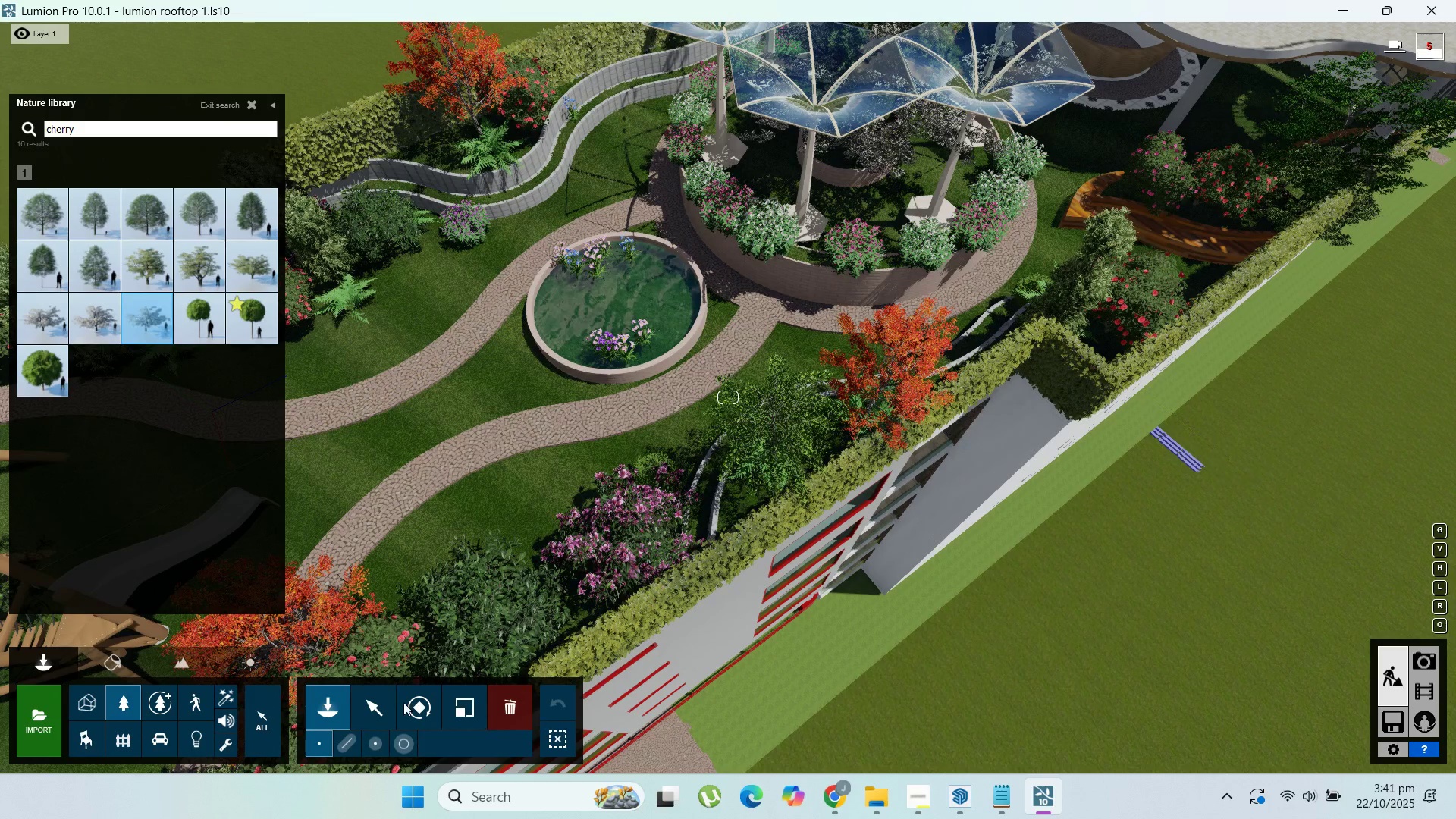 
left_click([369, 703])
 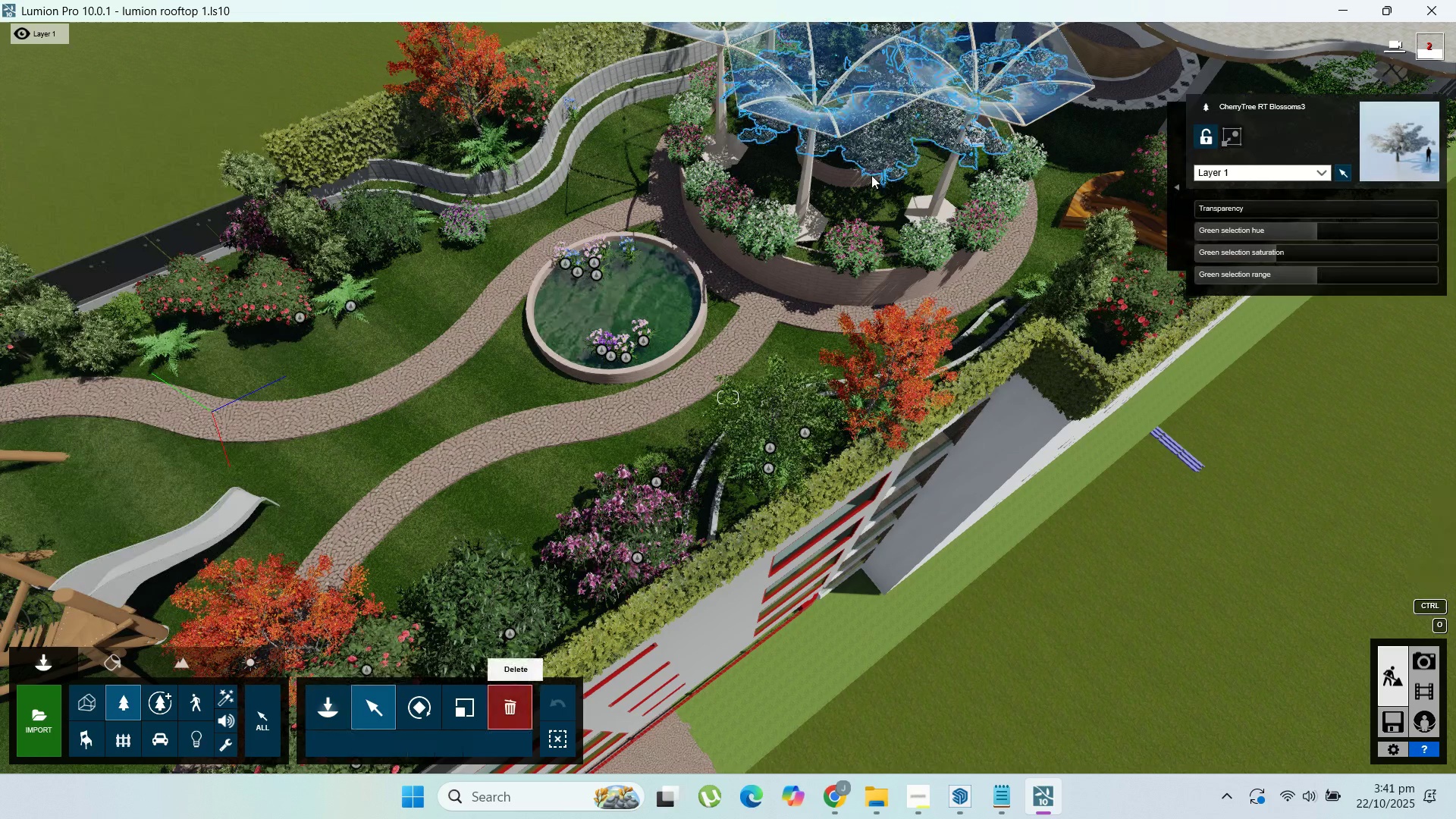 
mouse_move([854, 143])
 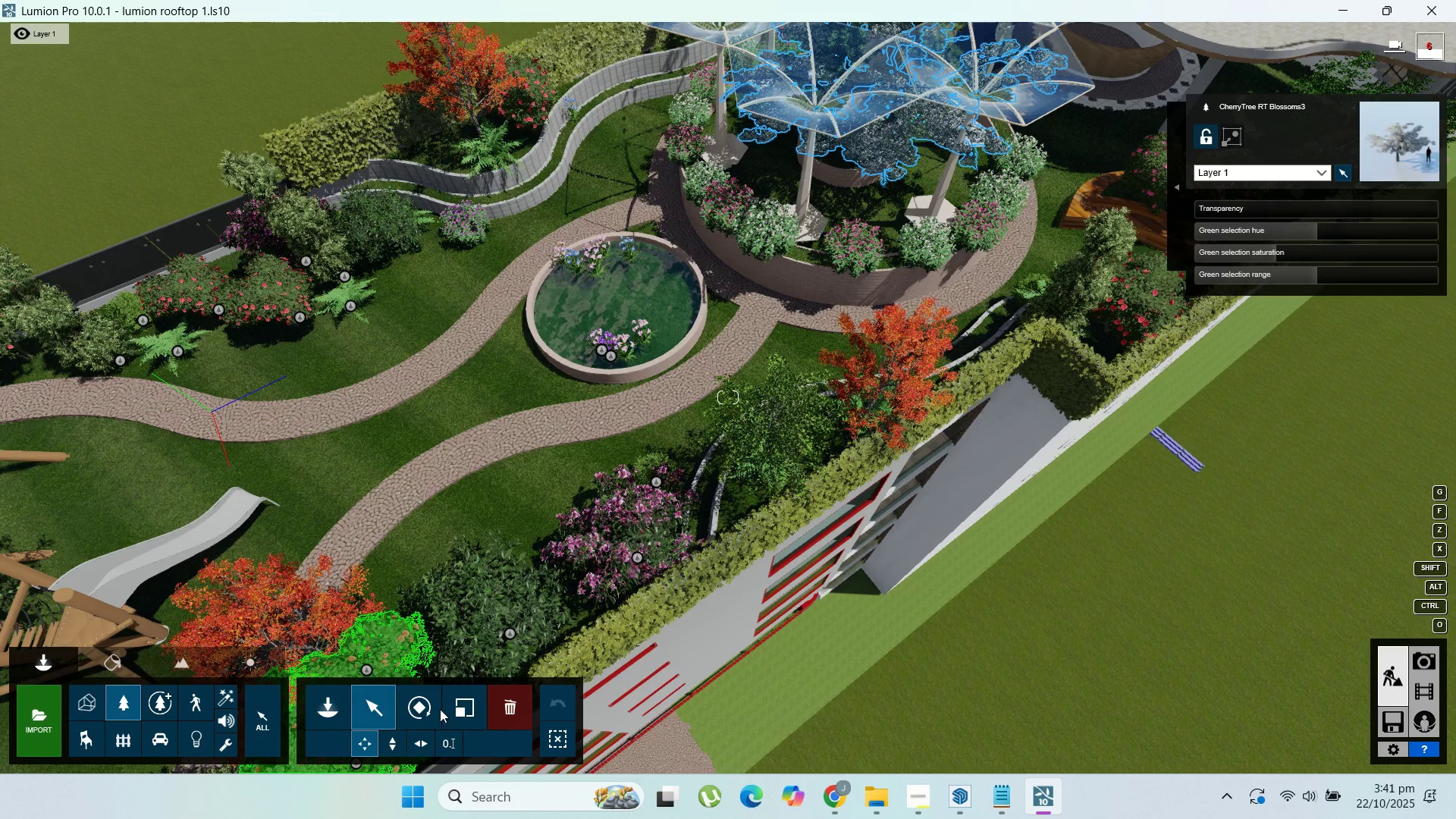 
mouse_move([839, 137])
 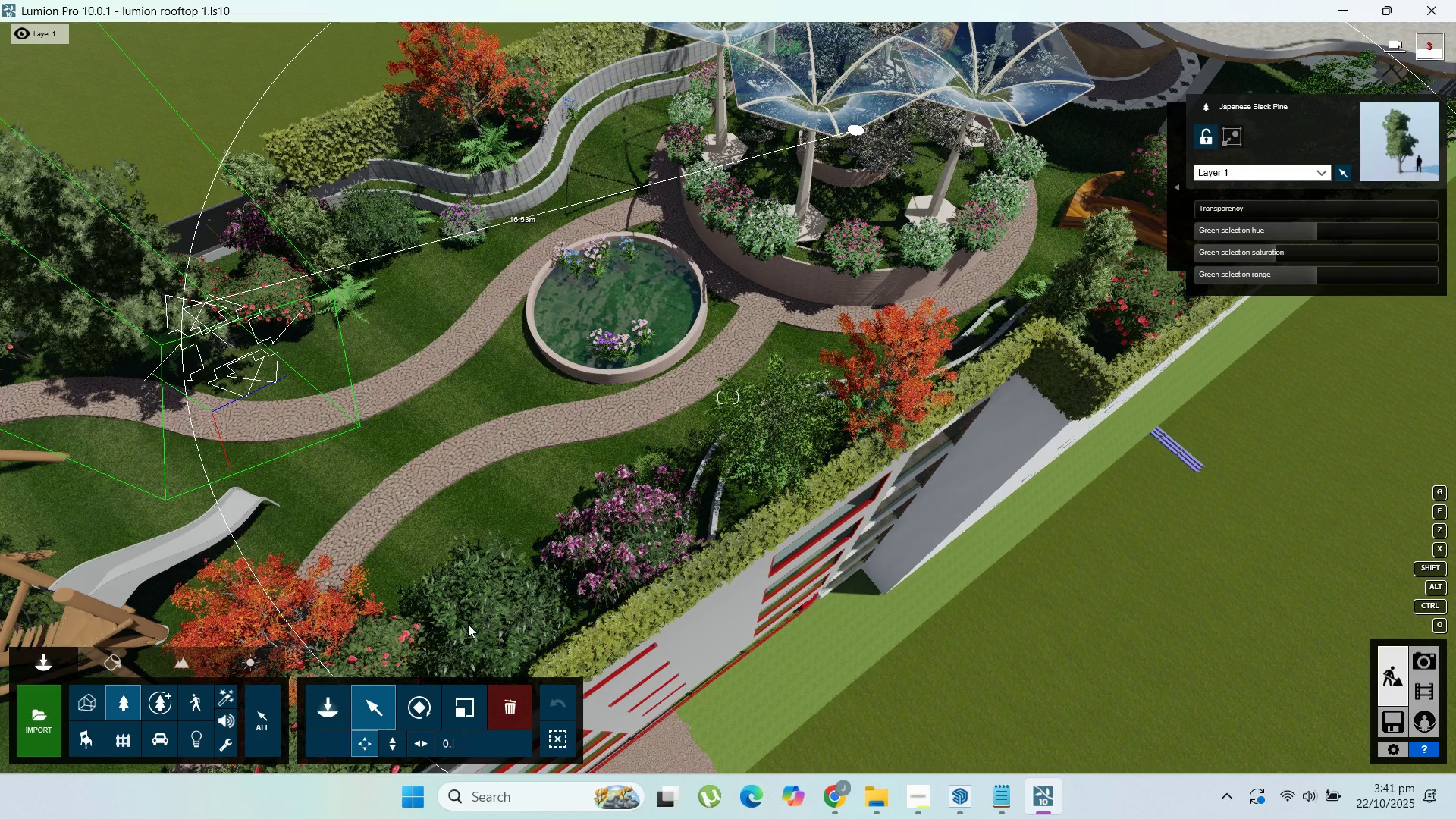 
left_click([503, 705])
 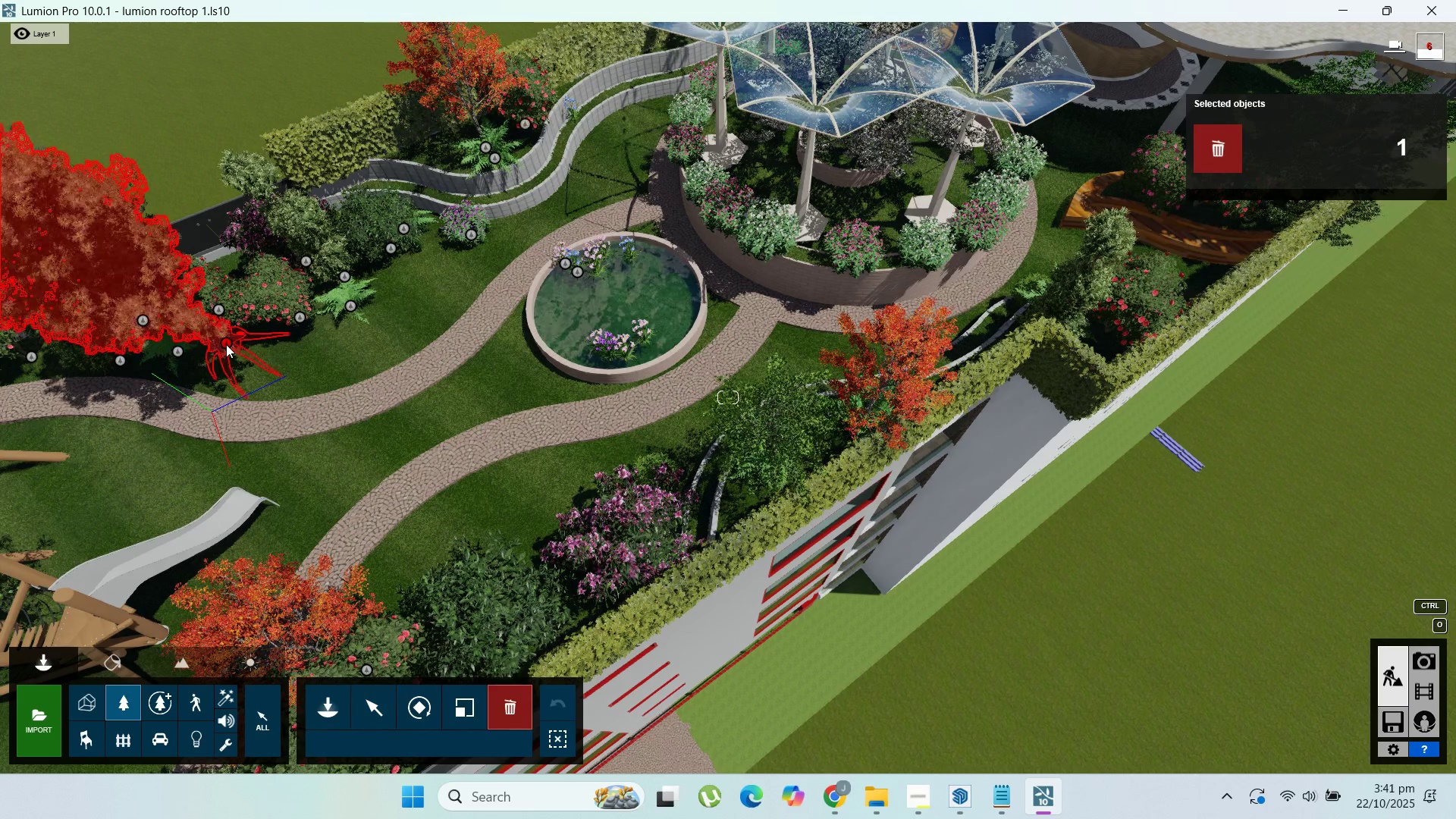 
left_click([226, 344])
 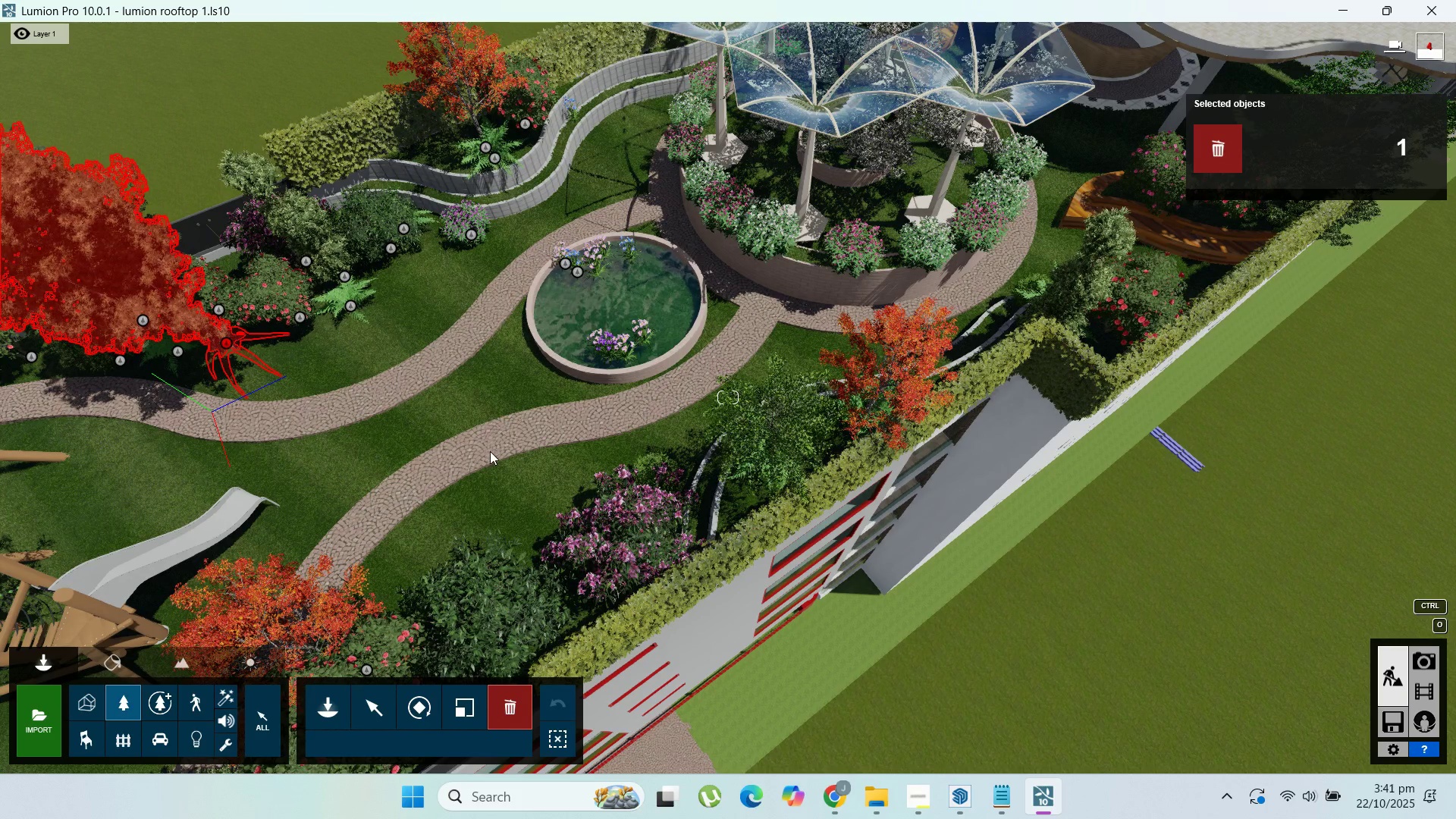 
scroll: coordinate [530, 457], scroll_direction: up, amount: 5.0
 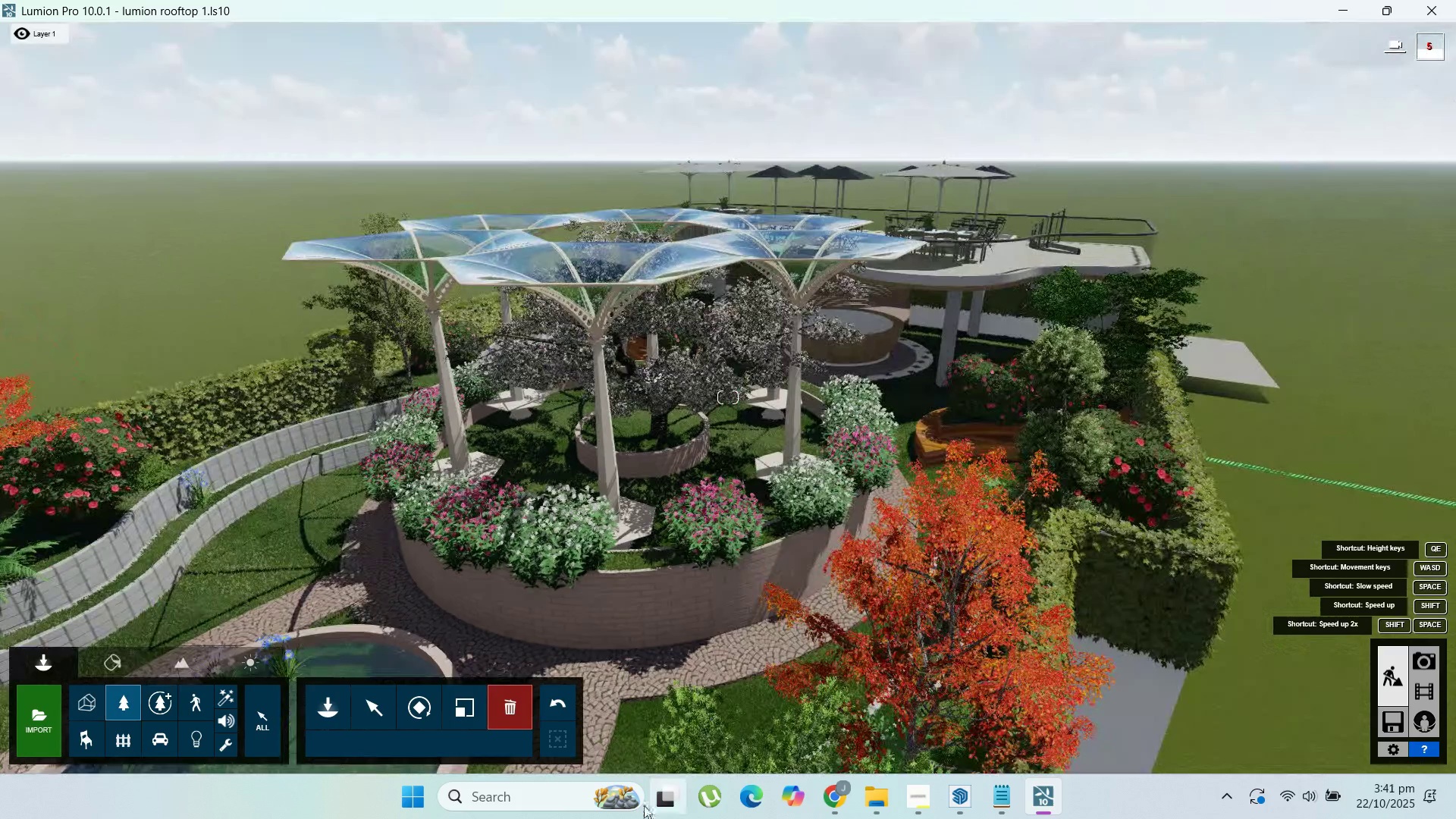 
scroll: coordinate [654, 532], scroll_direction: down, amount: 6.0
 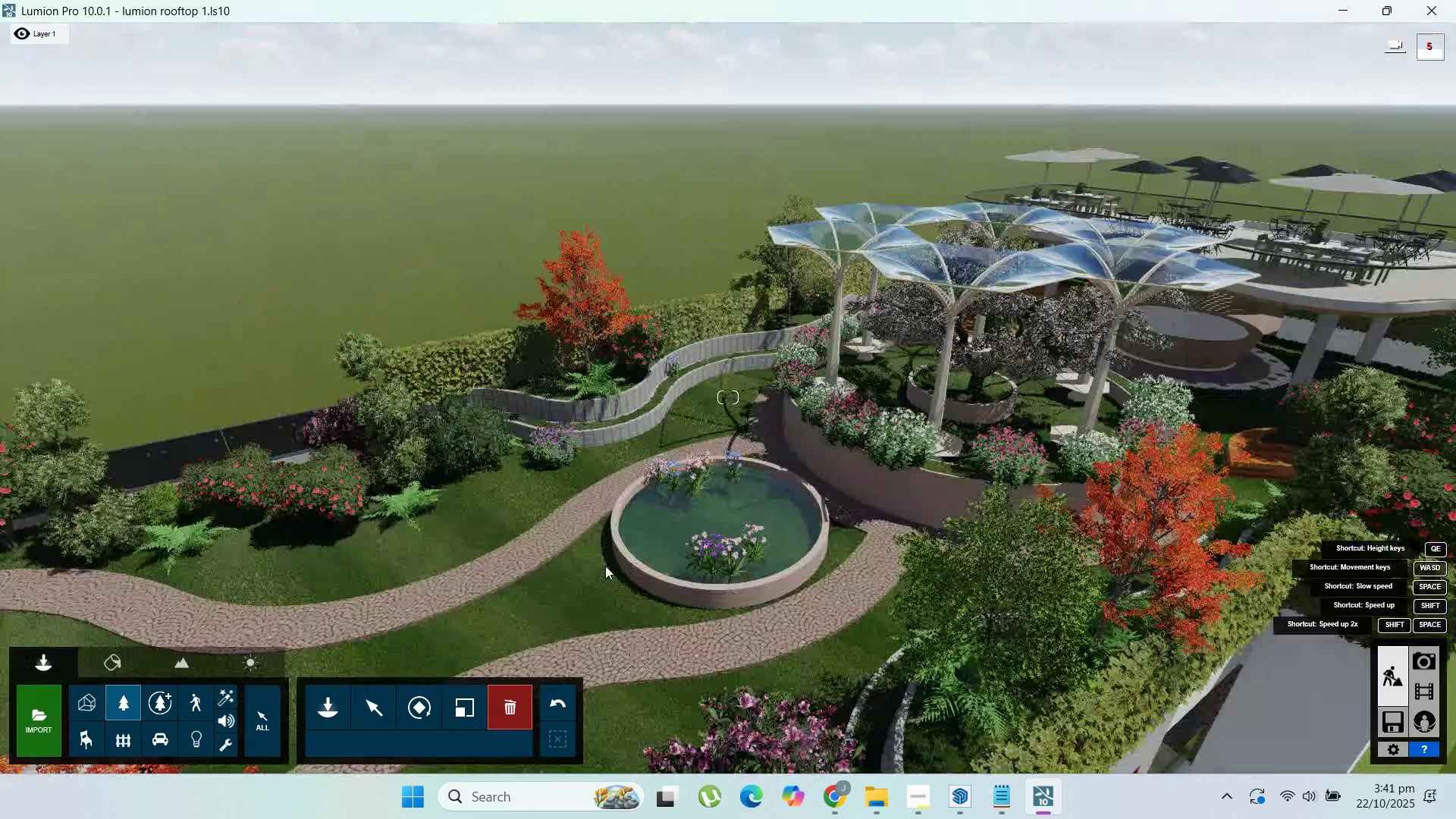 
scroll: coordinate [688, 552], scroll_direction: up, amount: 10.0
 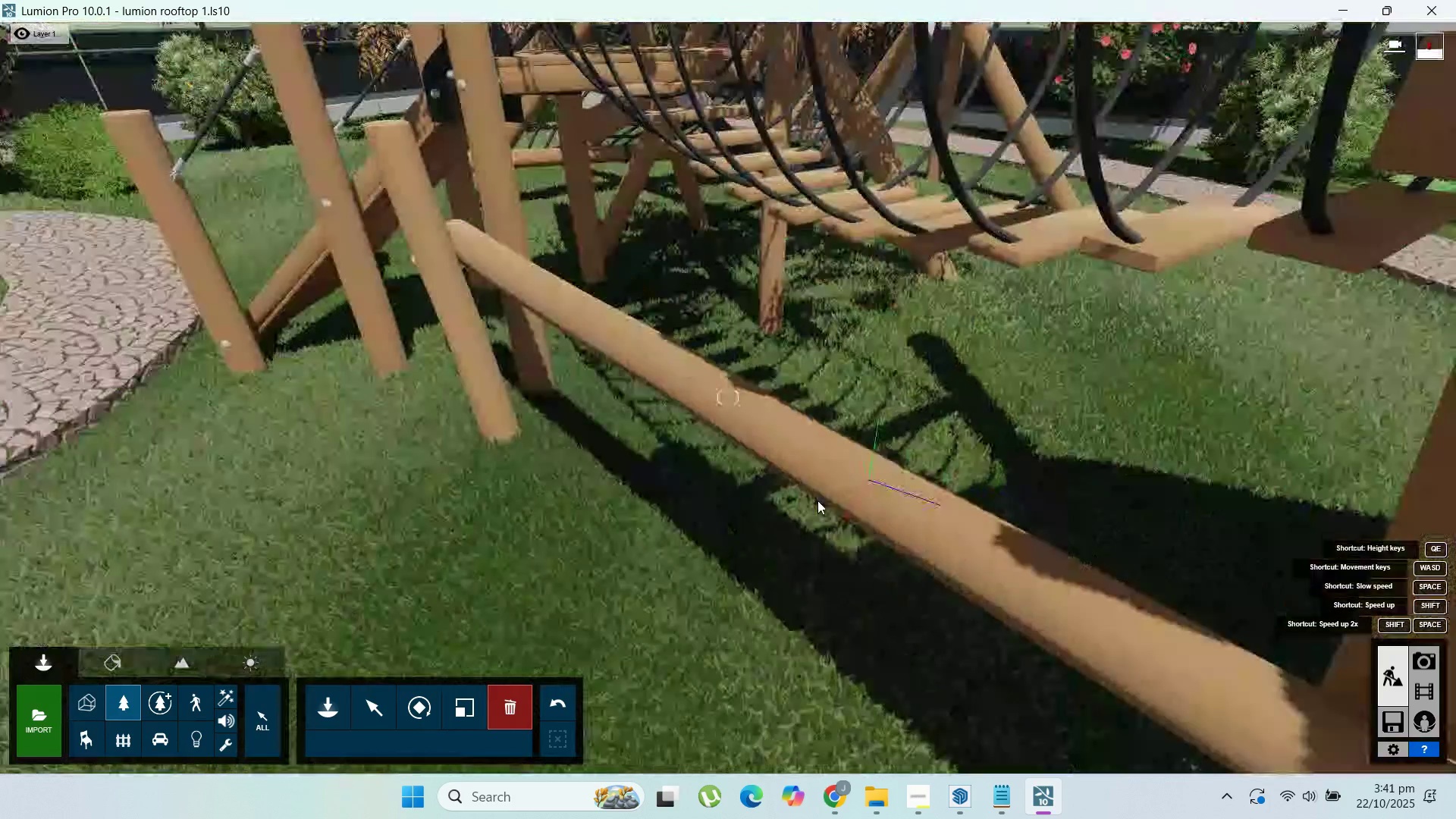 
scroll: coordinate [818, 500], scroll_direction: down, amount: 9.0
 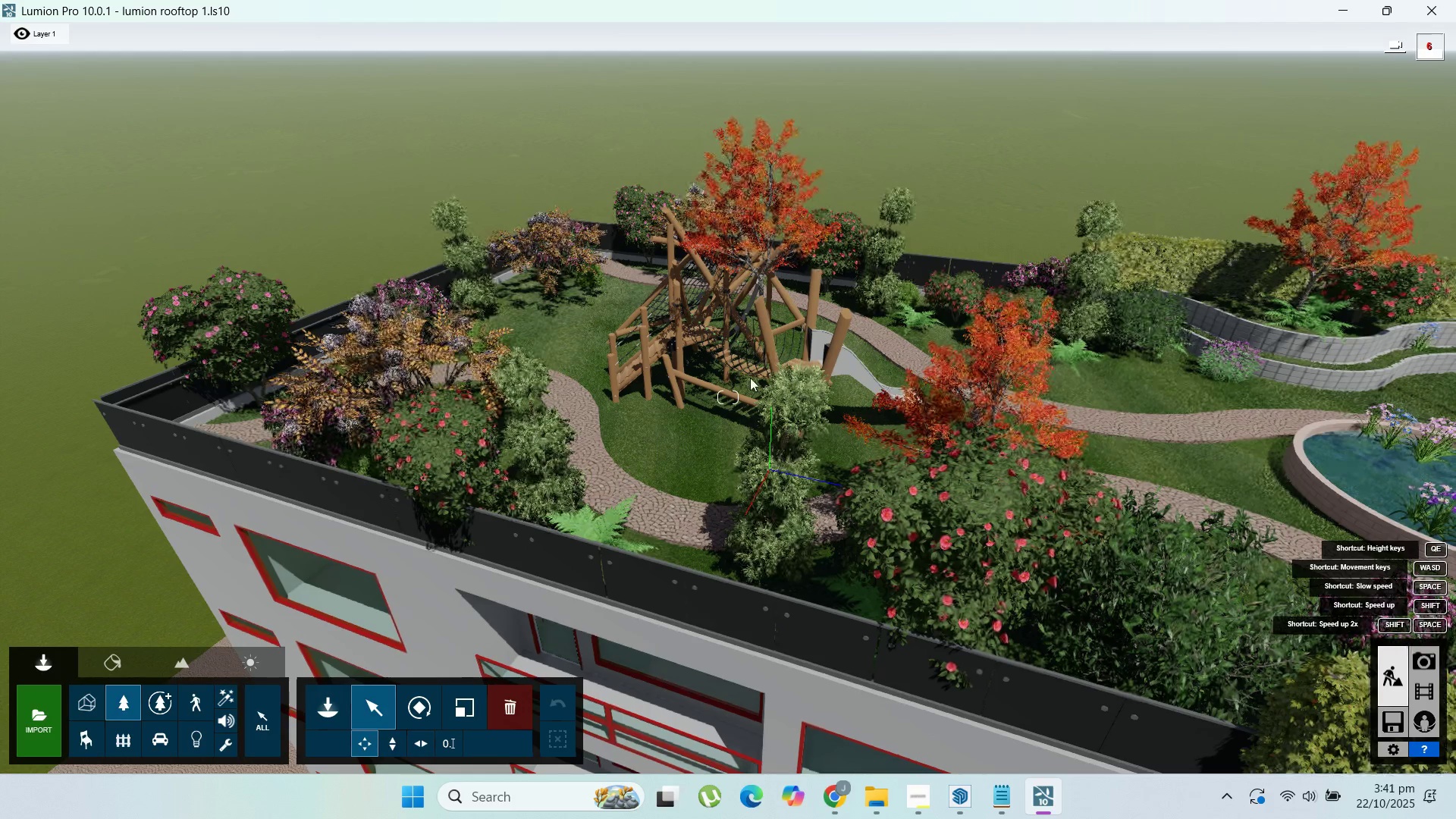 
wait(5.55)
 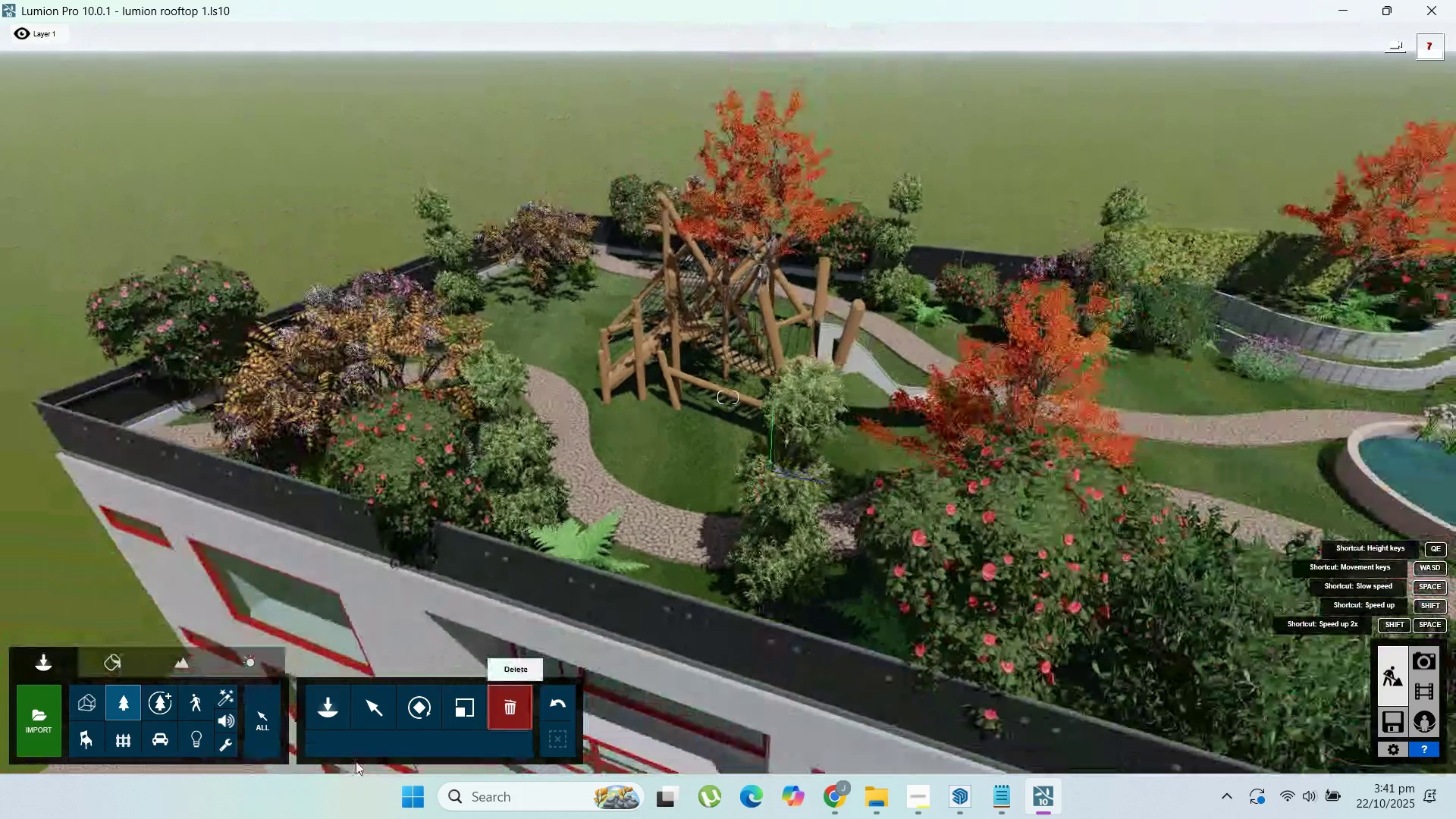 
mouse_move([114, 695])
 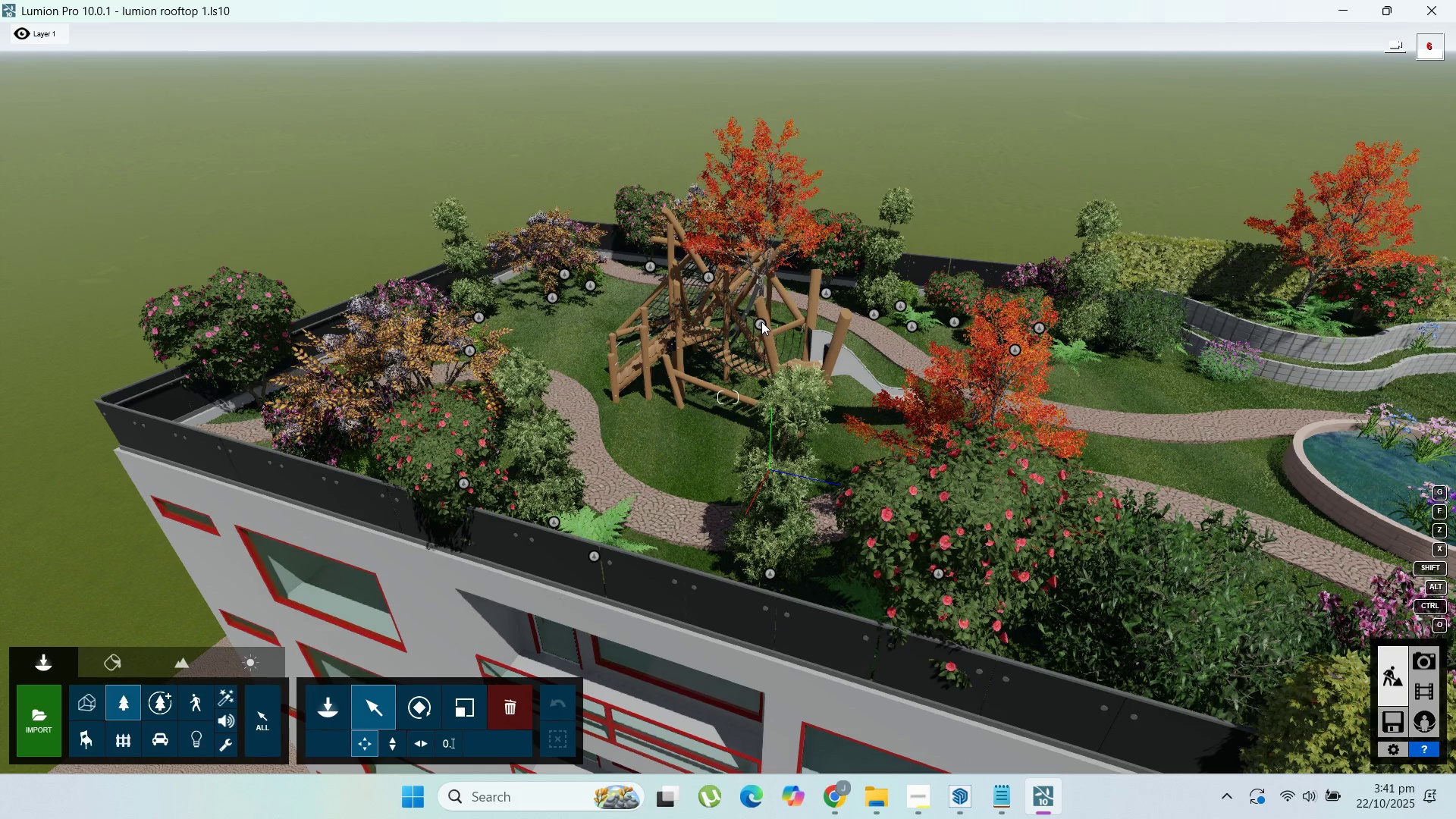 
wait(8.02)
 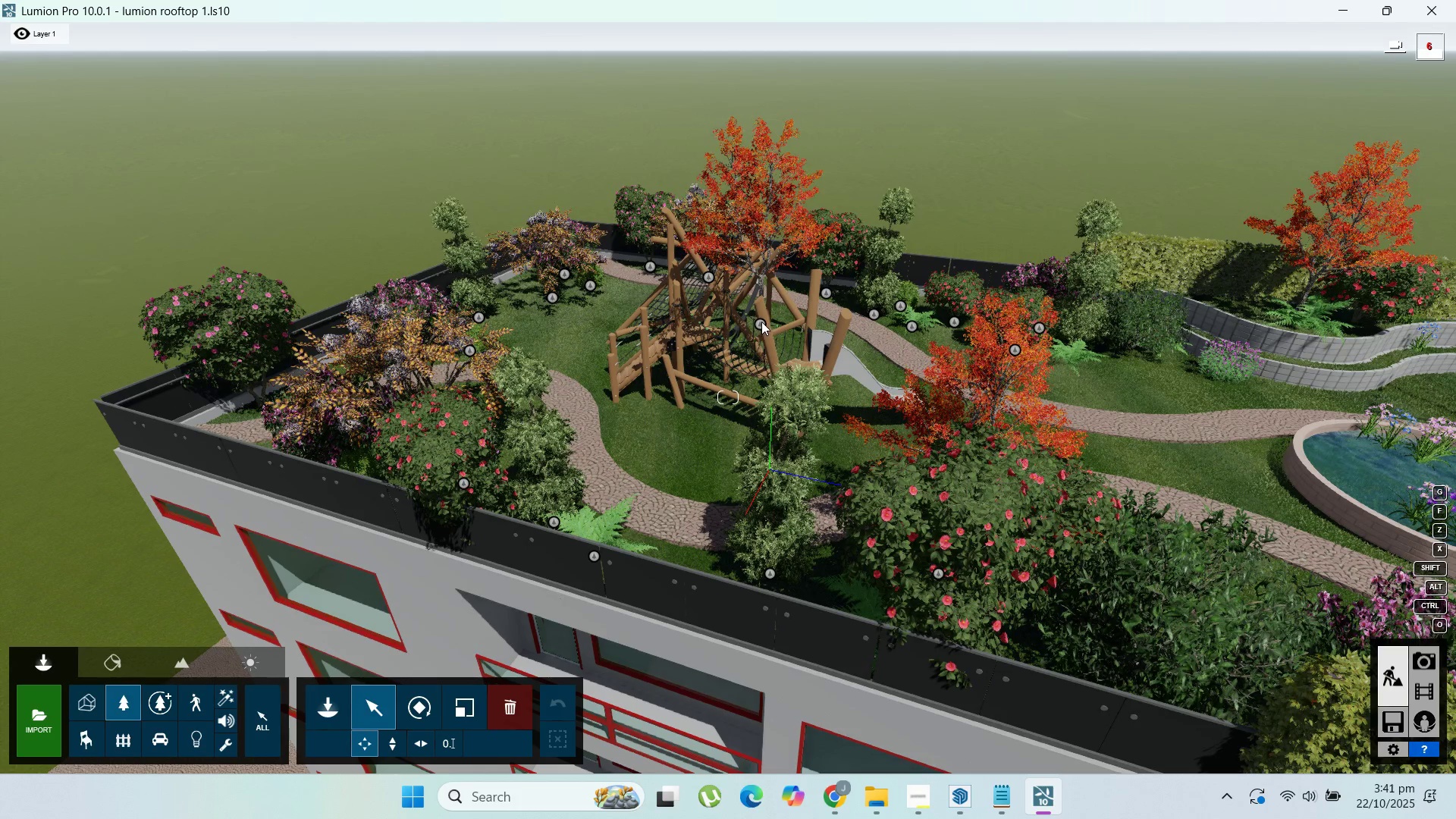 
scroll: coordinate [620, 404], scroll_direction: up, amount: 9.0
 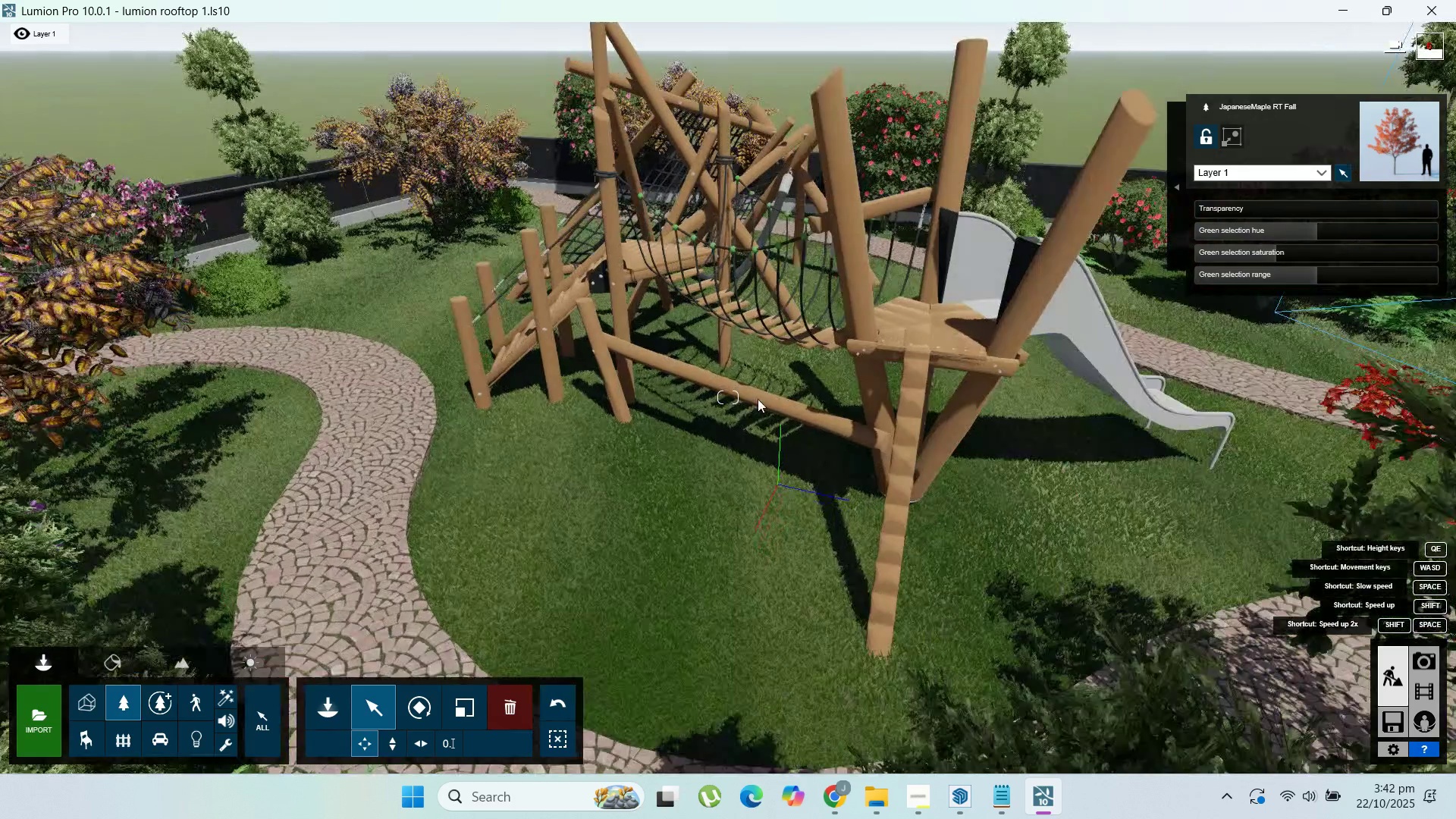 
hold_key(key=A, duration=1.45)
 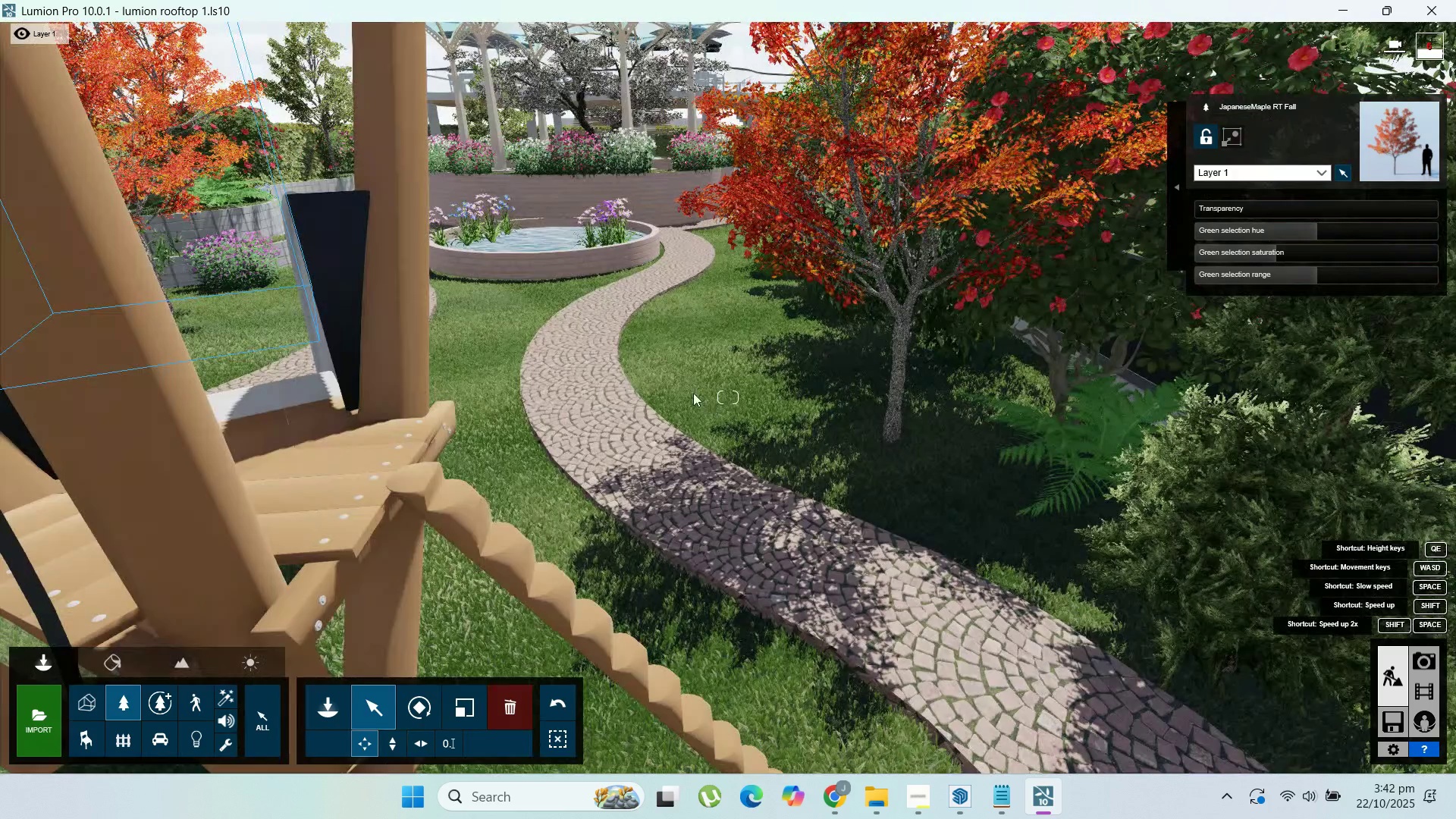 
hold_key(key=S, duration=1.5)
 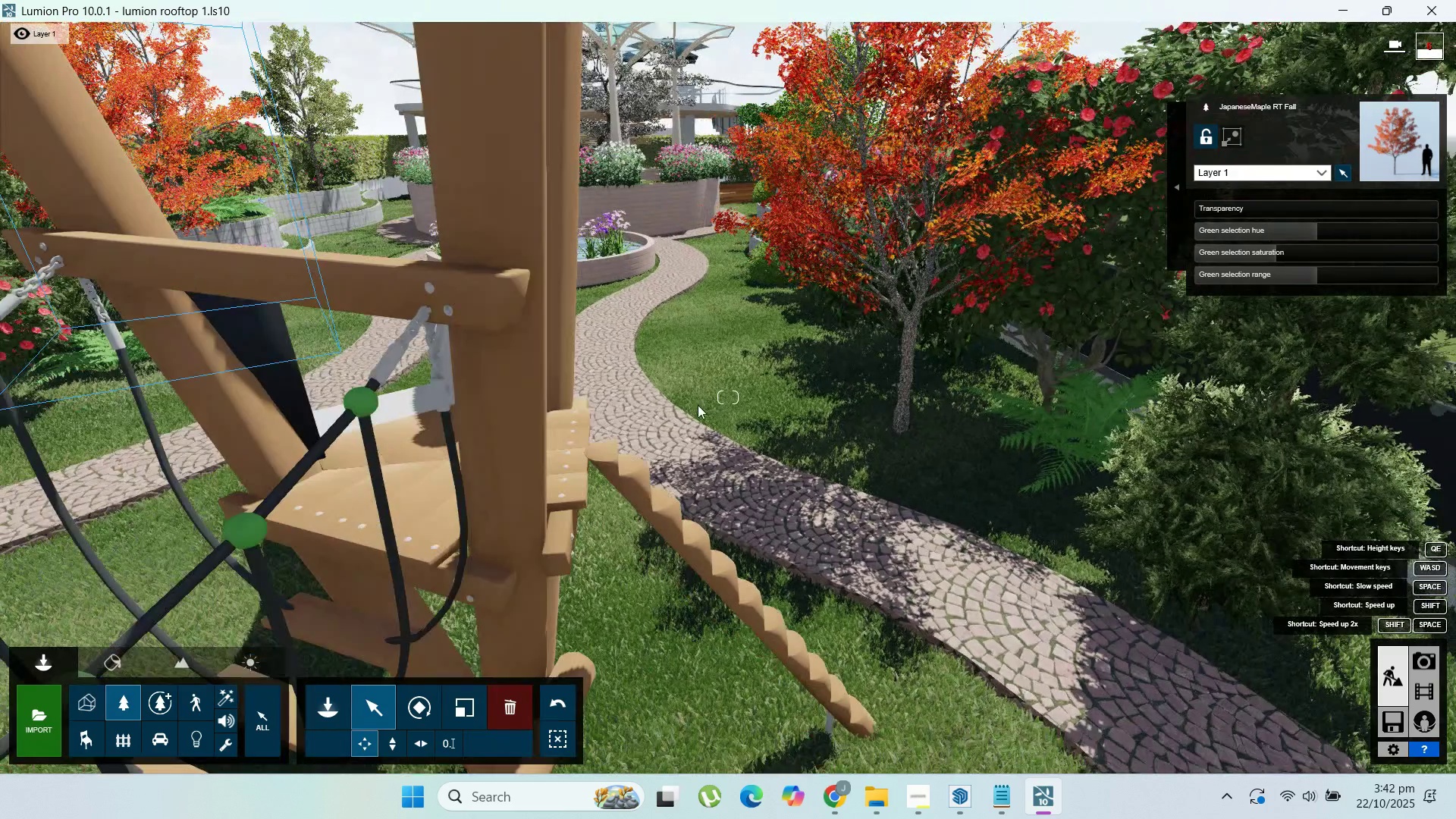 
hold_key(key=S, duration=1.31)
 